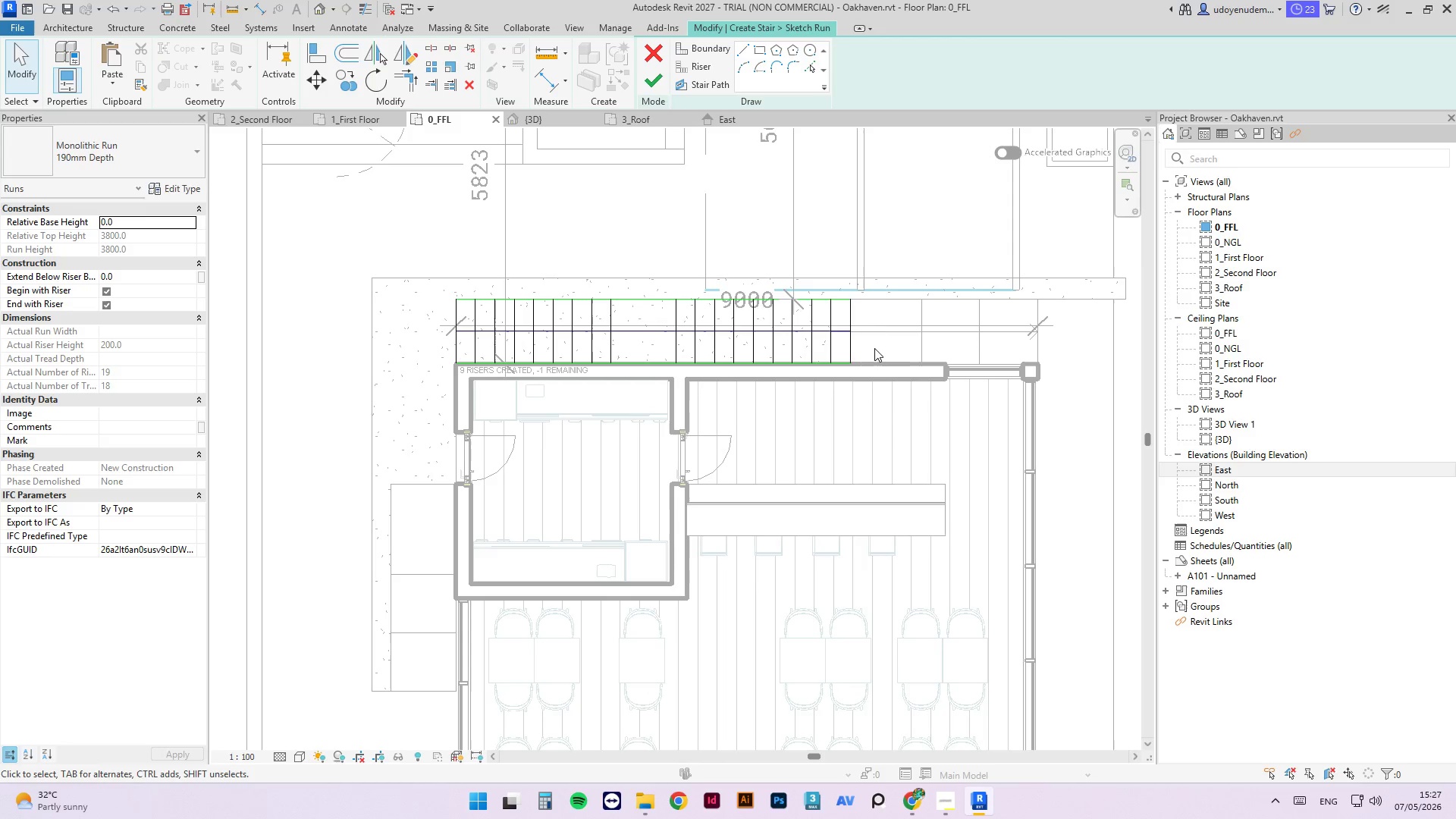 
left_click([853, 347])
 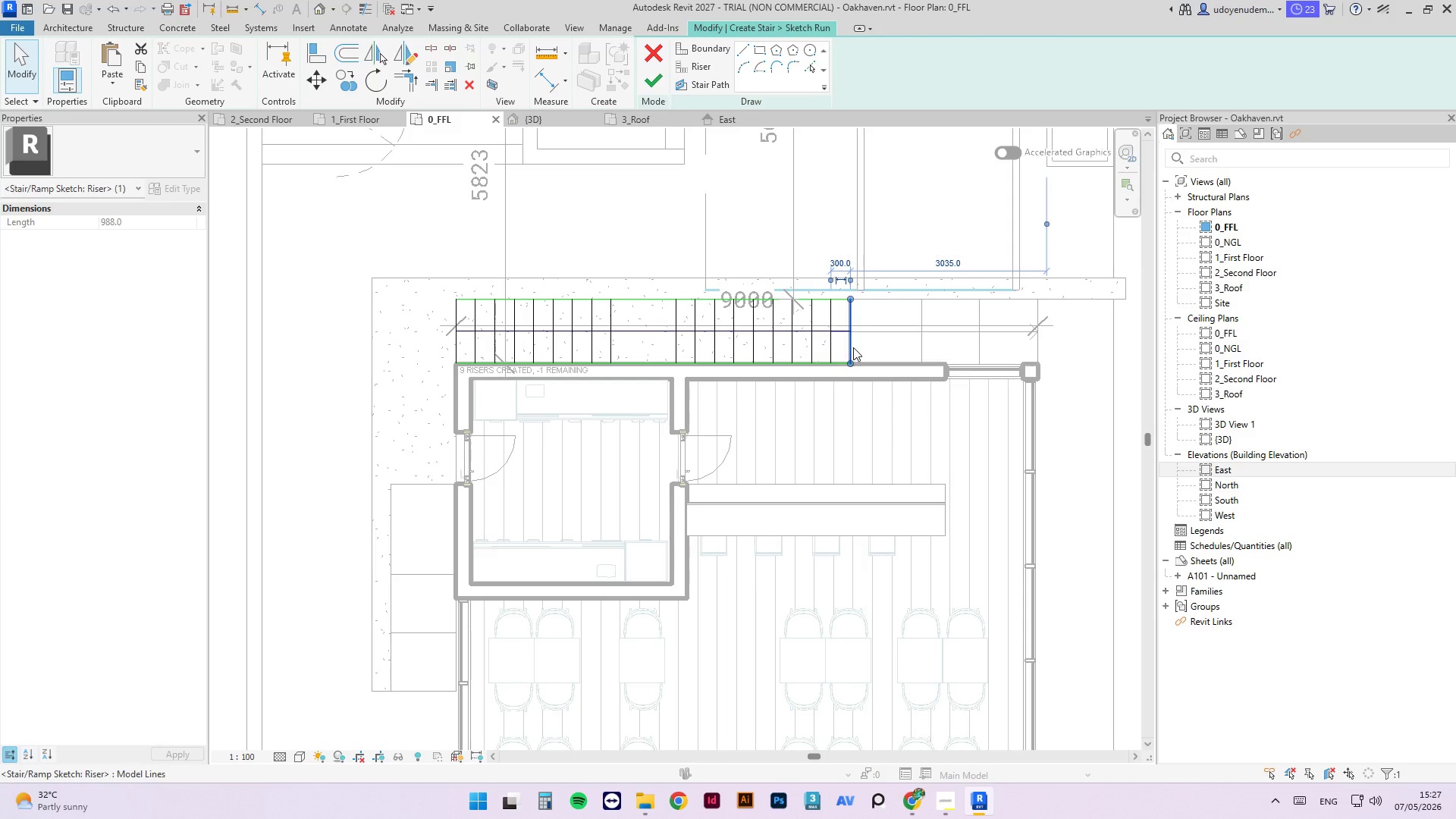 
key(Delete)
 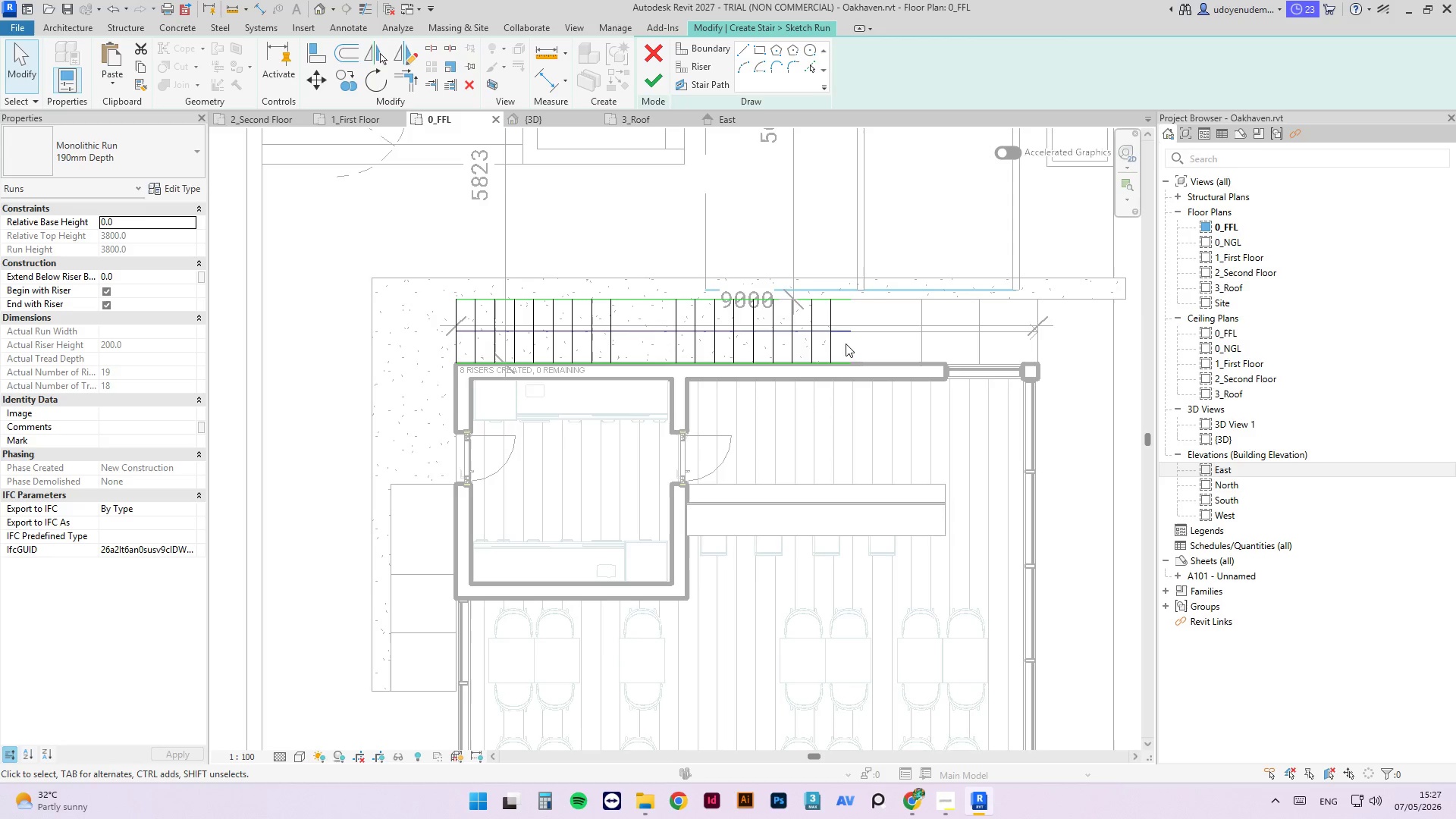 
scroll: coordinate [843, 343], scroll_direction: up, amount: 3.0
 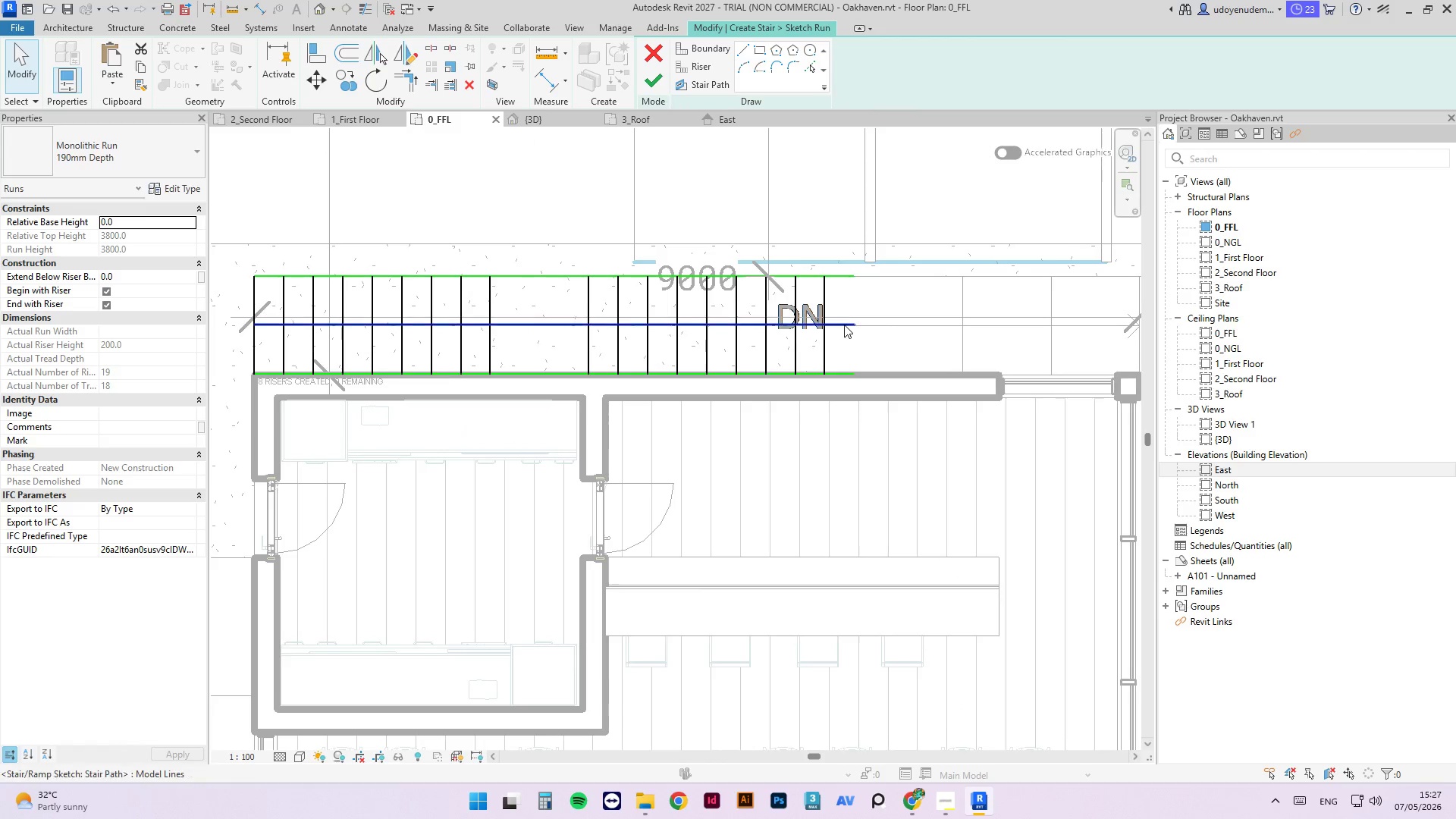 
left_click([845, 324])
 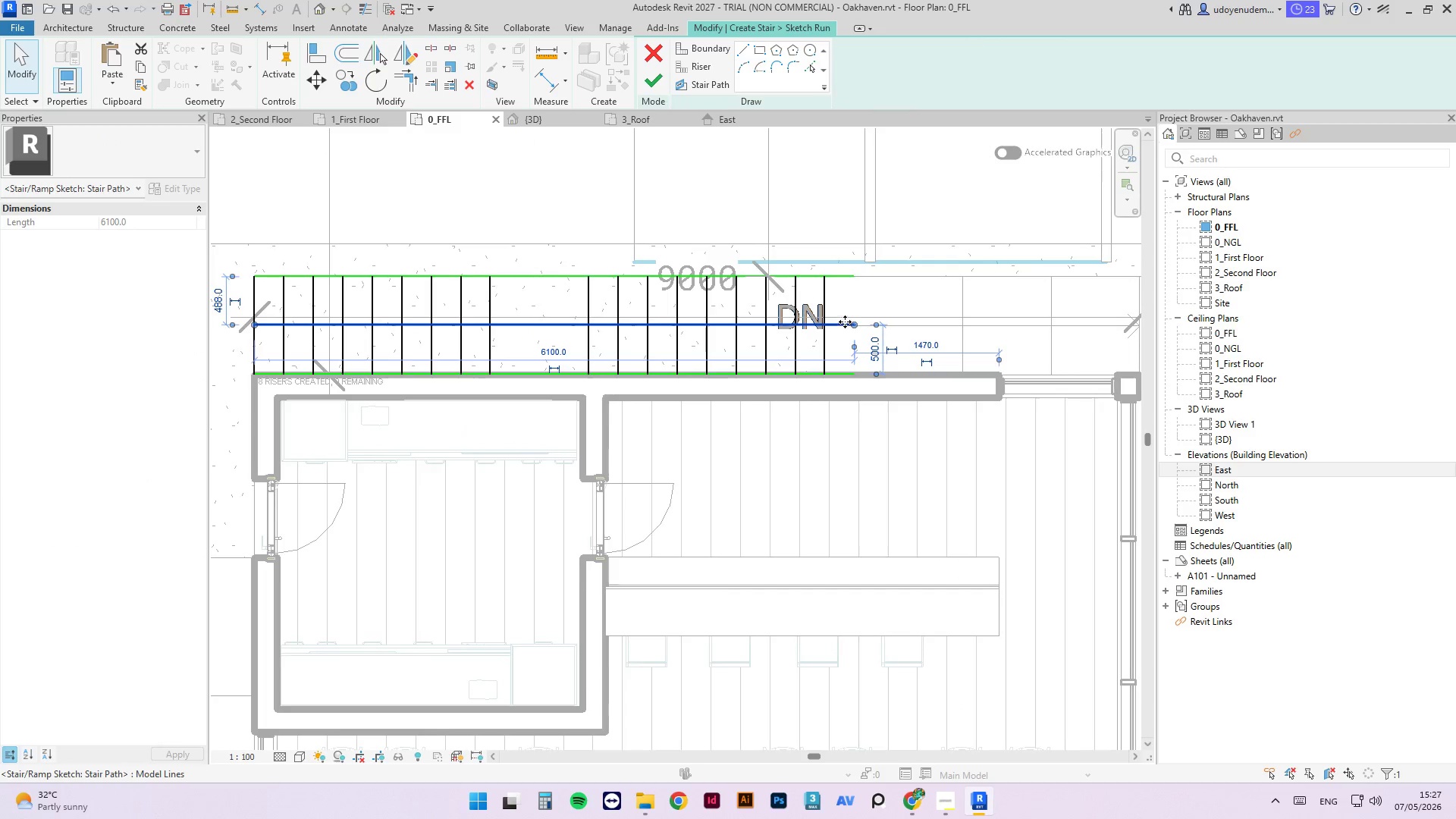 
scroll: coordinate [845, 322], scroll_direction: up, amount: 3.0
 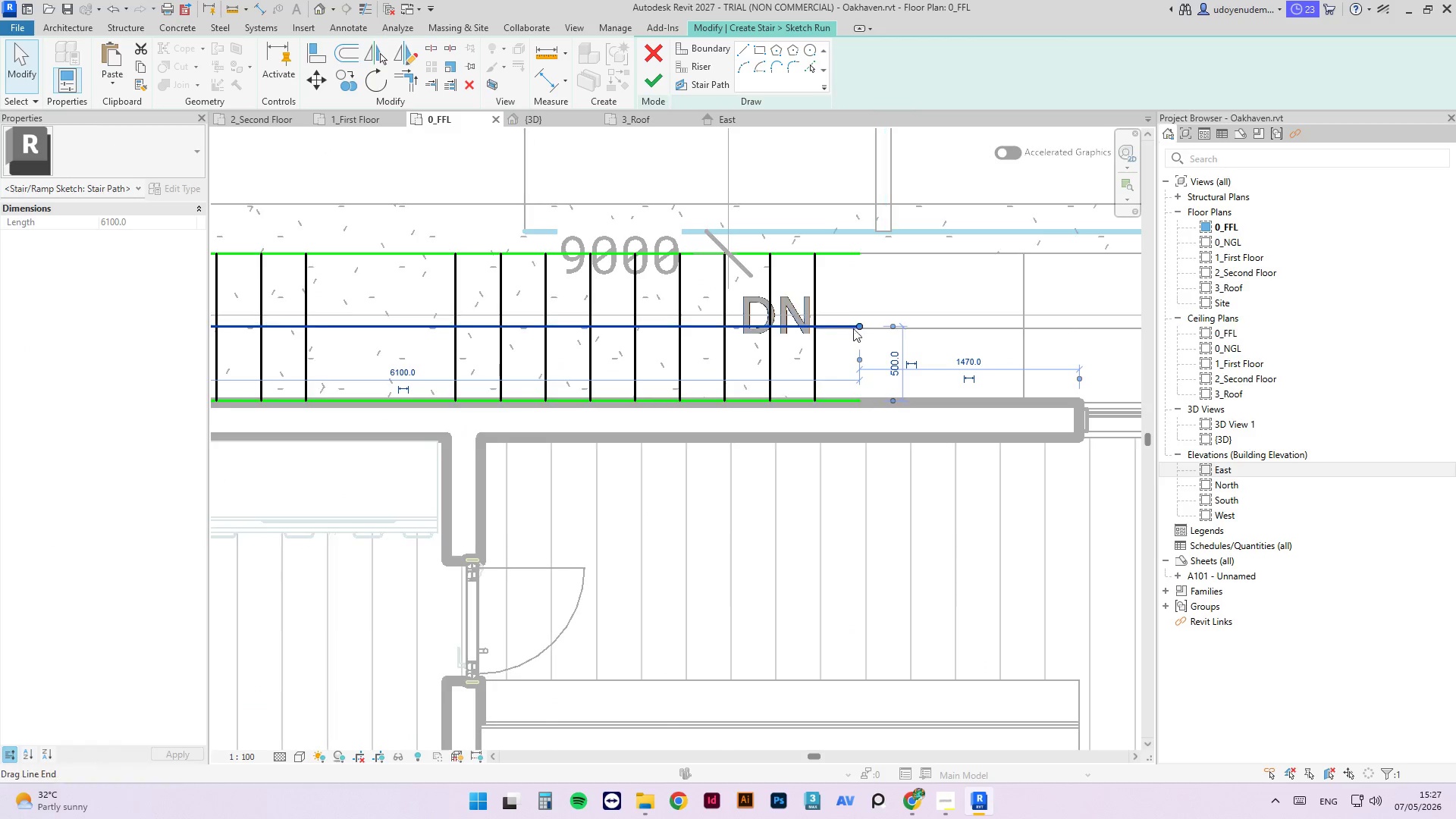 
left_click_drag(start_coordinate=[853, 328], to_coordinate=[810, 327])
 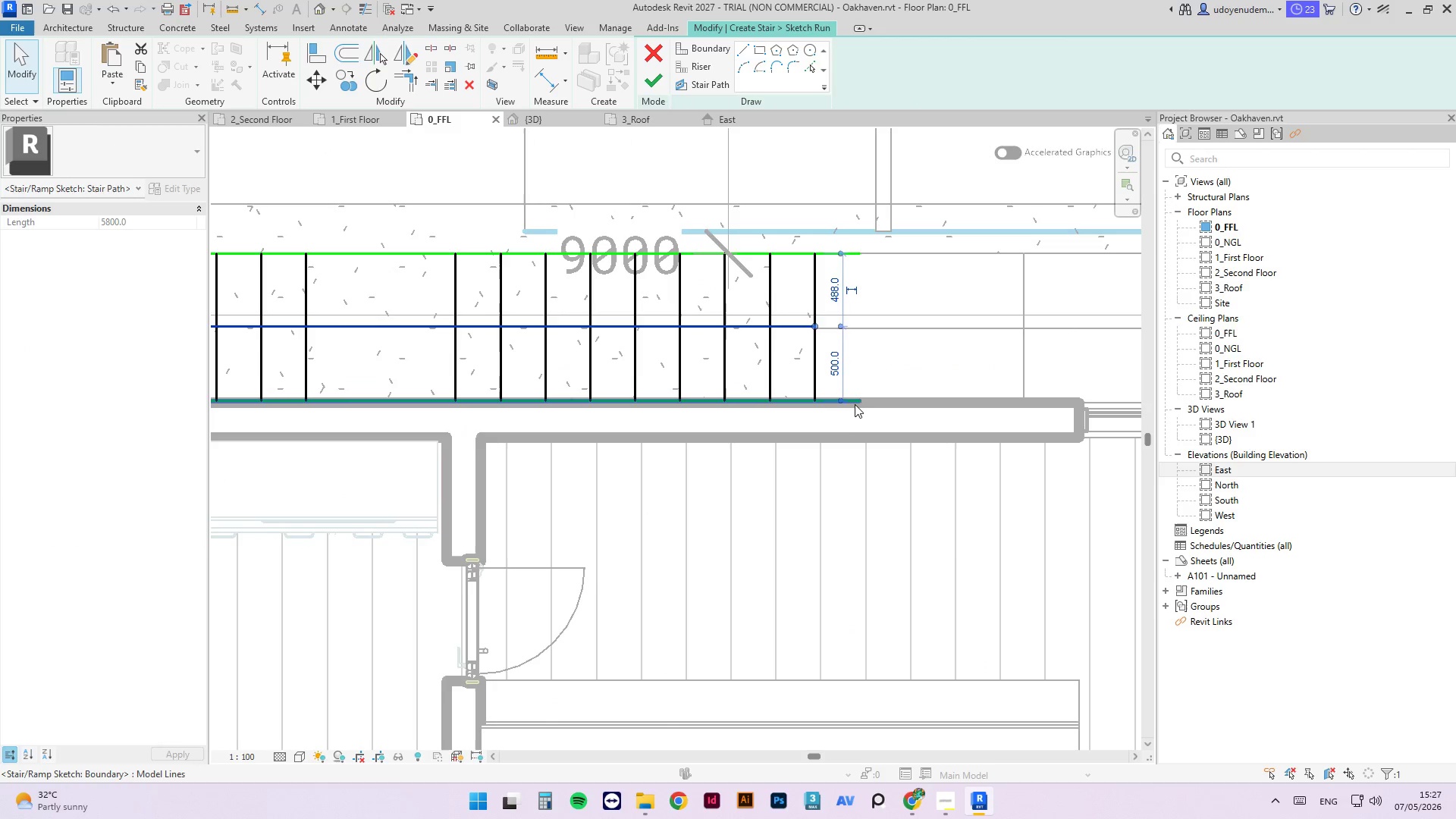 
left_click([854, 402])
 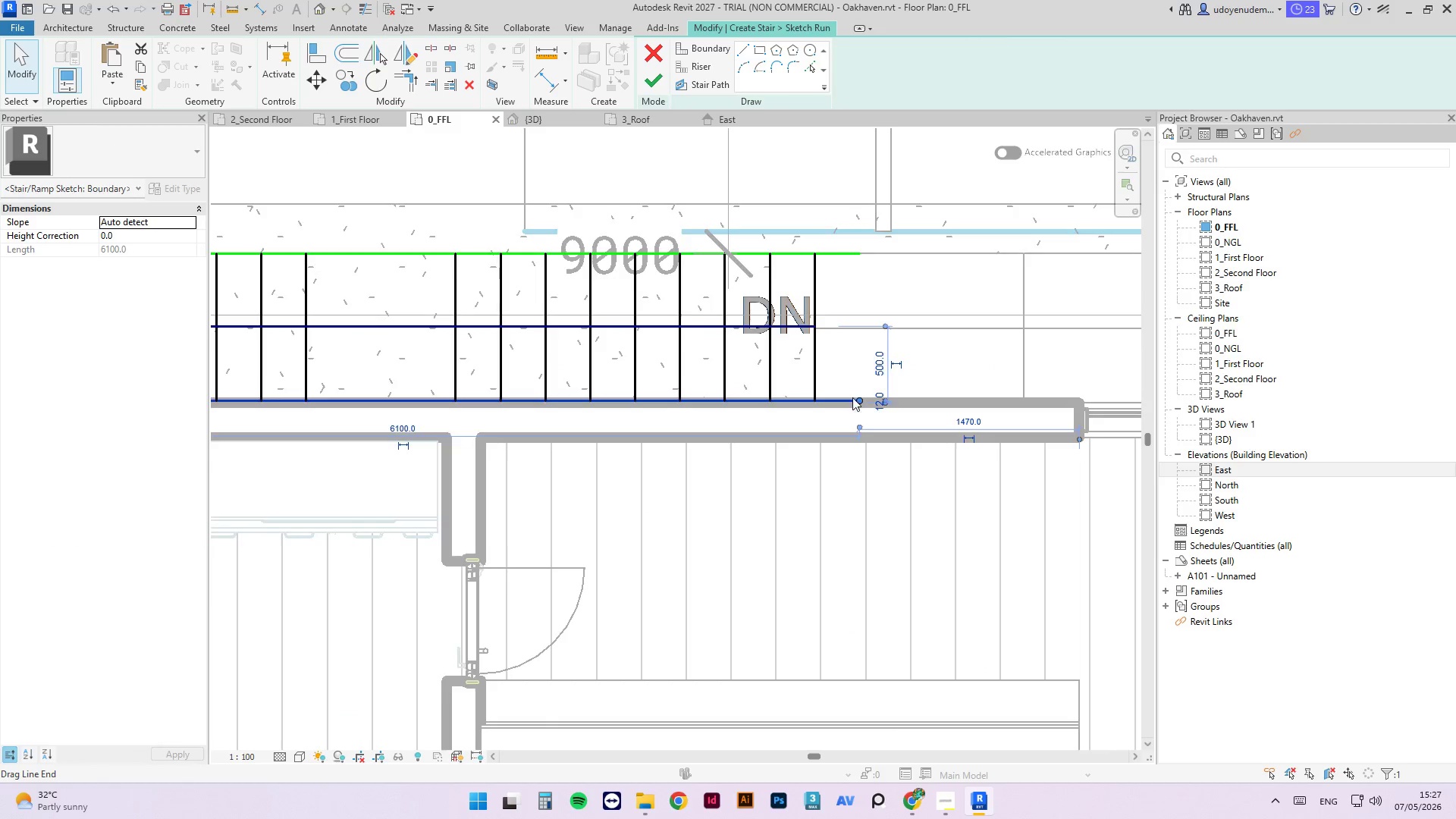 
left_click_drag(start_coordinate=[861, 404], to_coordinate=[786, 394])
 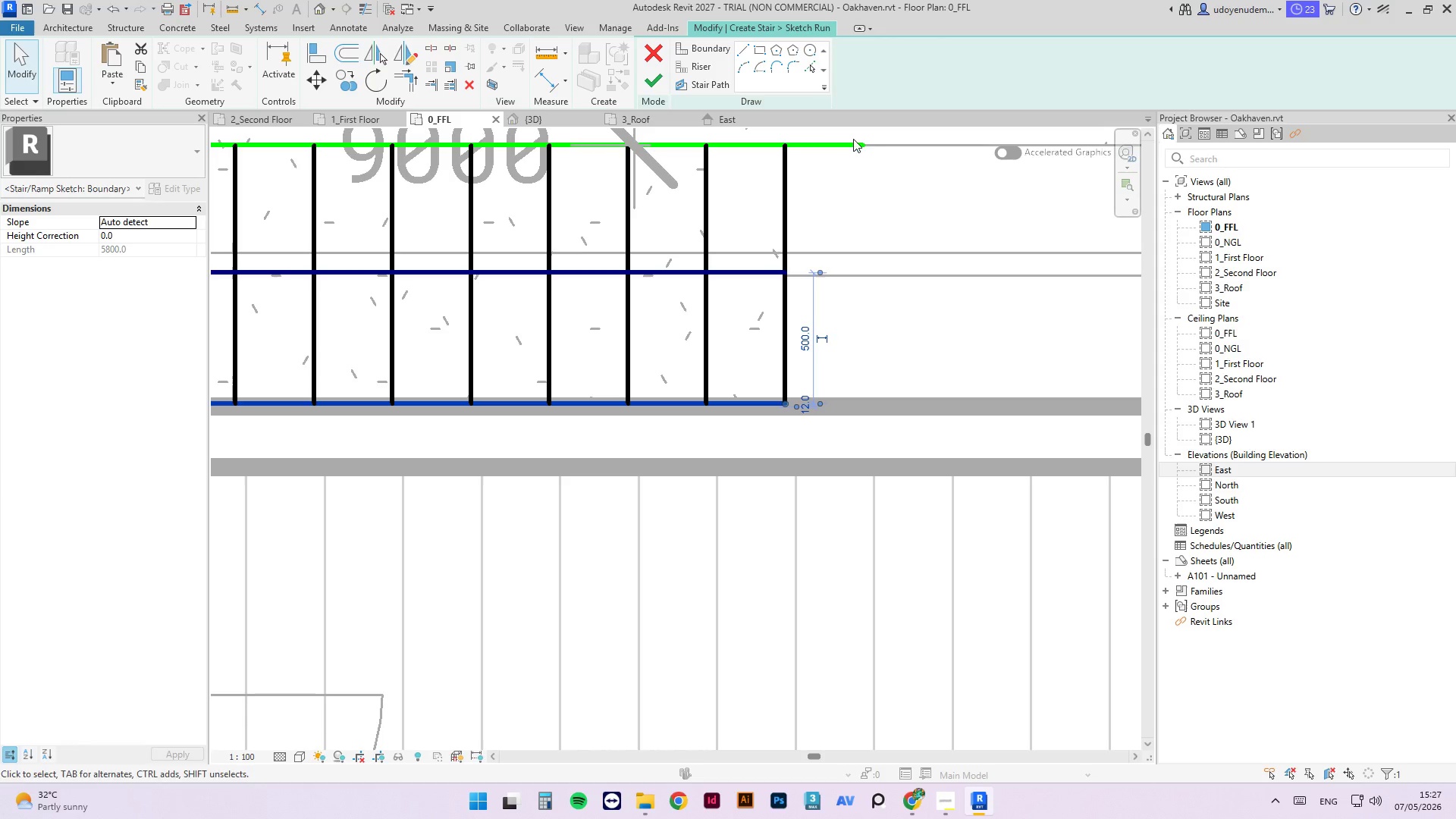 
scroll: coordinate [855, 398], scroll_direction: up, amount: 4.0
 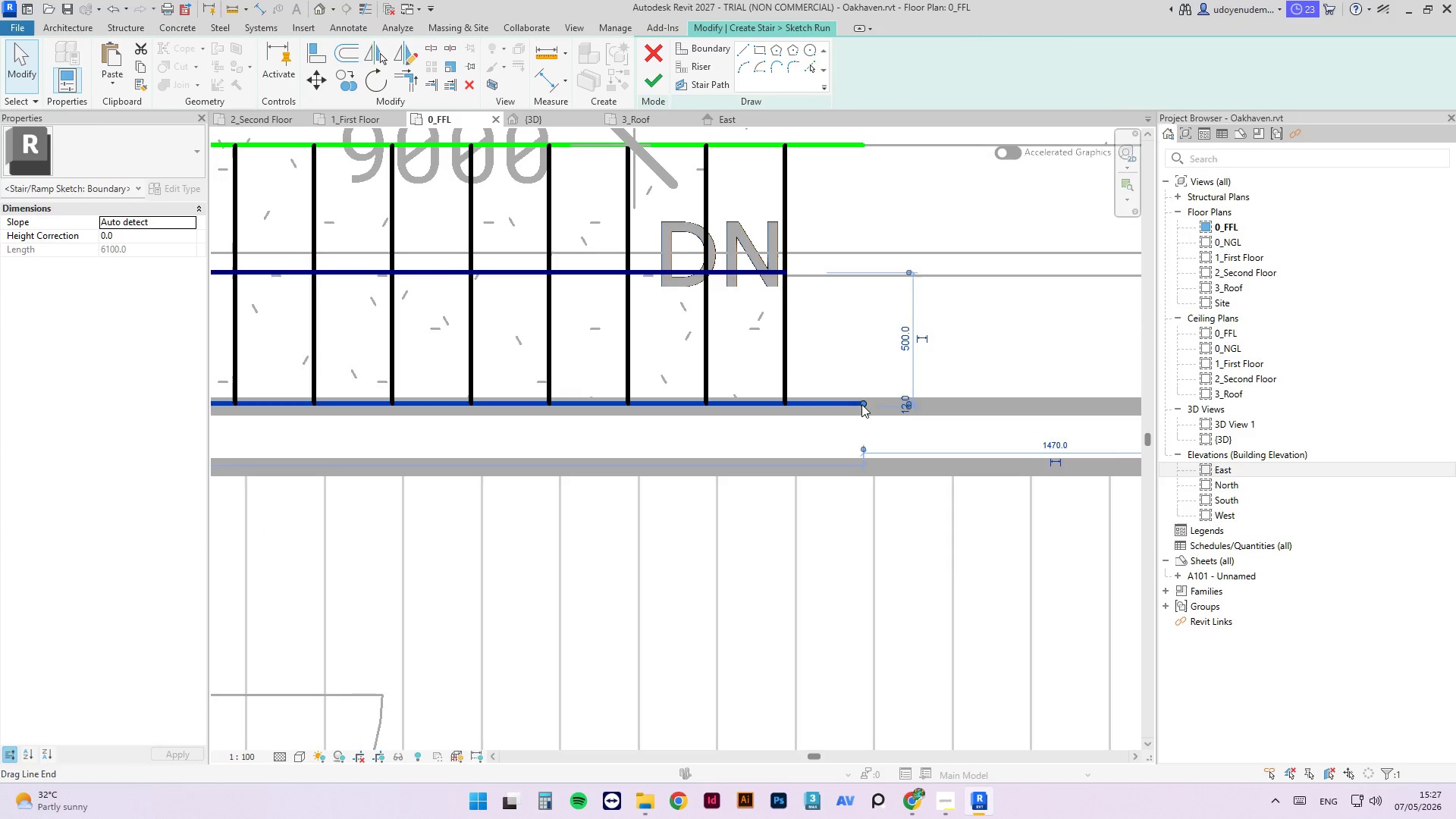 
left_click([851, 149])
 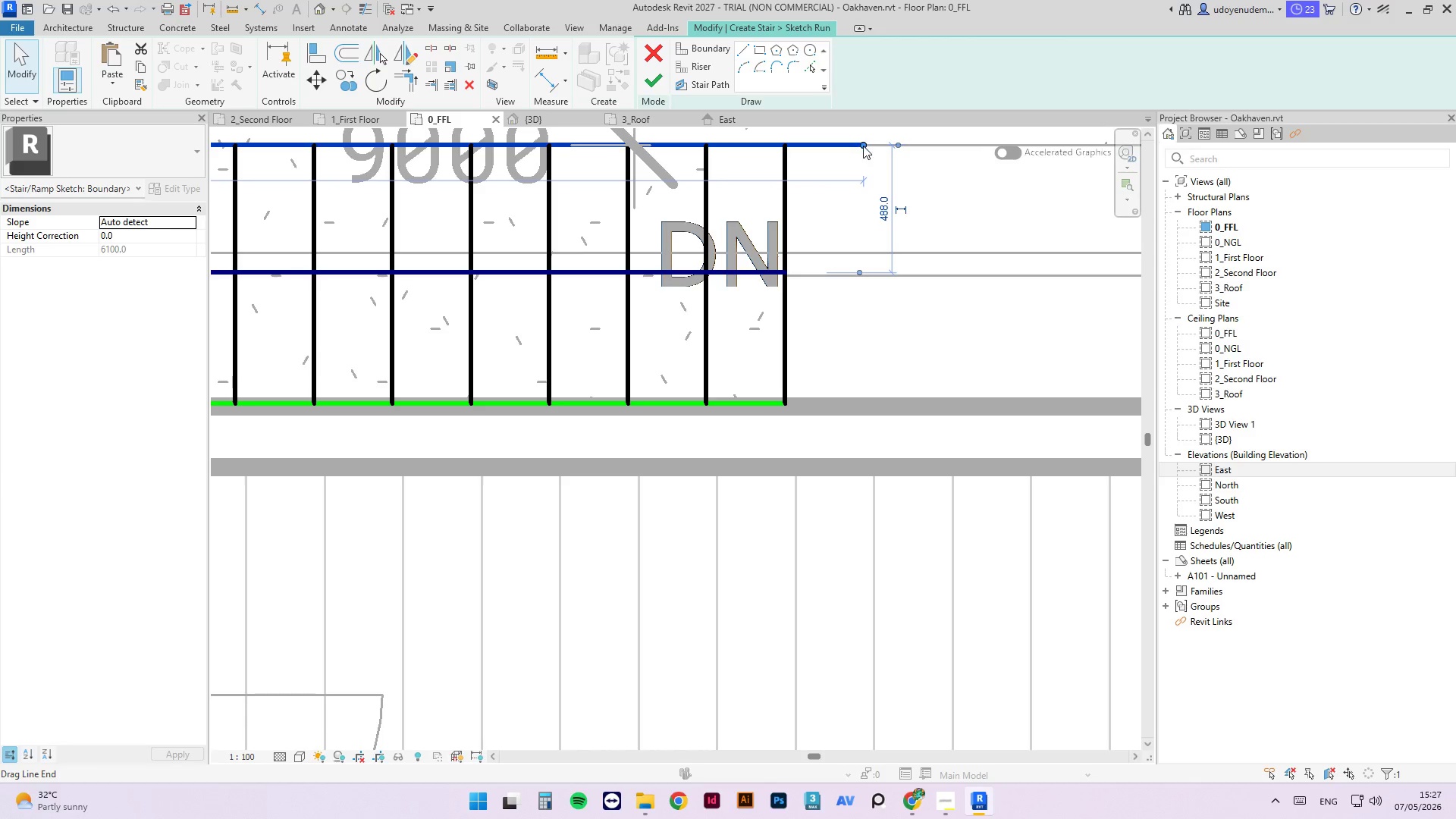 
left_click_drag(start_coordinate=[864, 146], to_coordinate=[783, 142])
 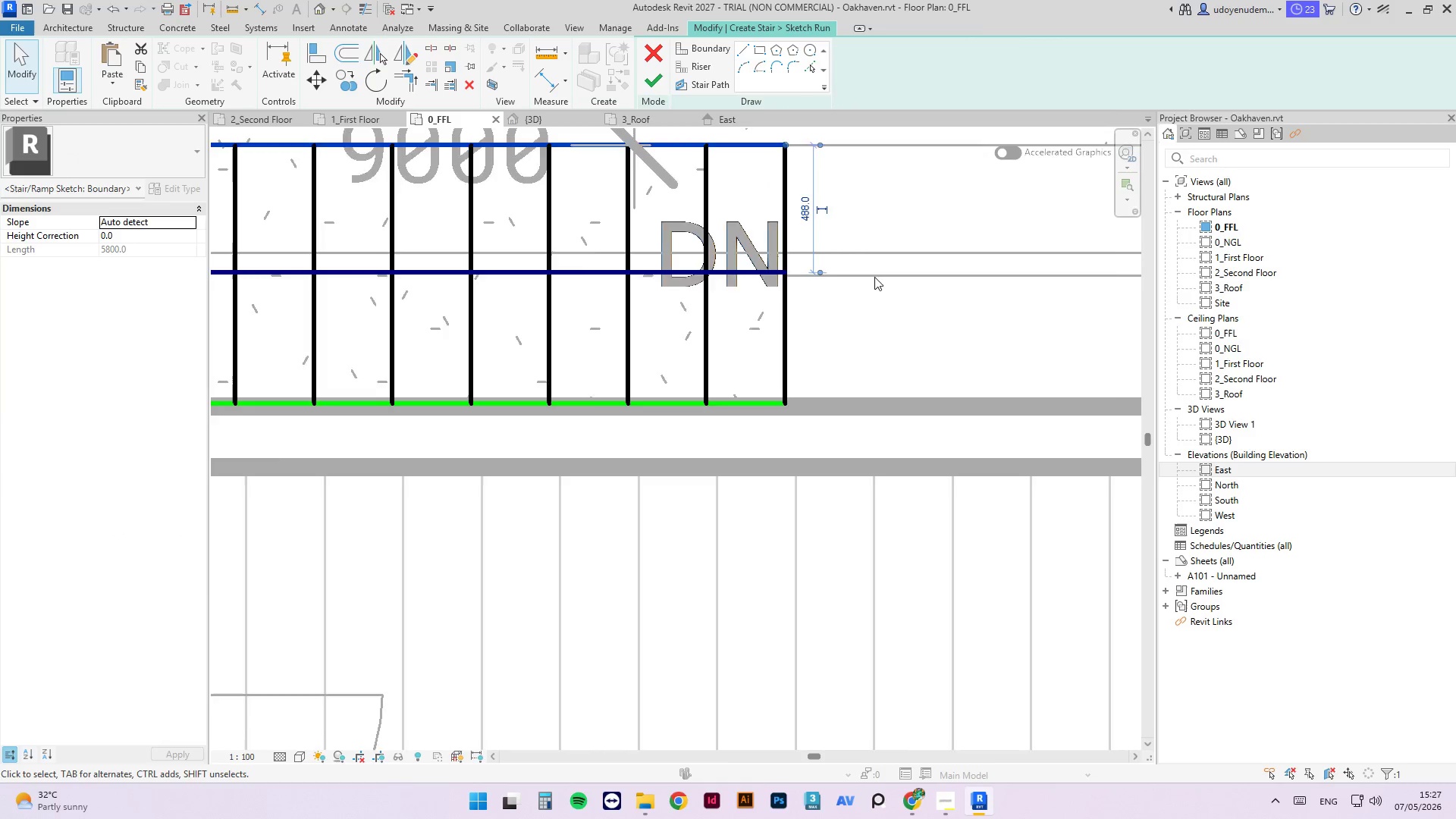 
scroll: coordinate [902, 276], scroll_direction: down, amount: 11.0
 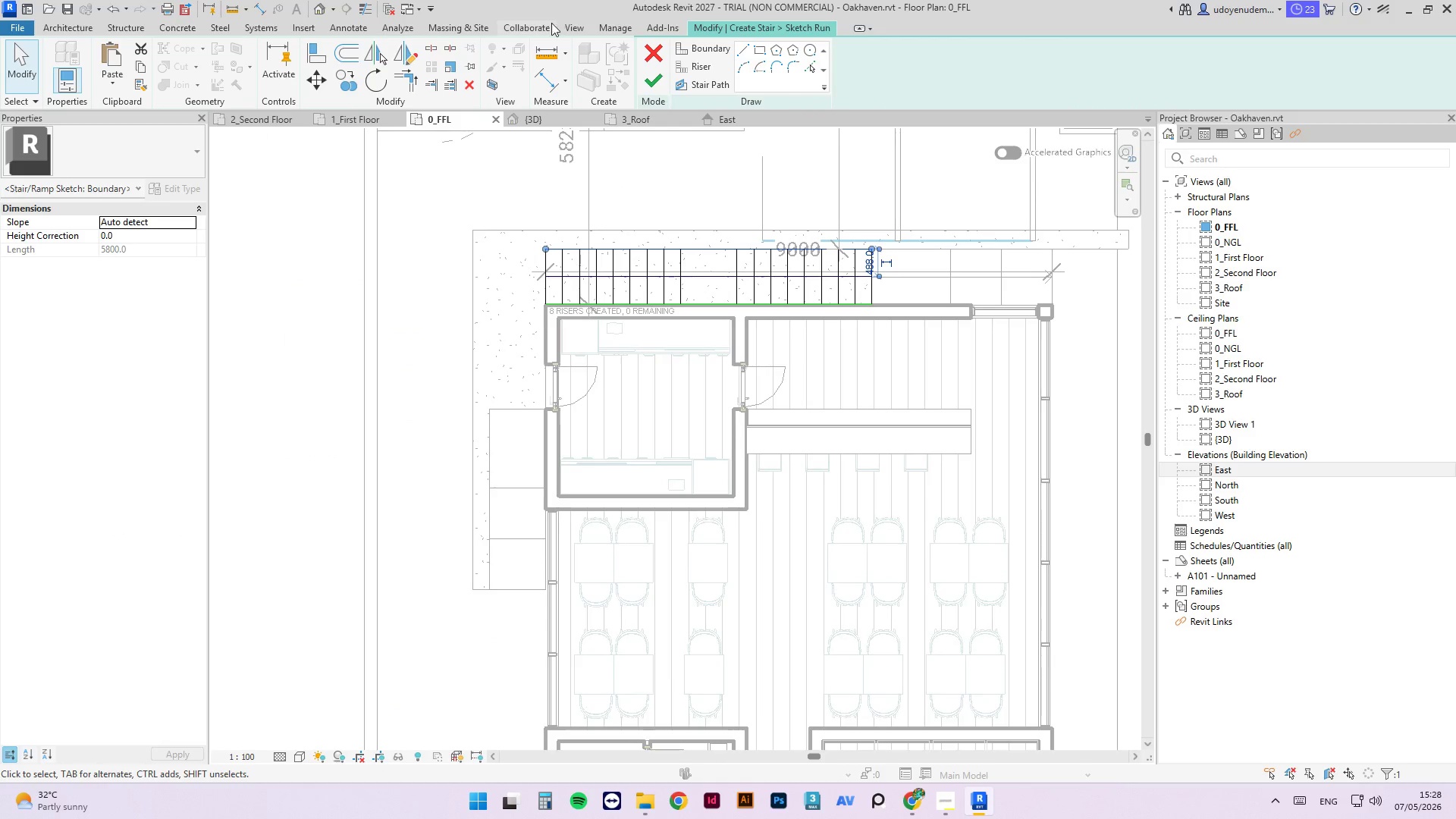 
left_click([83, 29])
 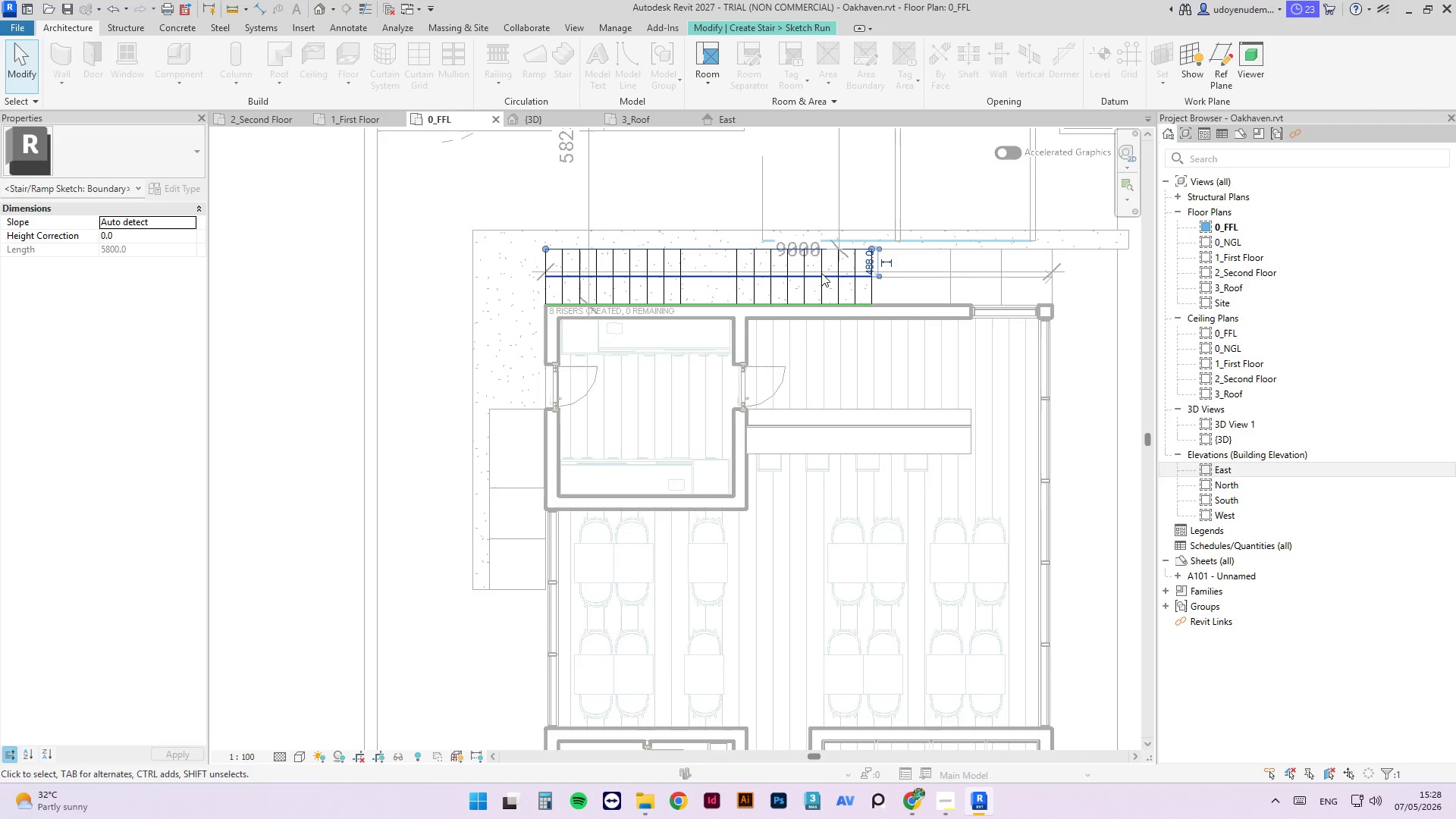 
left_click([690, 233])
 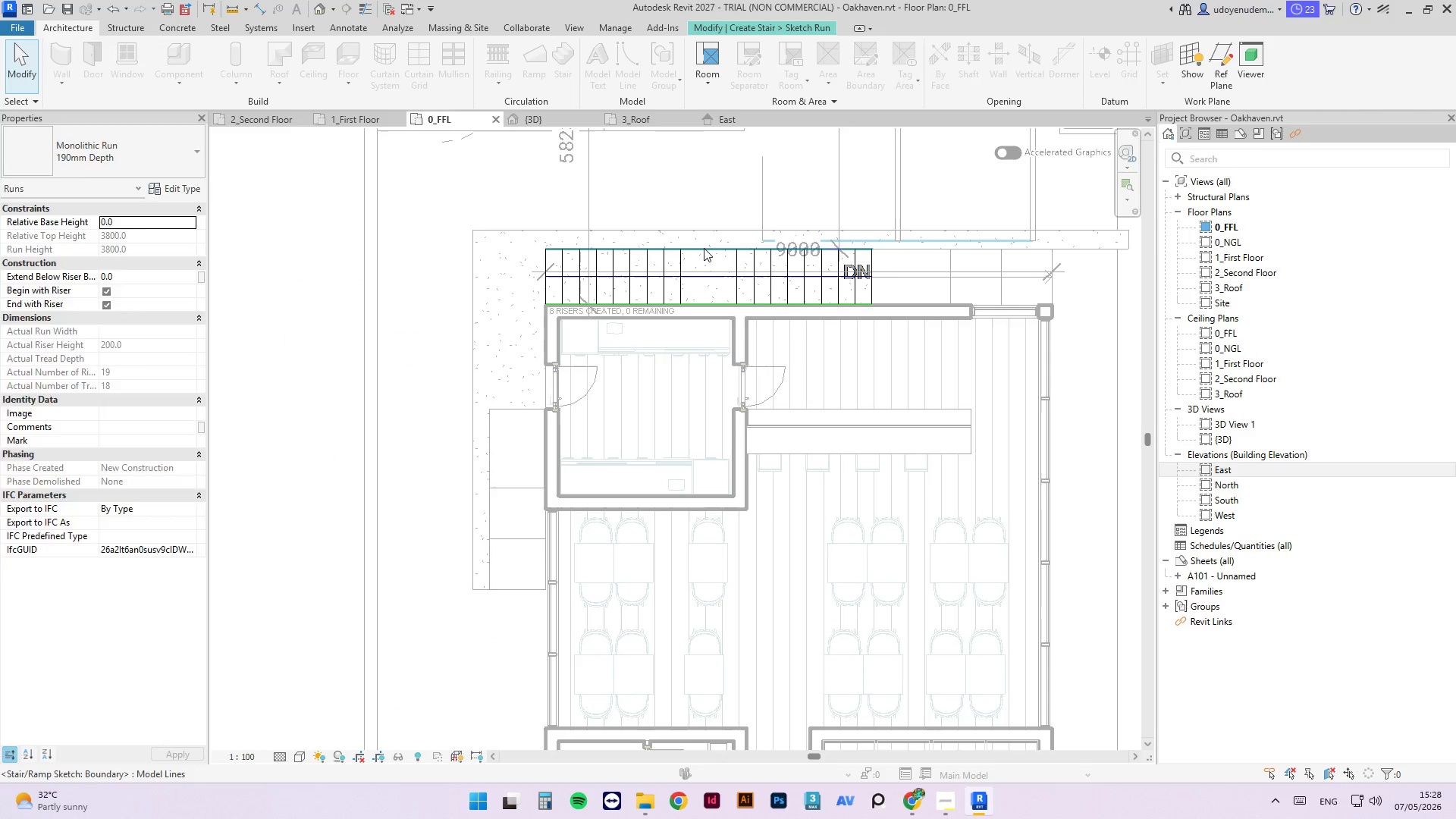 
left_click([704, 248])
 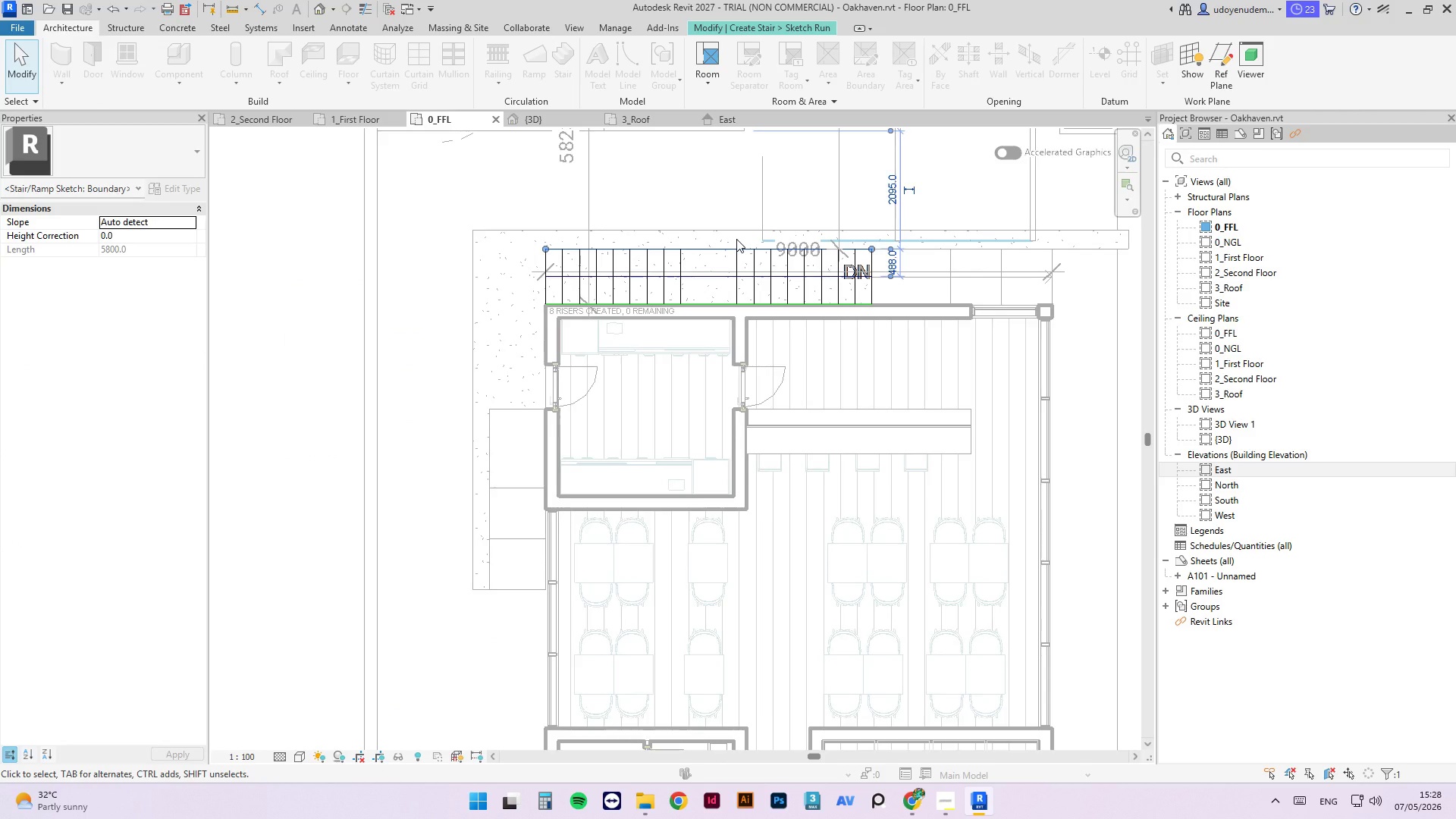 
wait(8.58)
 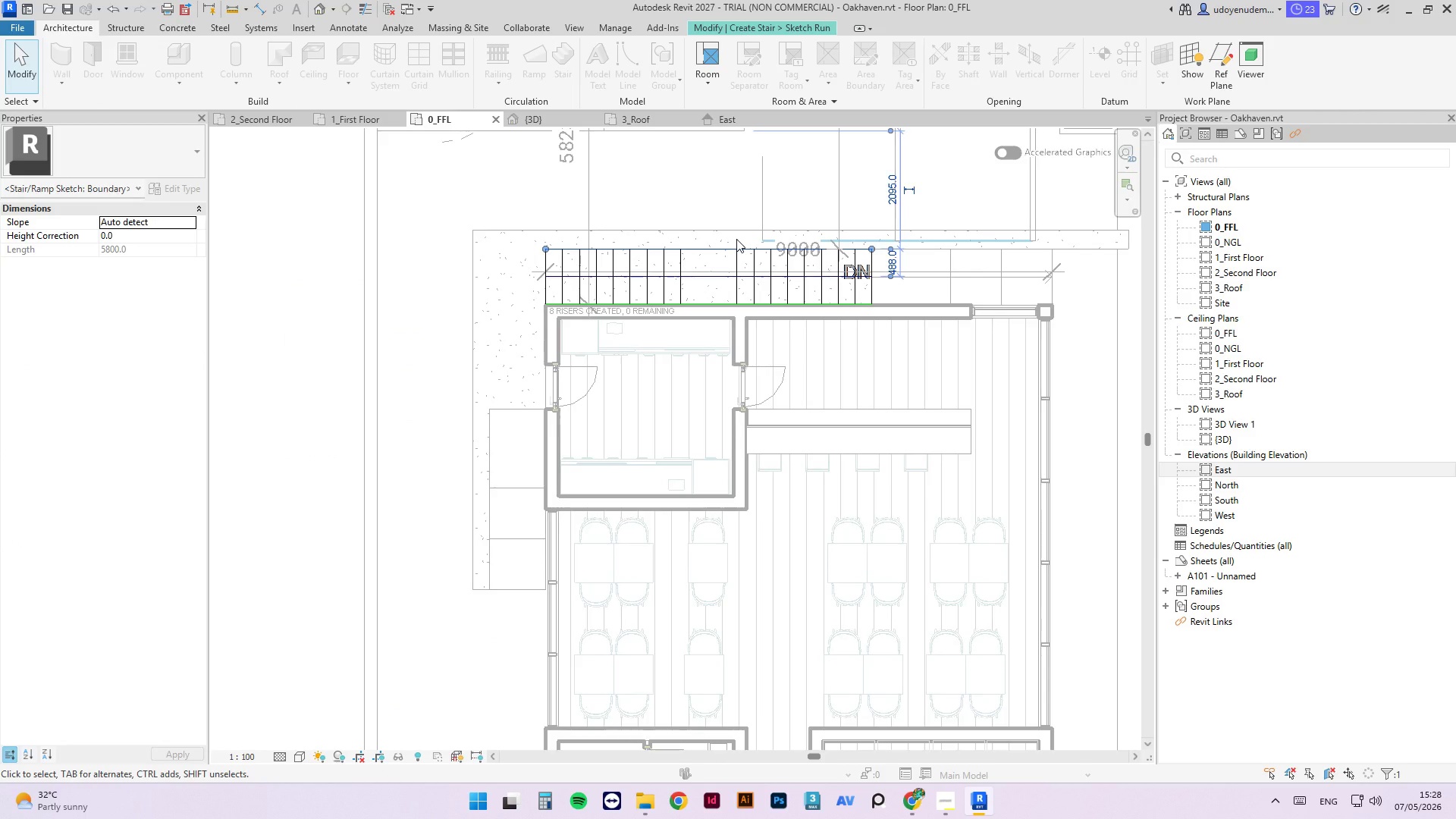 
left_click([948, 219])
 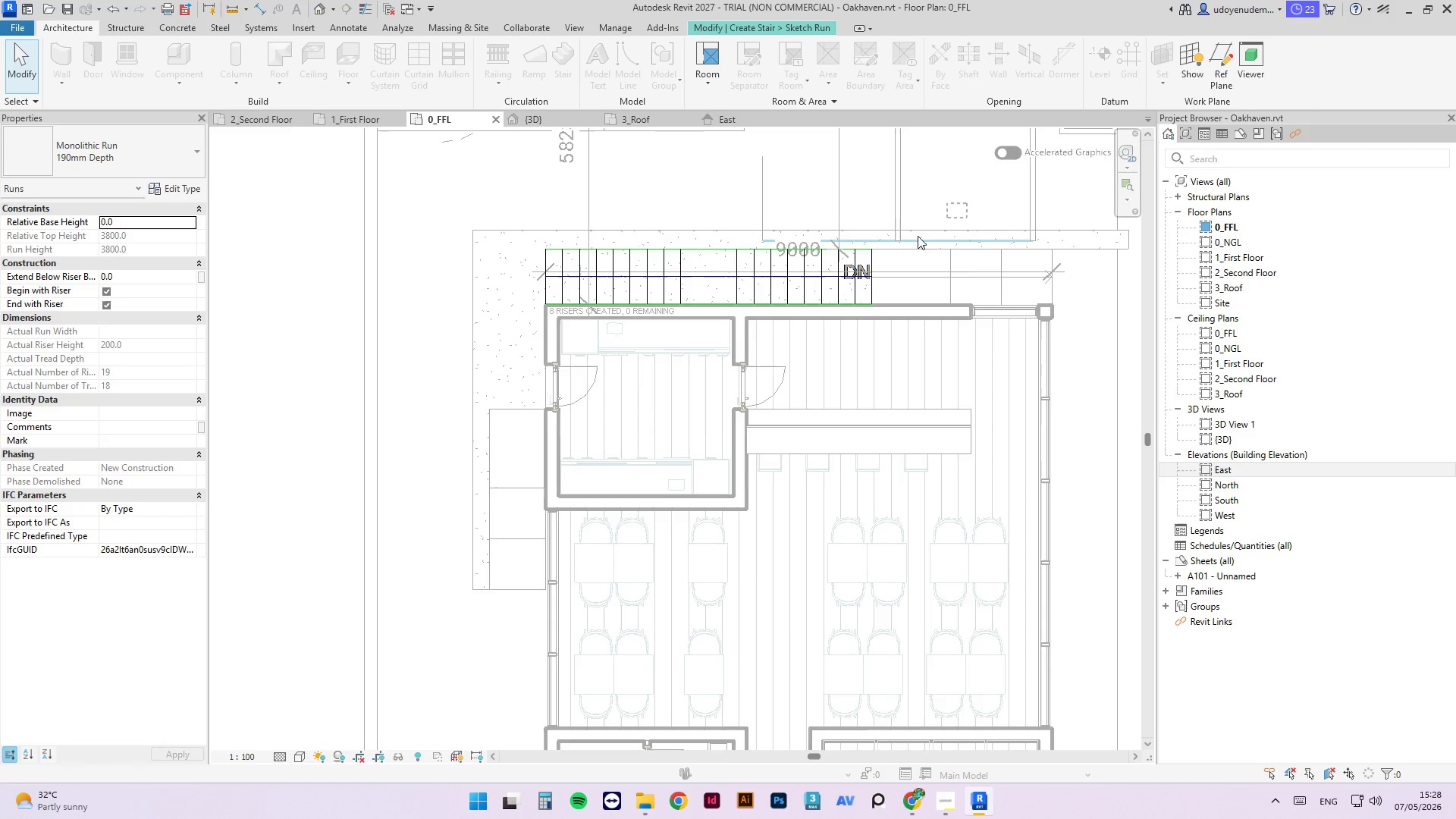 
left_click_drag(start_coordinate=[967, 203], to_coordinate=[480, 364])
 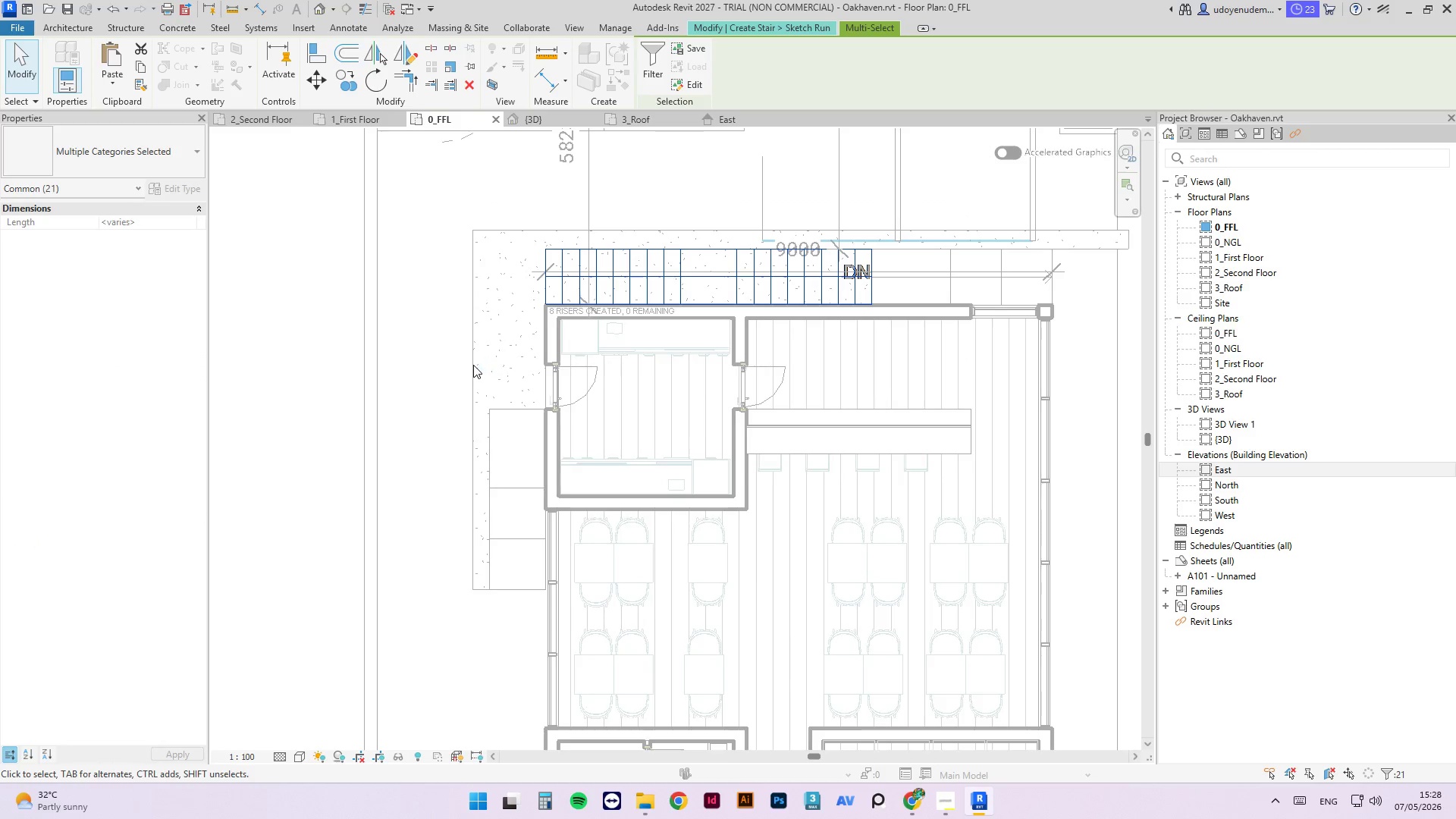 
key(Insert)
 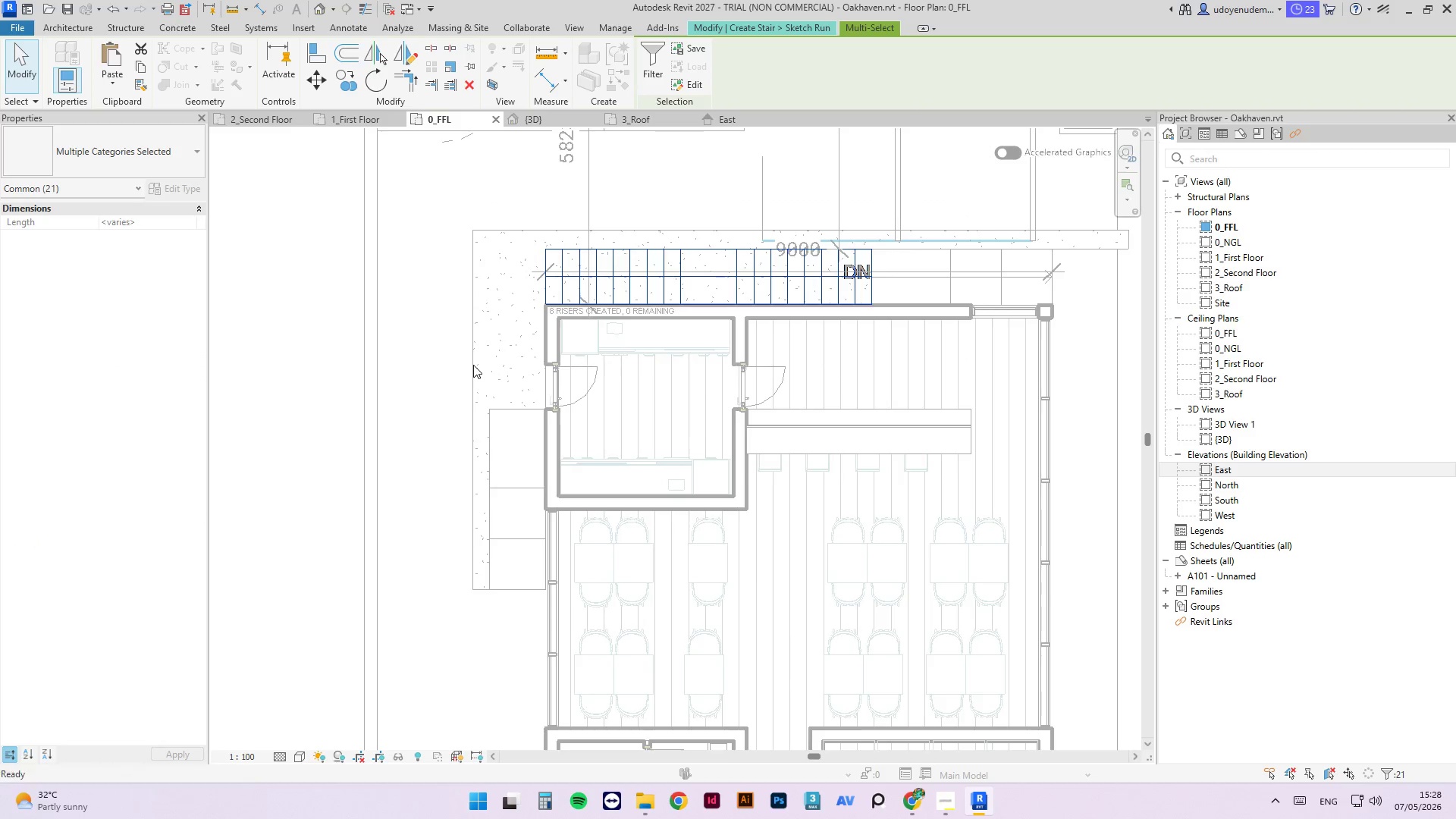 
key(Delete)
 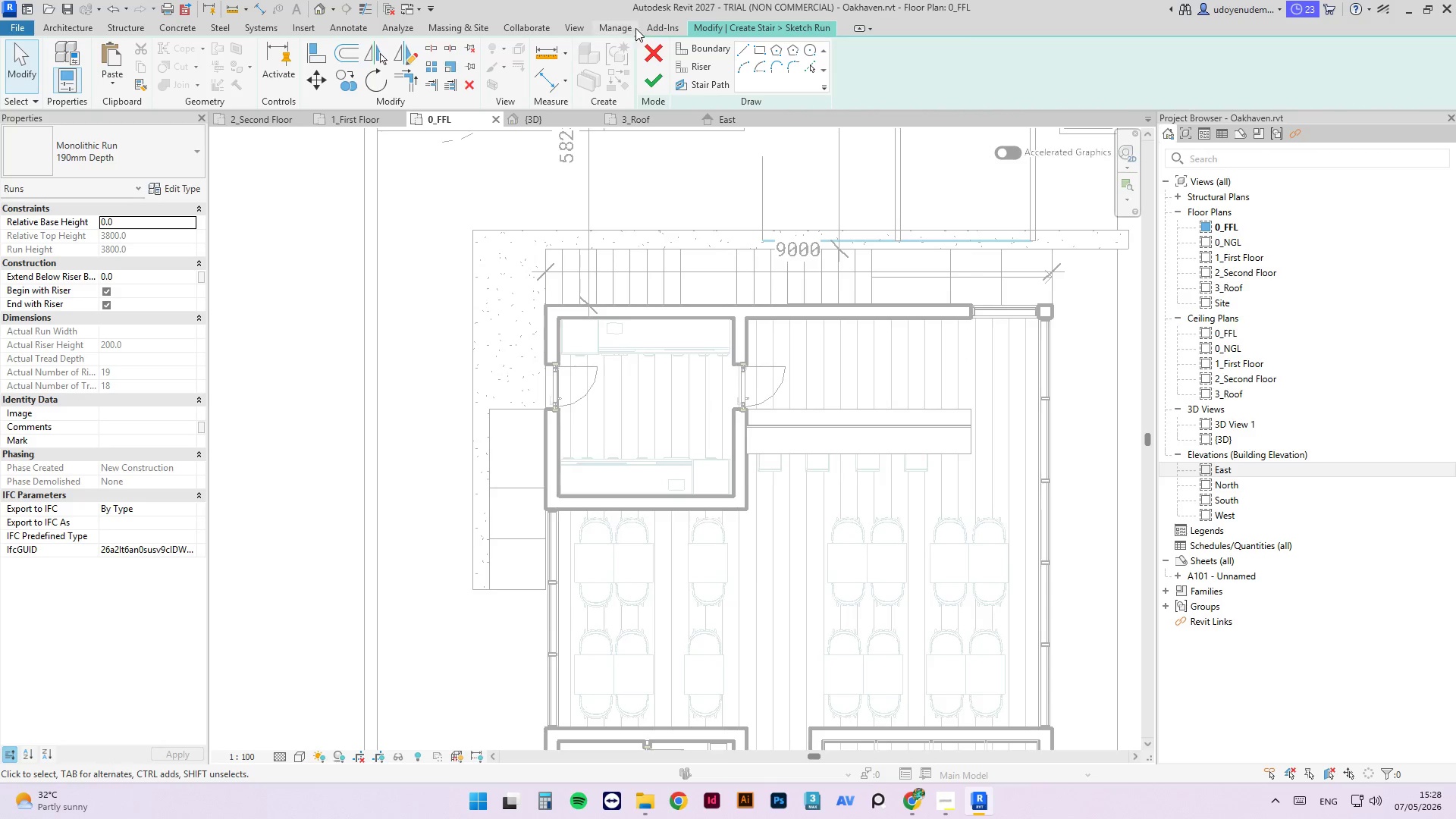 
left_click([717, 48])
 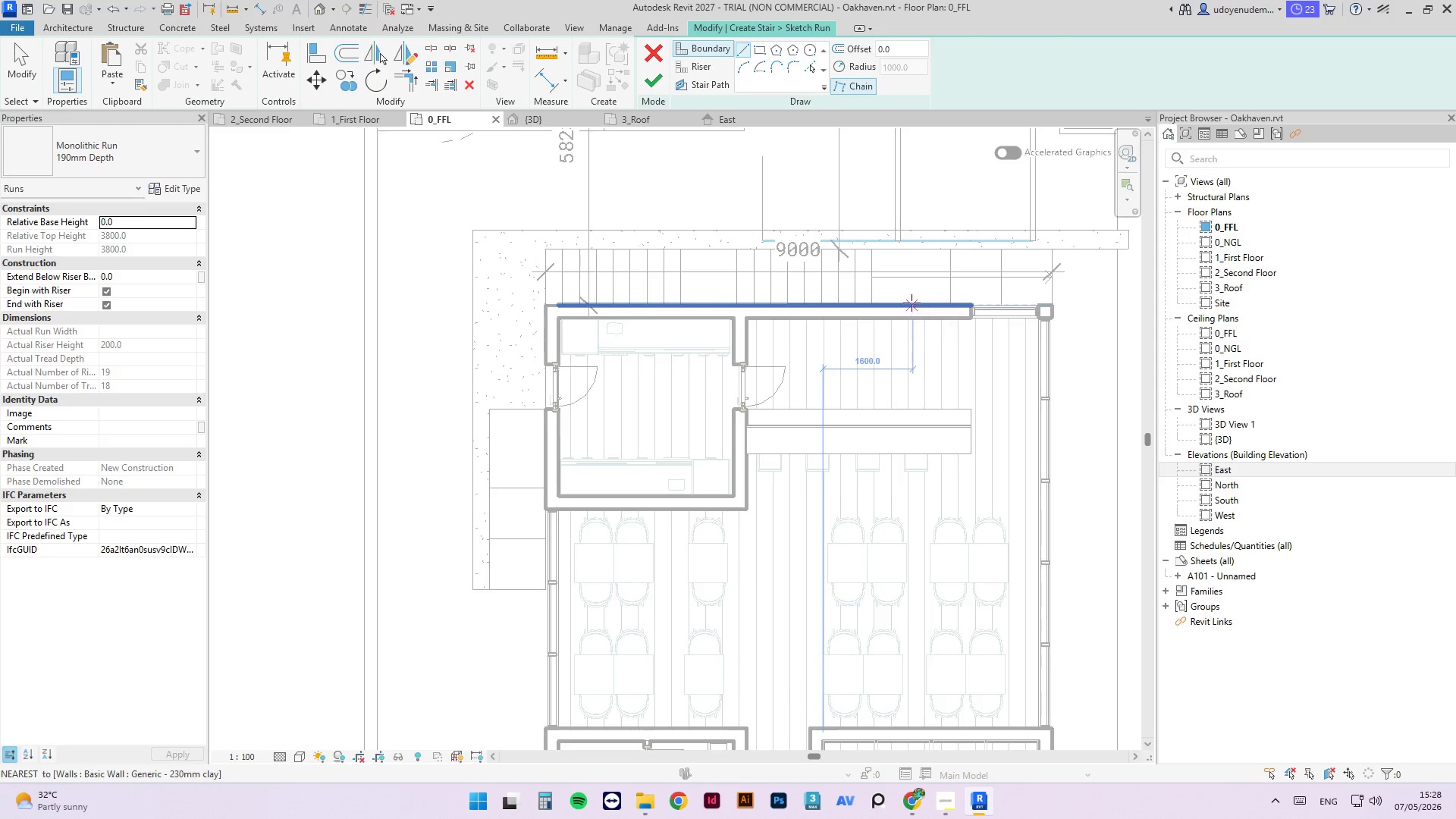 
left_click([541, 253])
 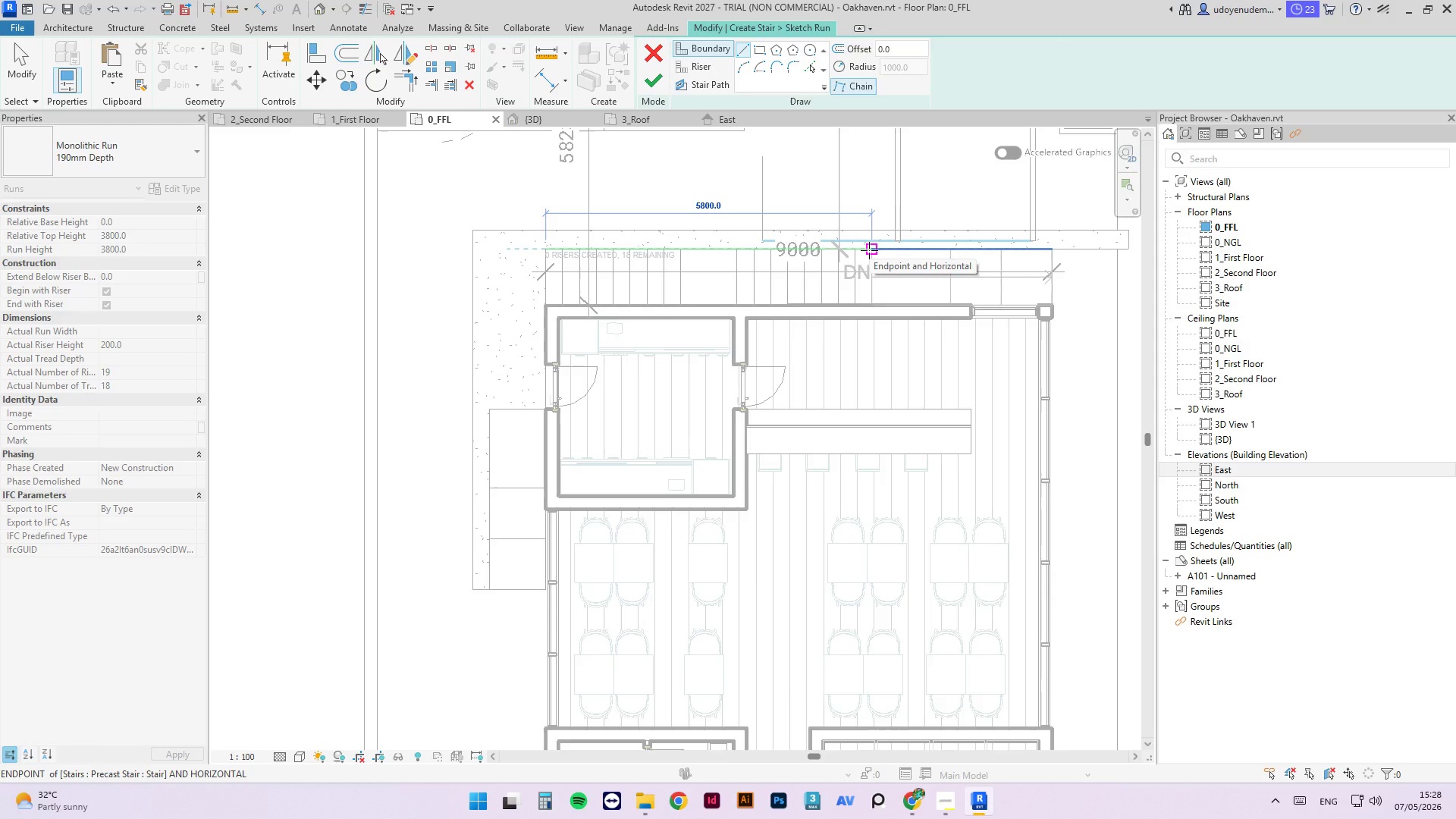 
left_click([869, 250])
 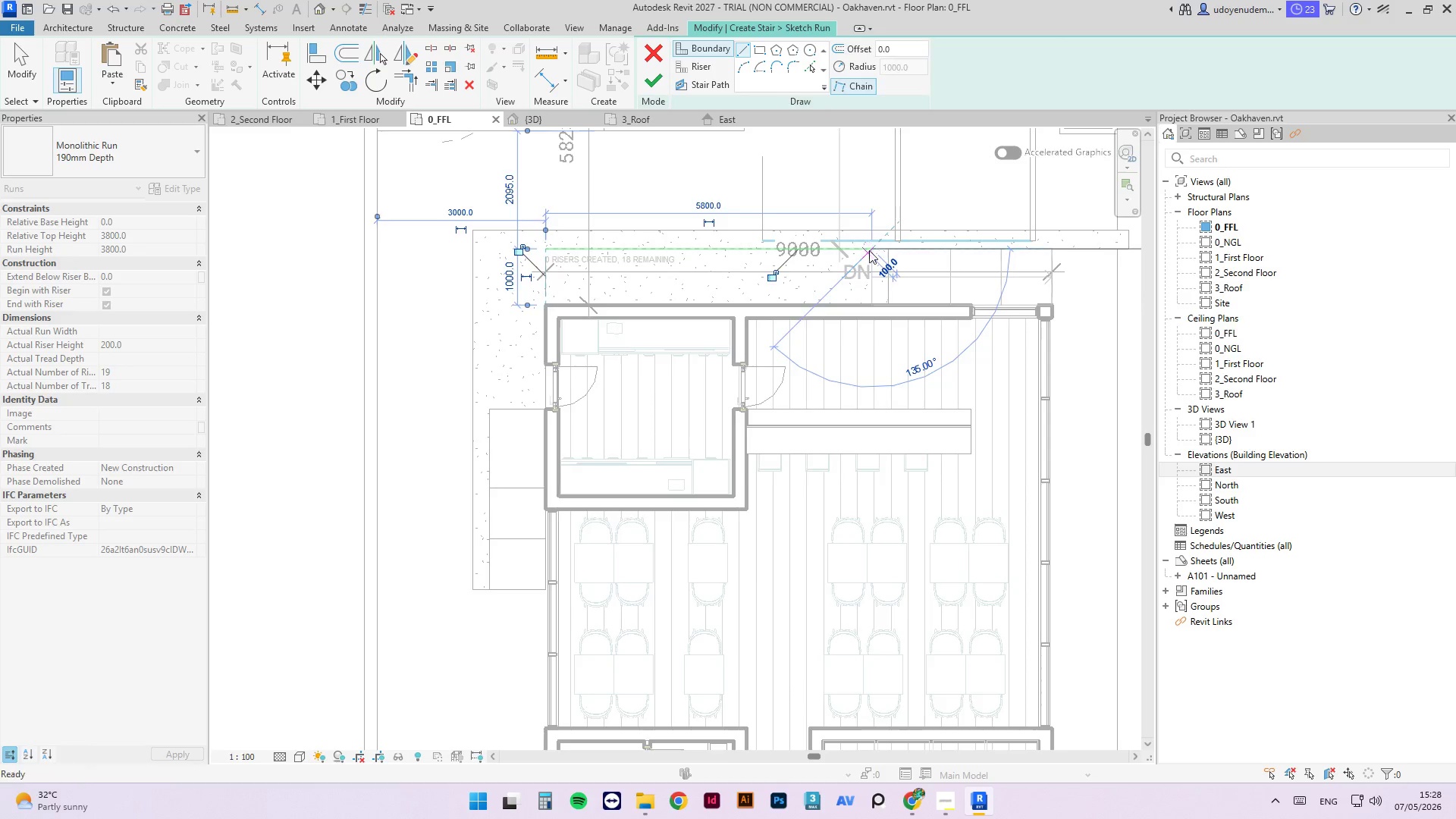 
key(Escape)
 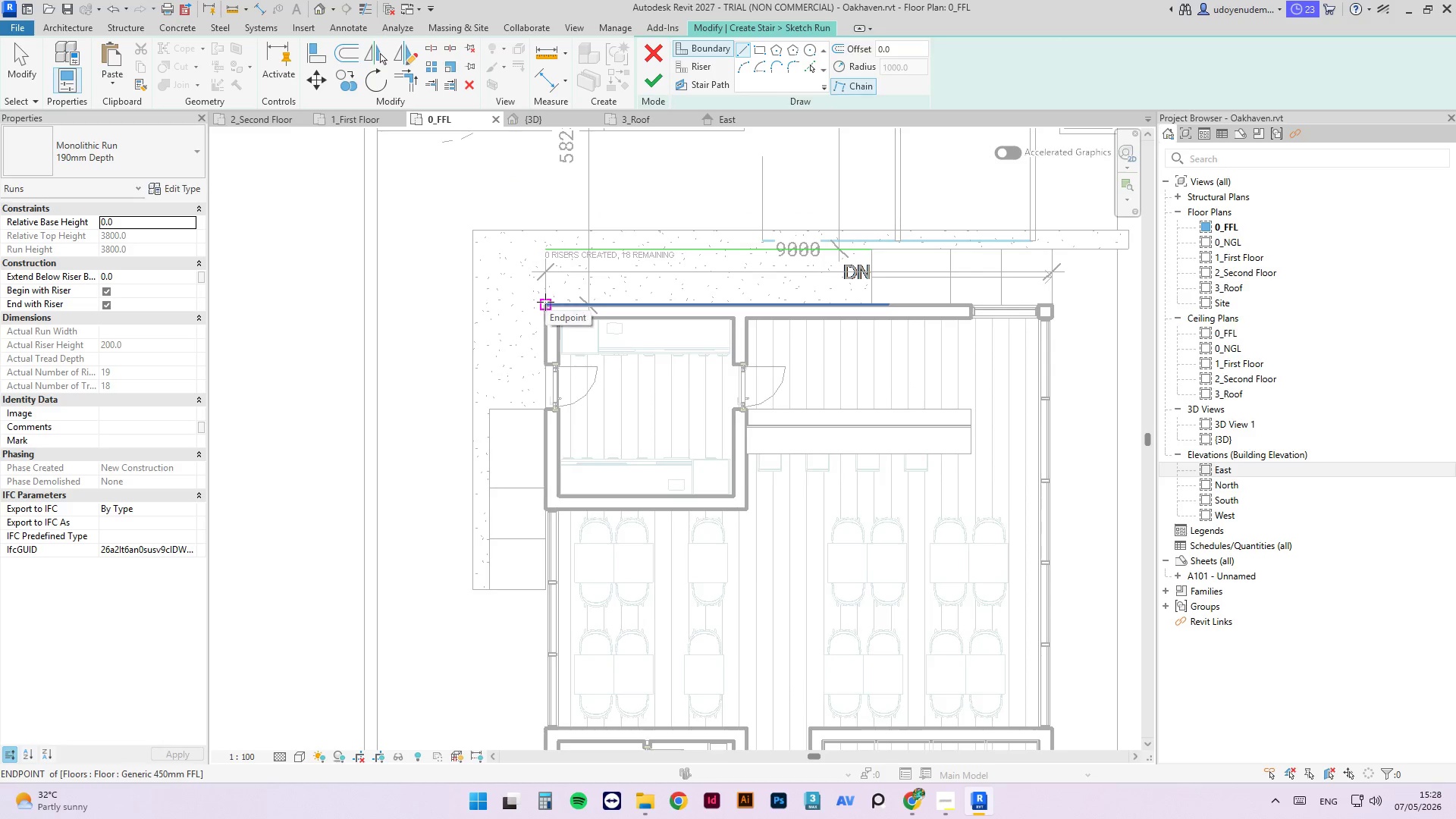 
left_click([545, 302])
 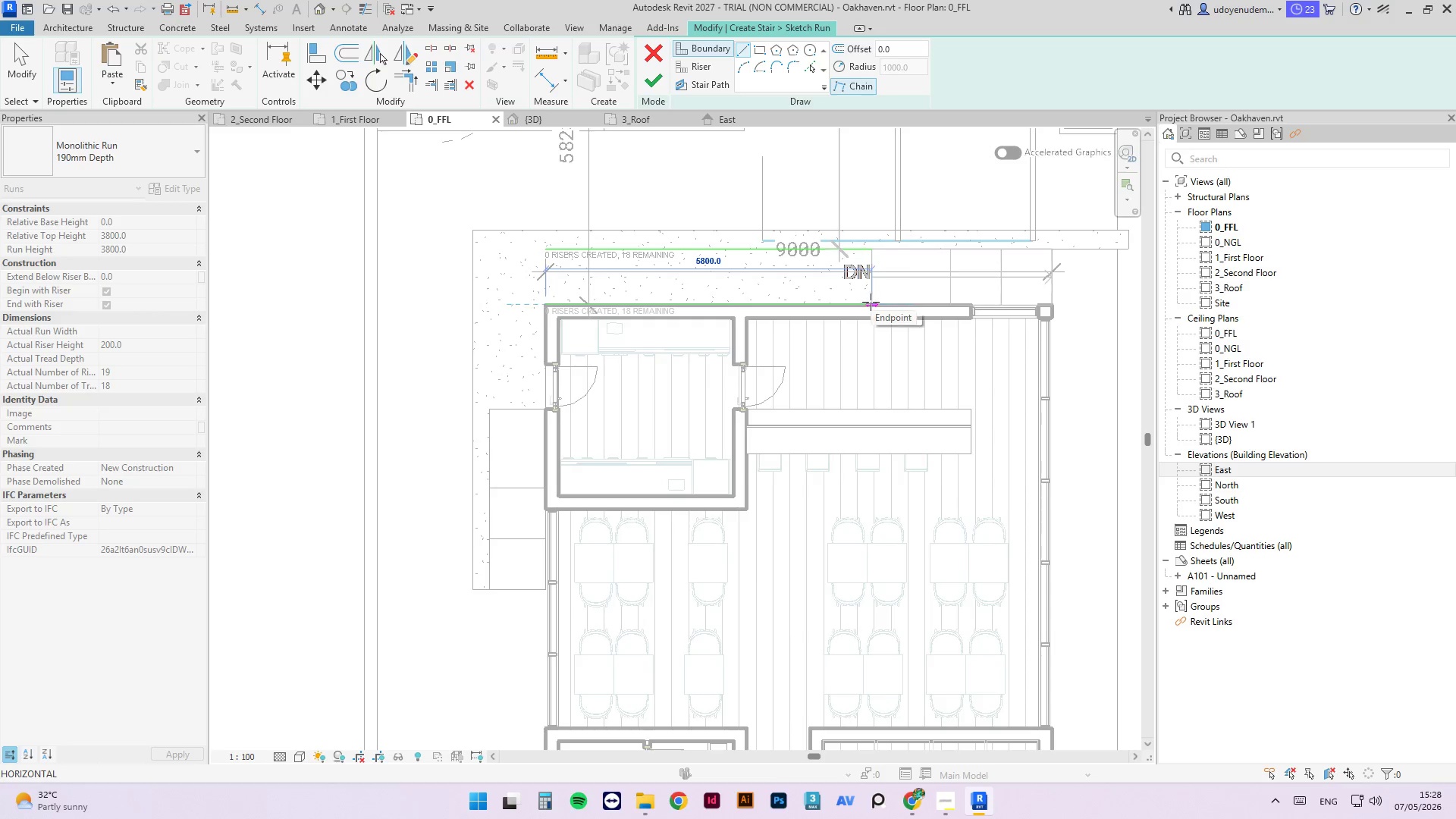 
scroll: coordinate [868, 300], scroll_direction: up, amount: 8.0
 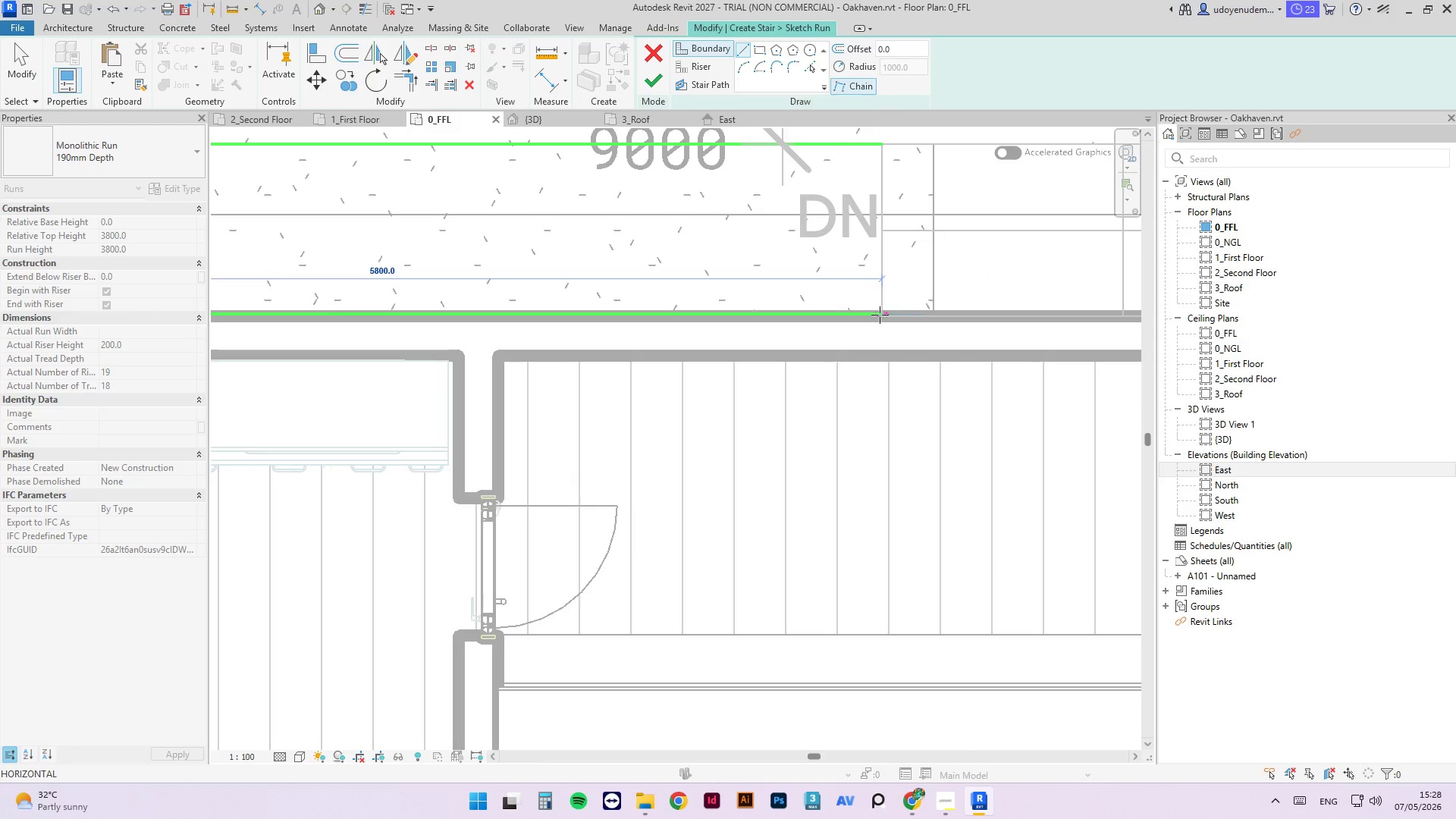 
left_click([880, 309])
 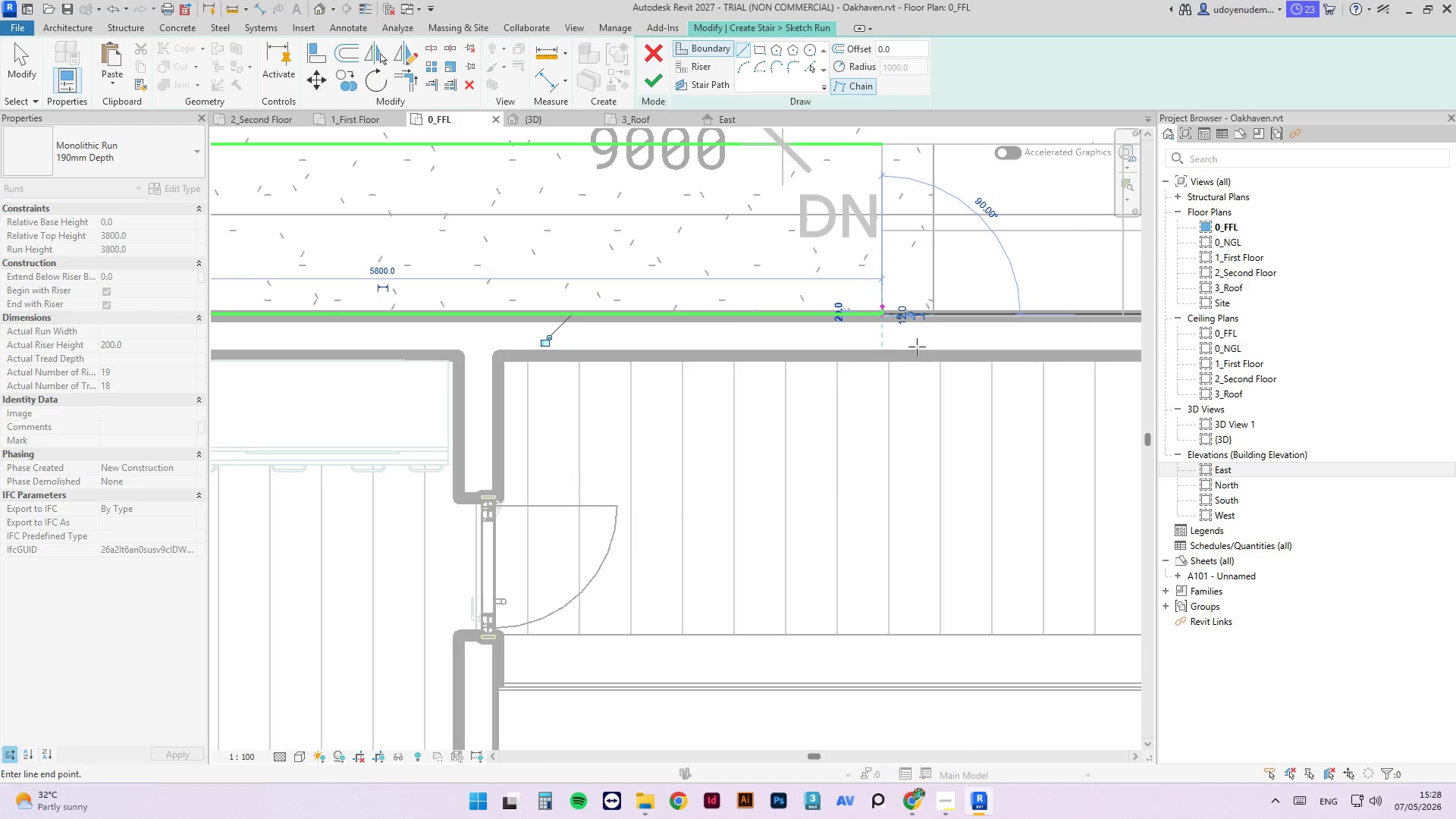 
key(Escape)
 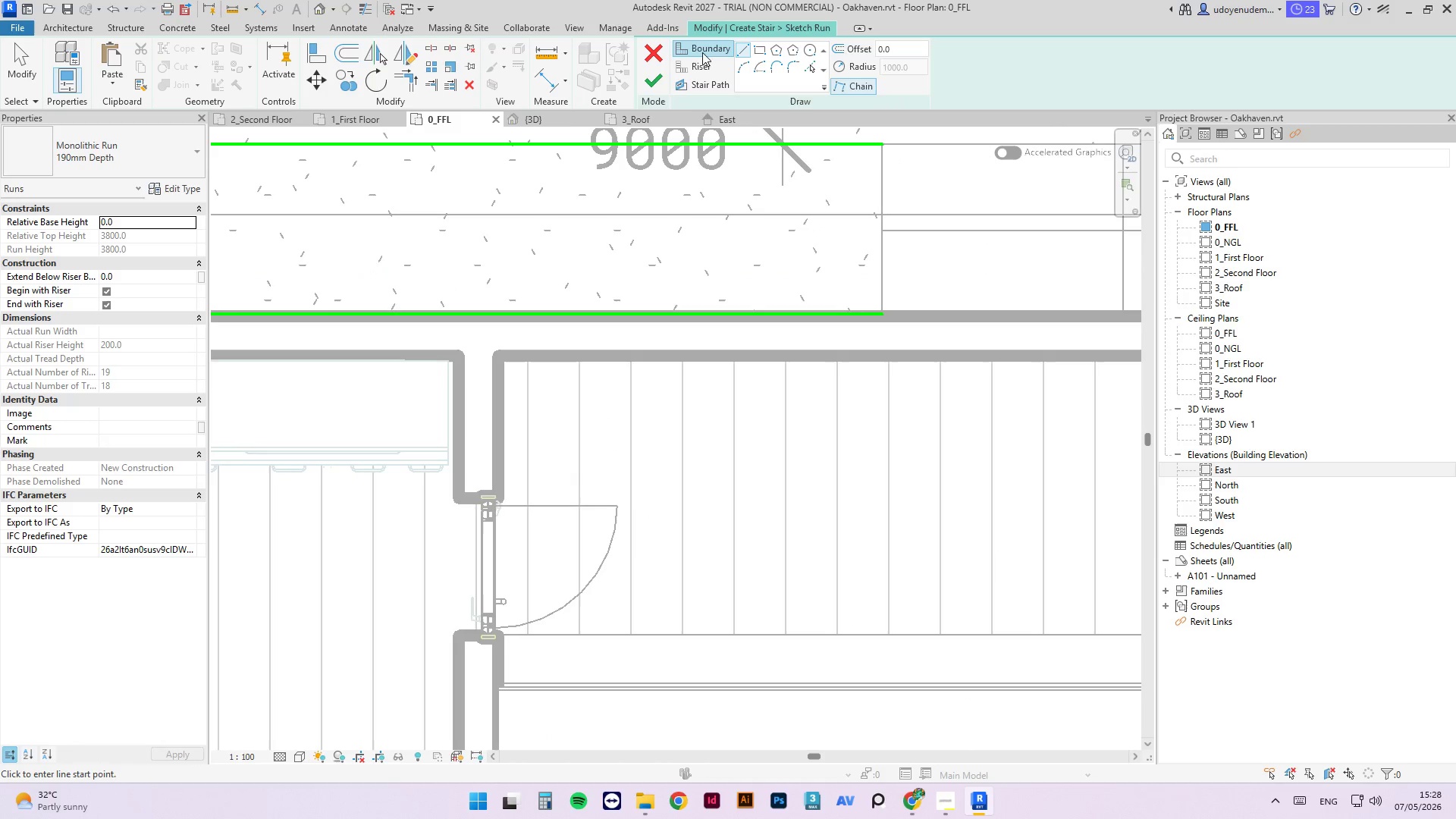 
left_click([693, 67])
 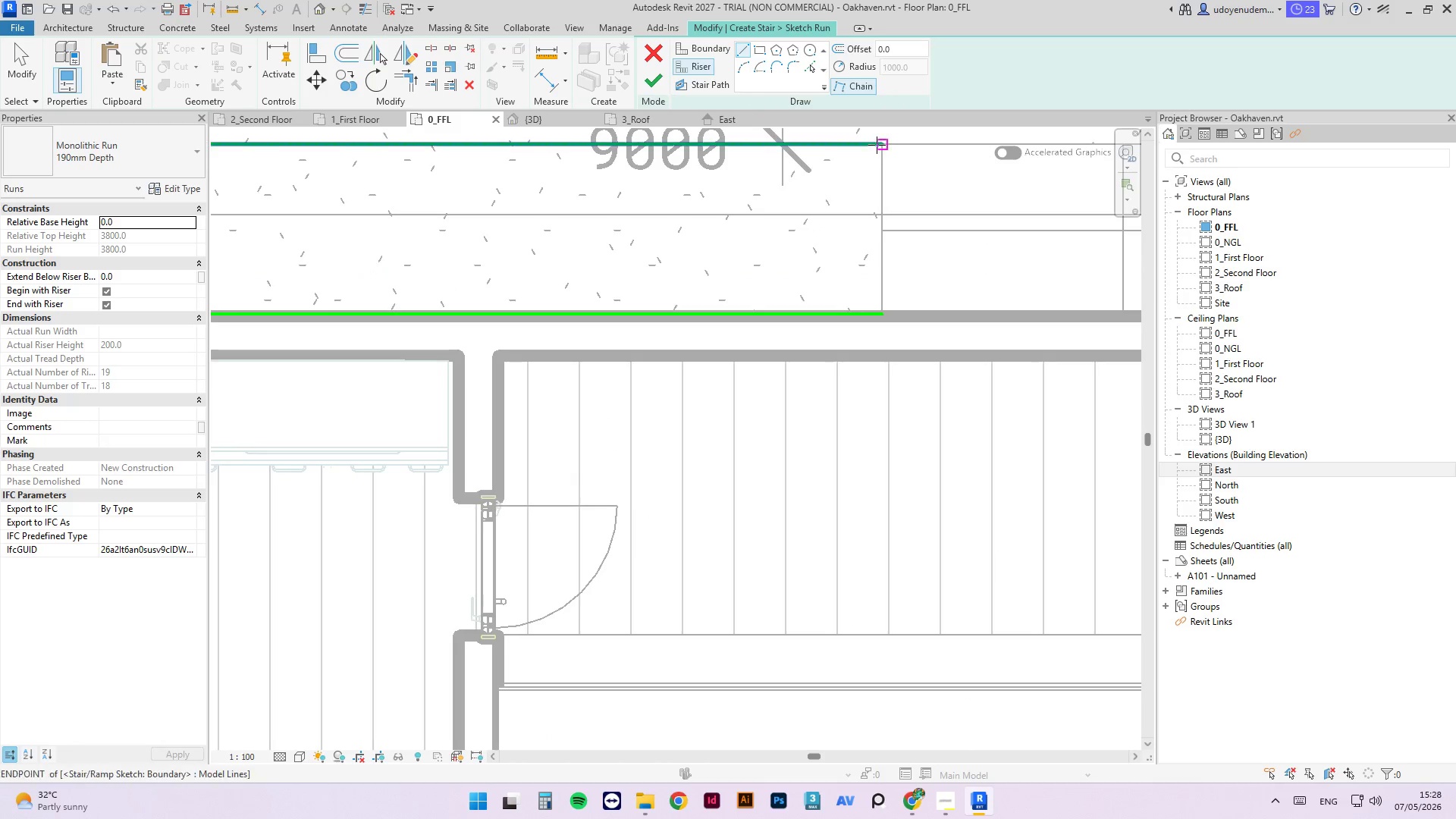 
left_click([876, 143])
 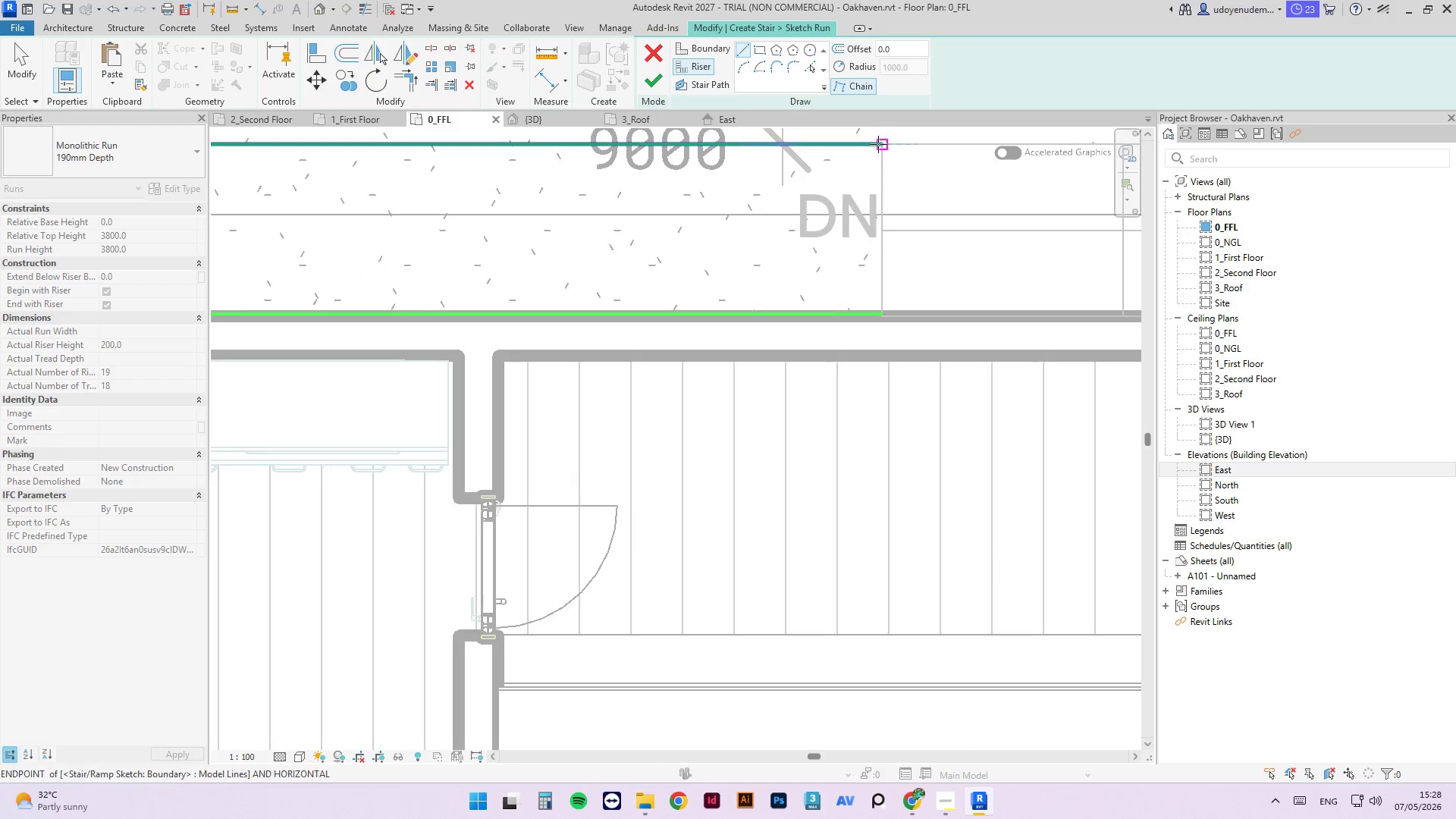 
key(Escape)
 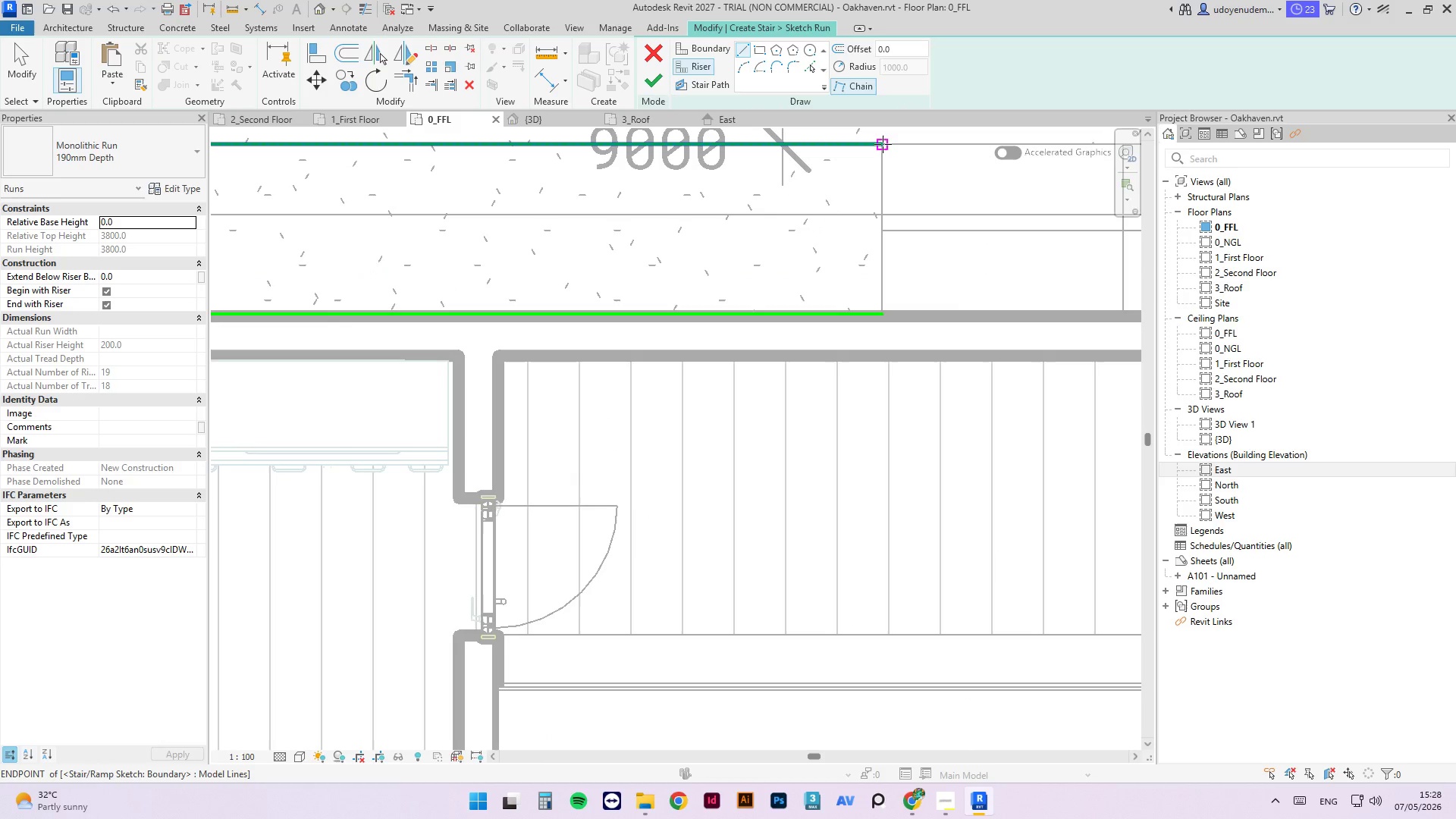 
left_click([883, 144])
 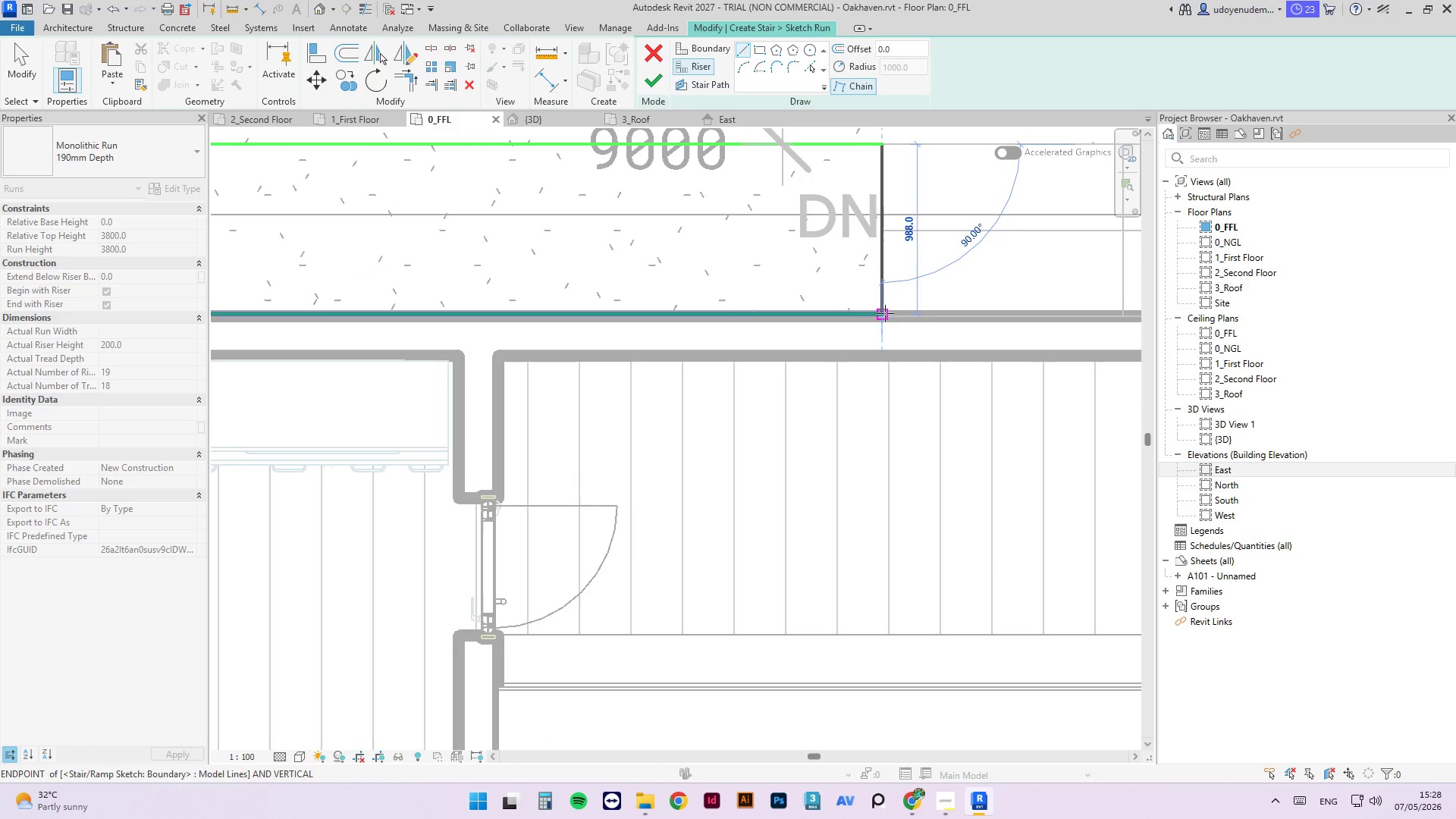 
left_click([886, 312])
 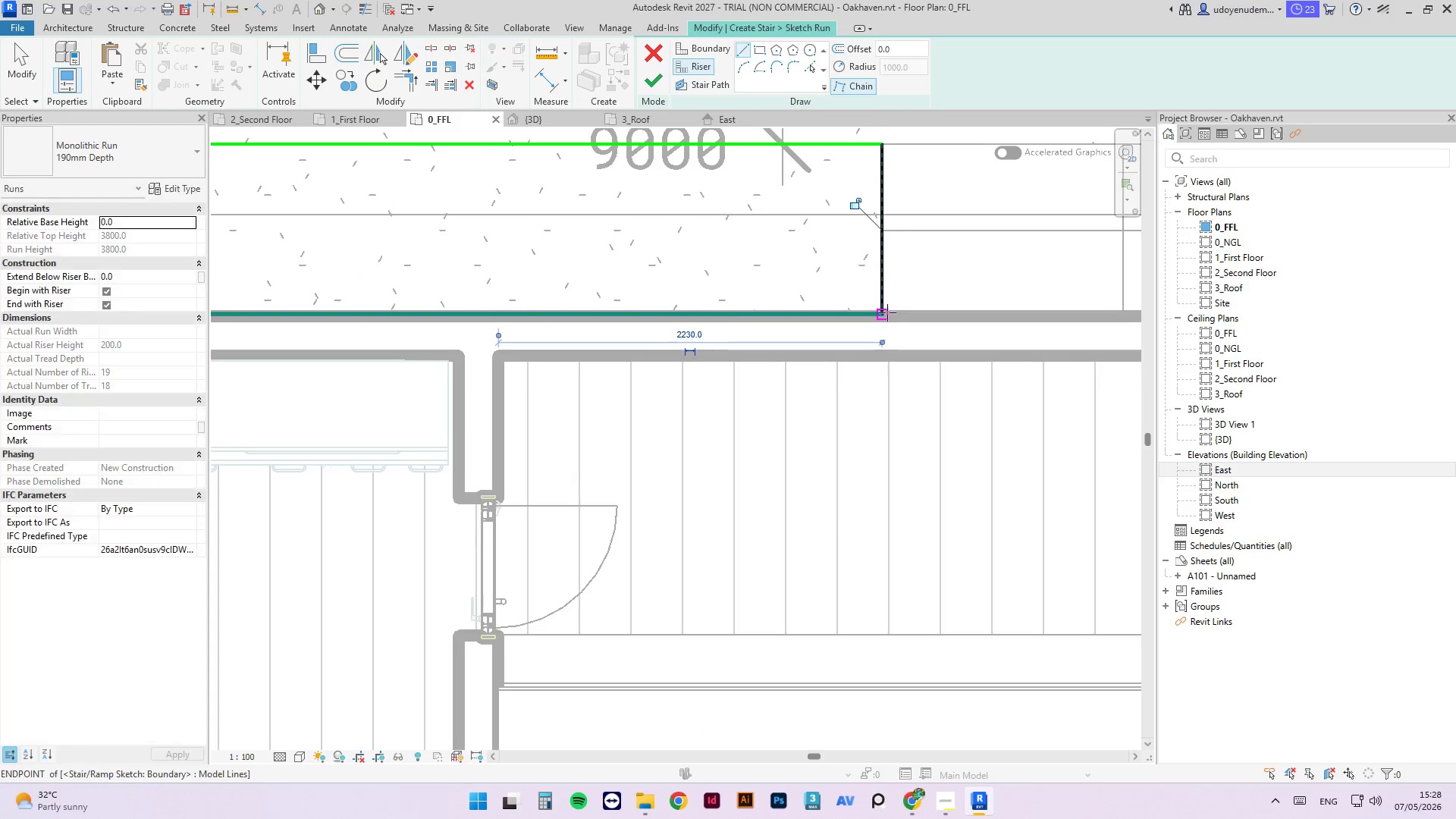 
key(Escape)
 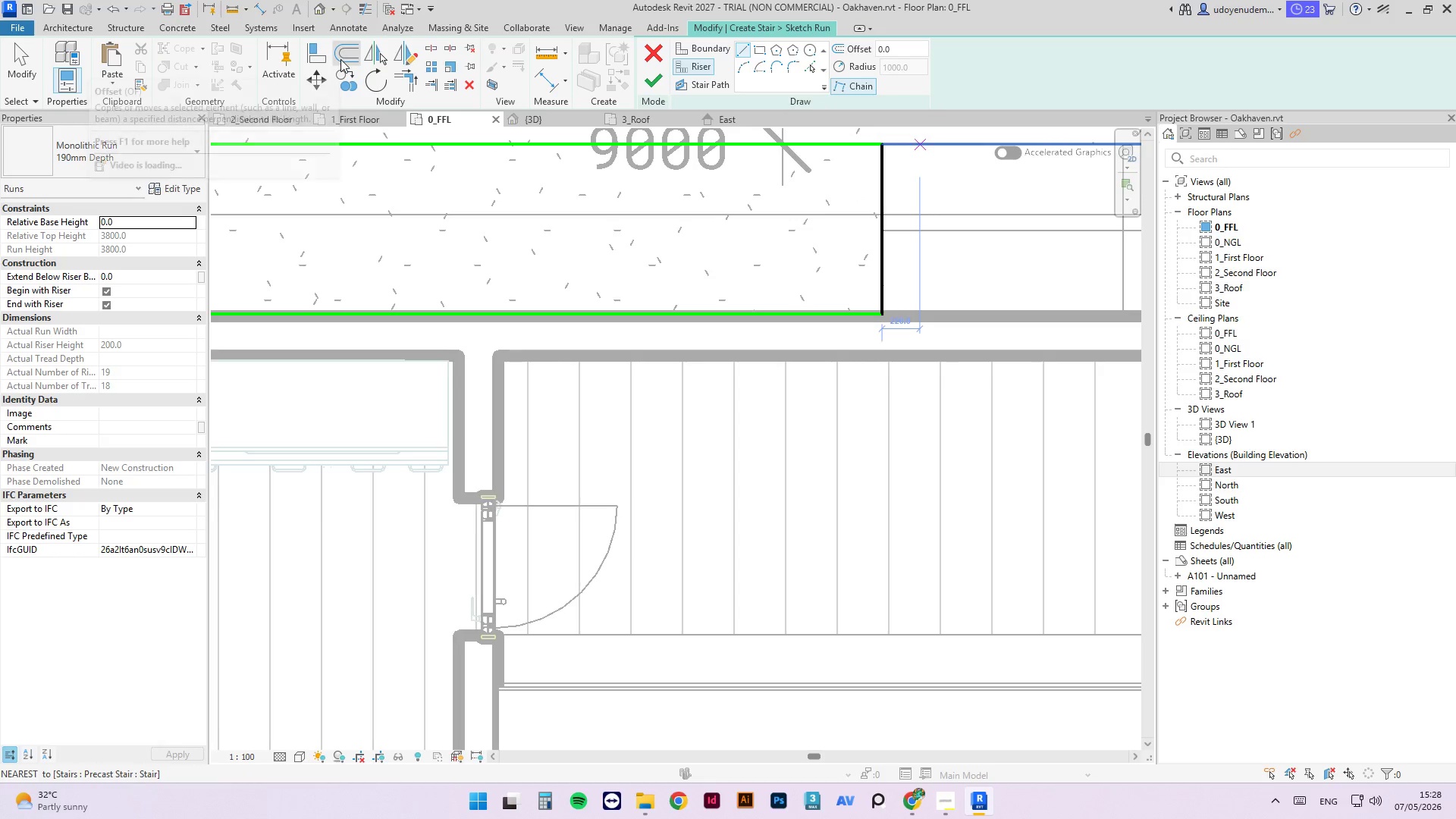 
left_click([340, 59])
 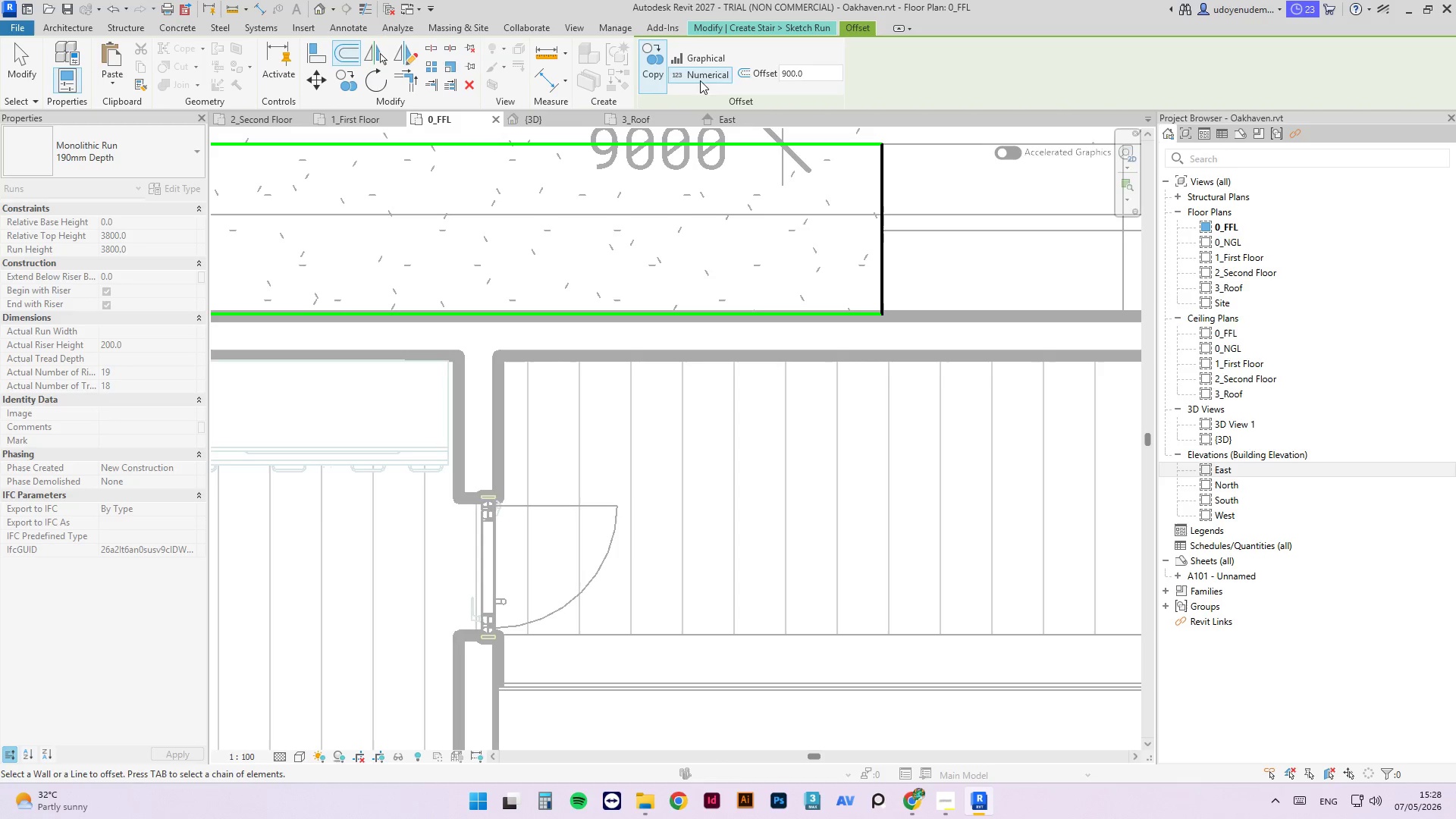 
left_click_drag(start_coordinate=[817, 72], to_coordinate=[740, 75])
 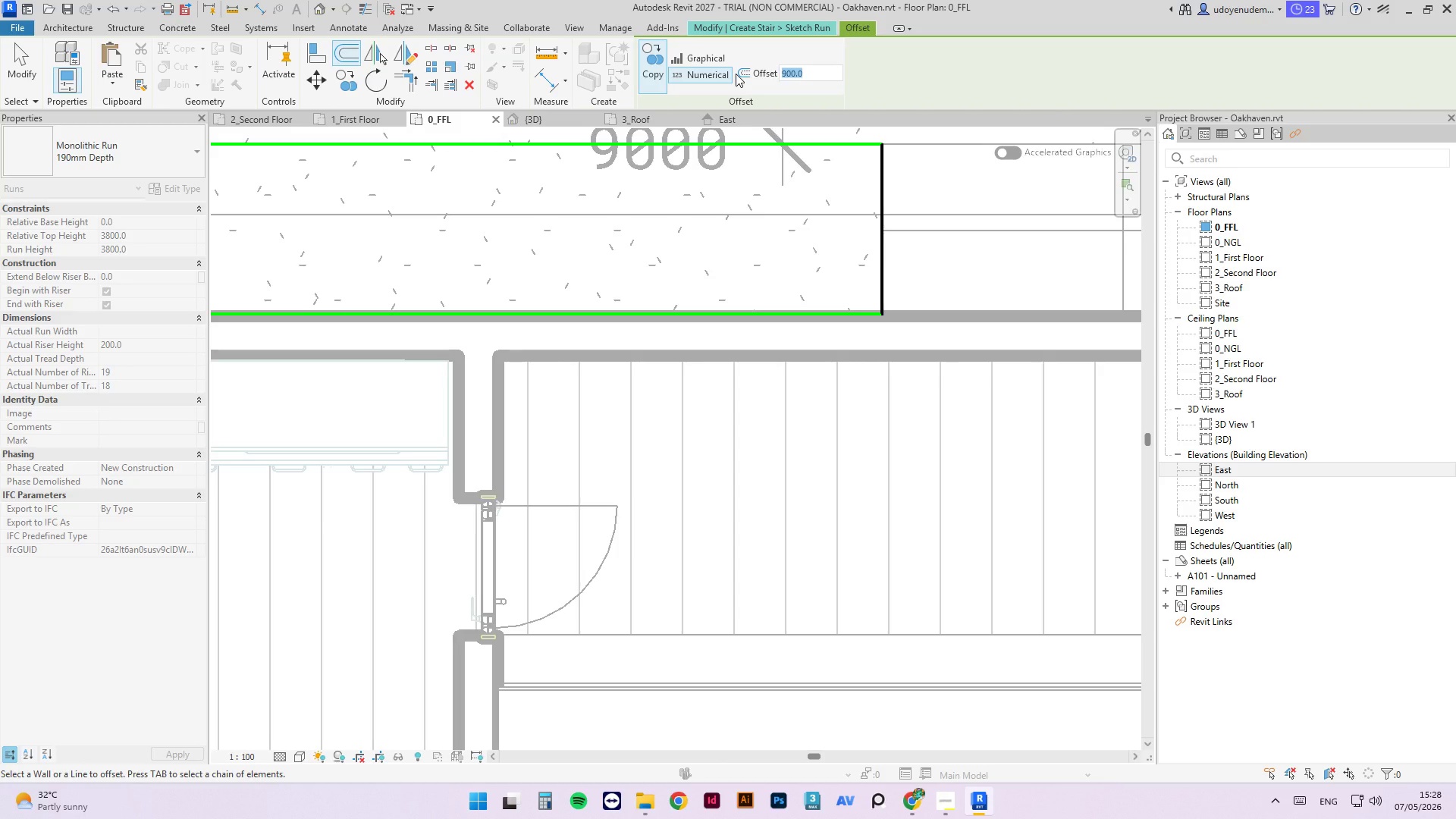 
key(Numpad3)
 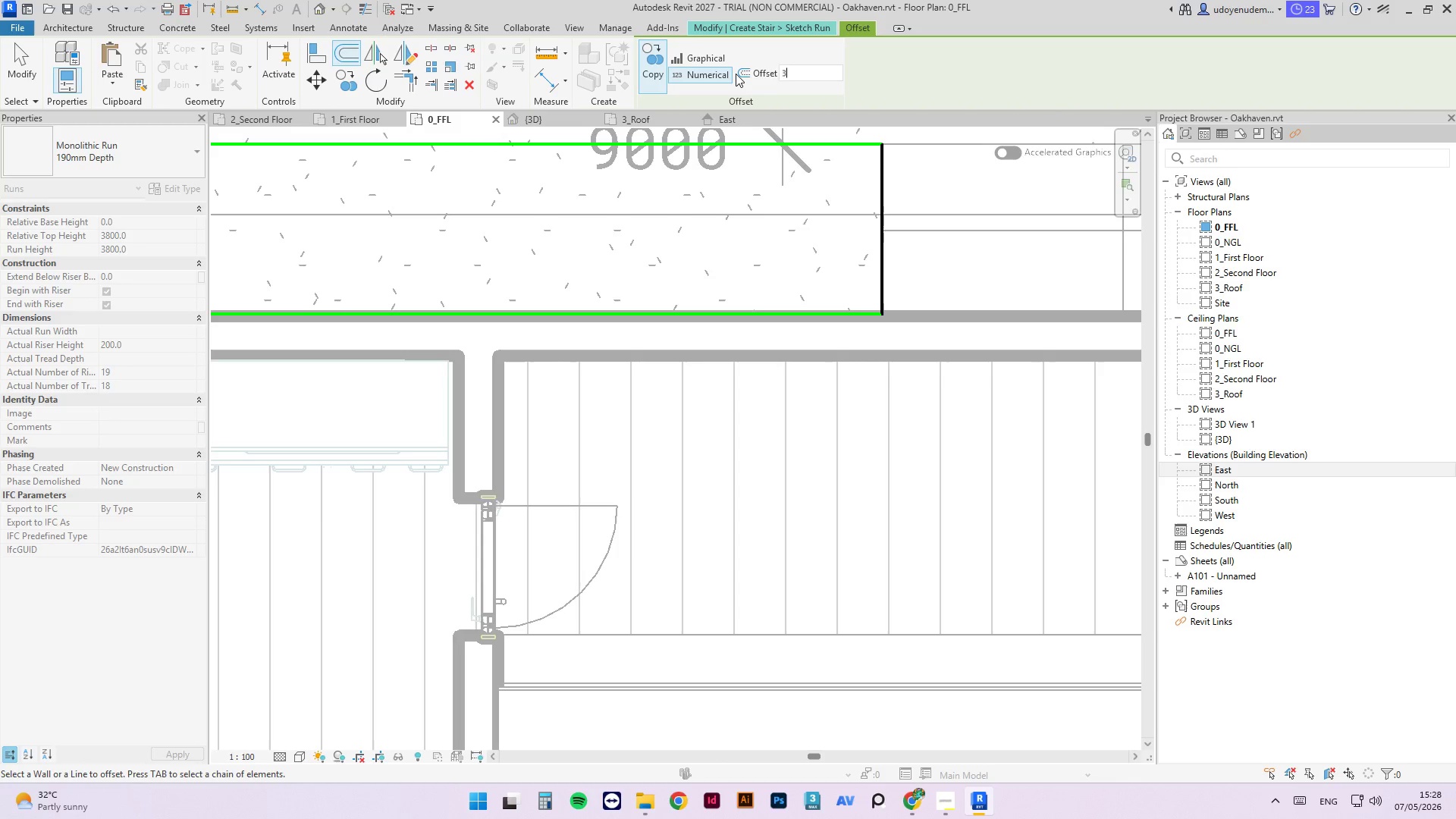 
key(Numpad0)
 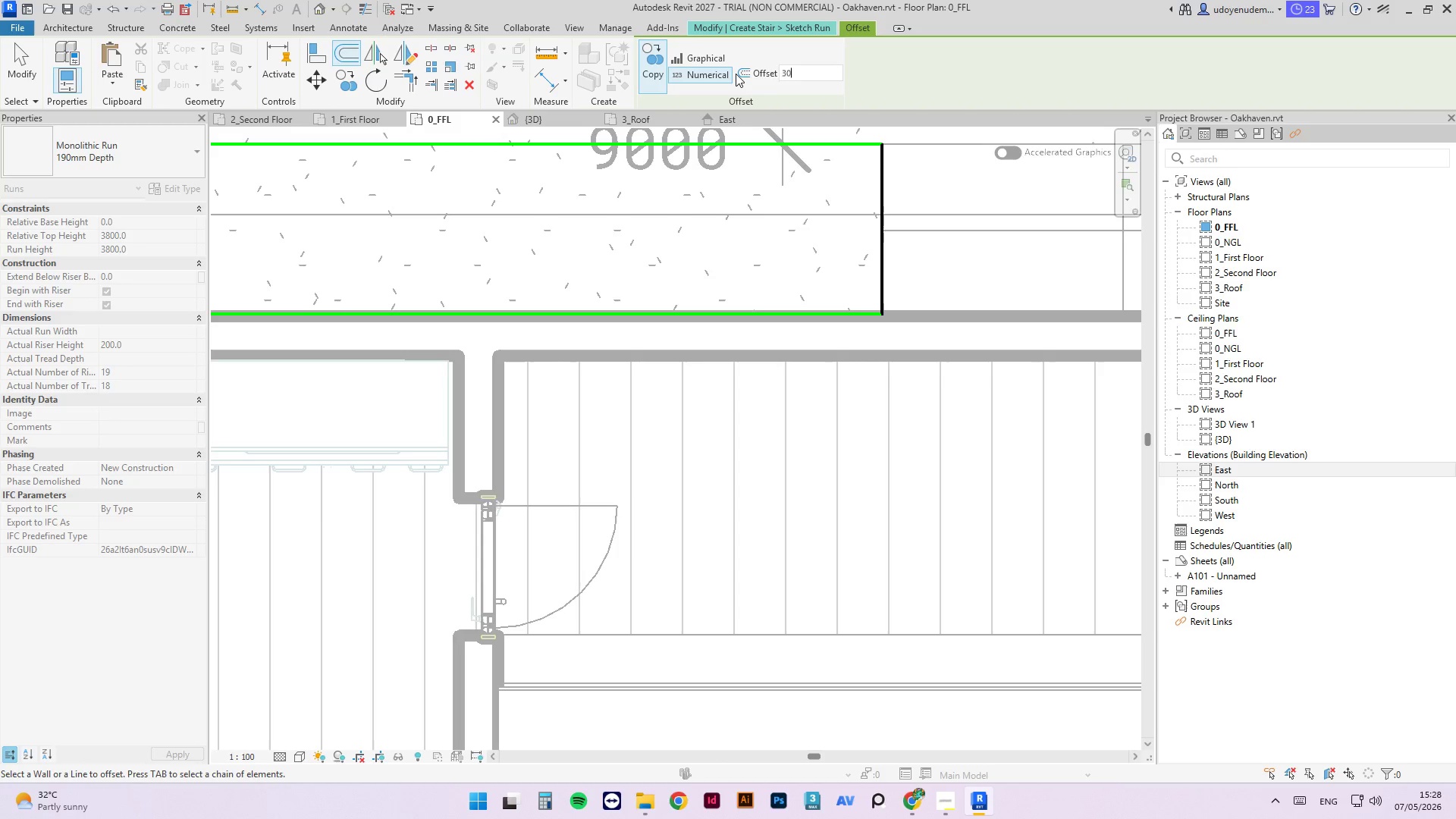 
key(Numpad0)
 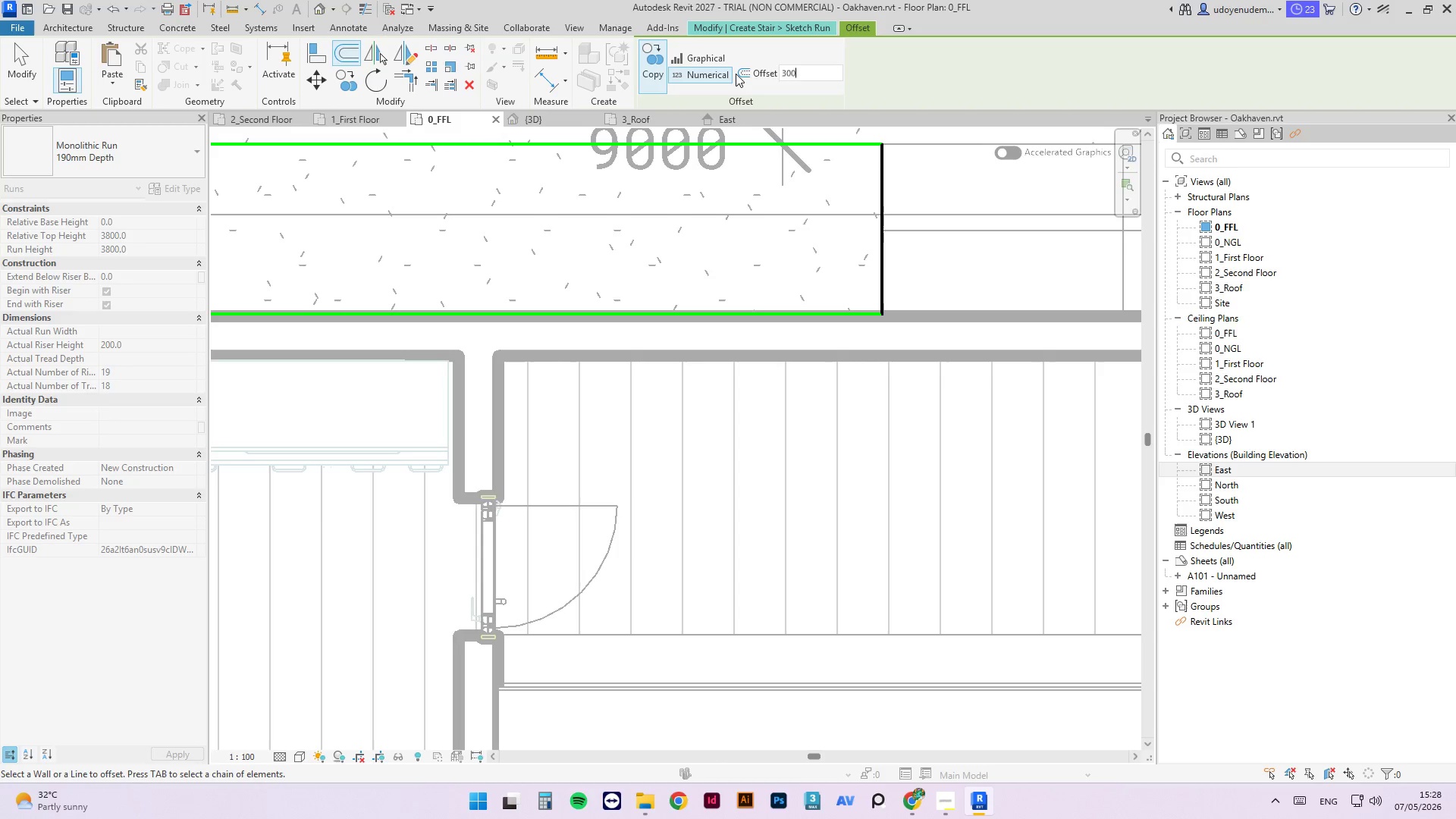 
key(NumpadEnter)
 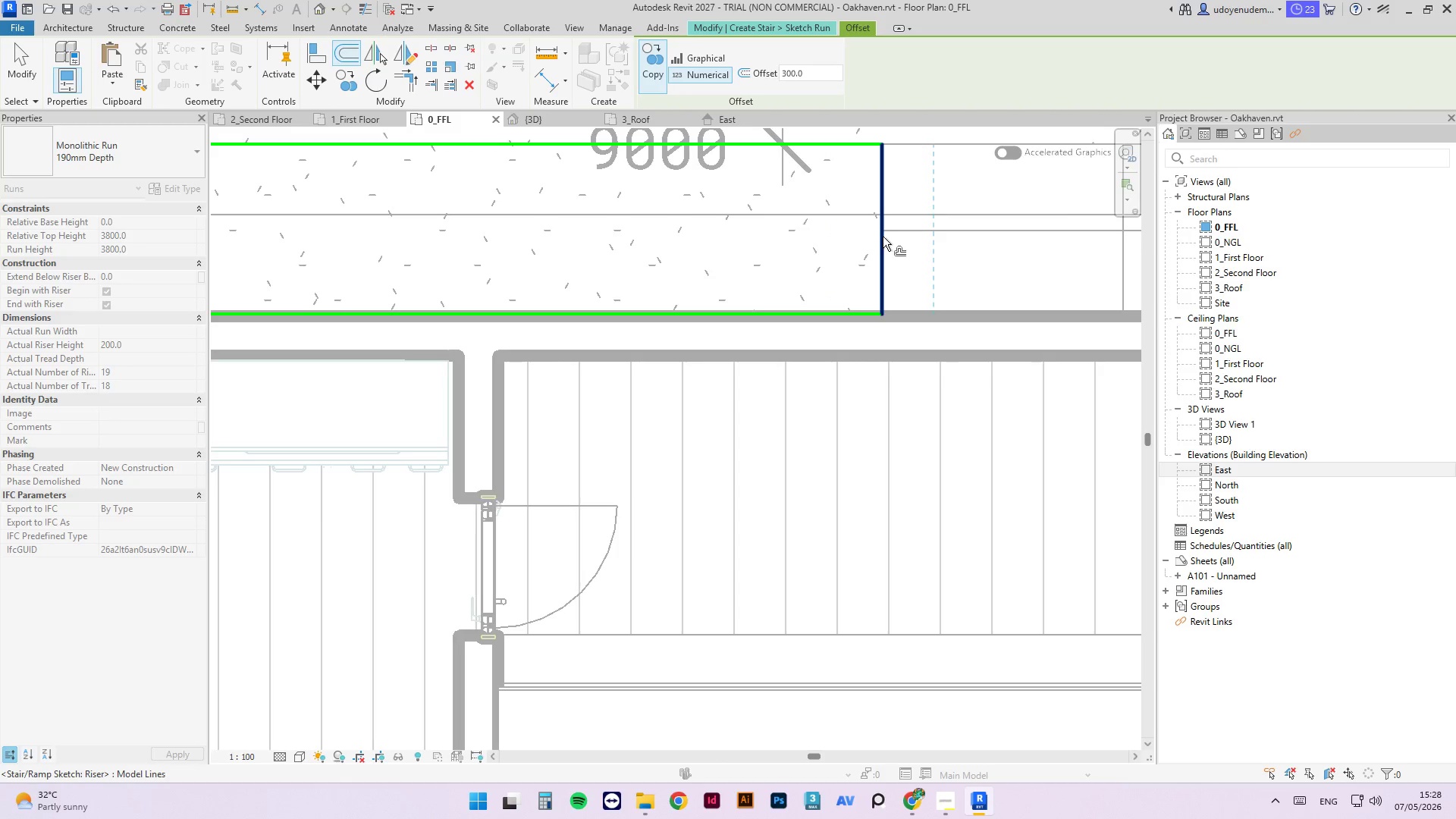 
left_click([878, 237])
 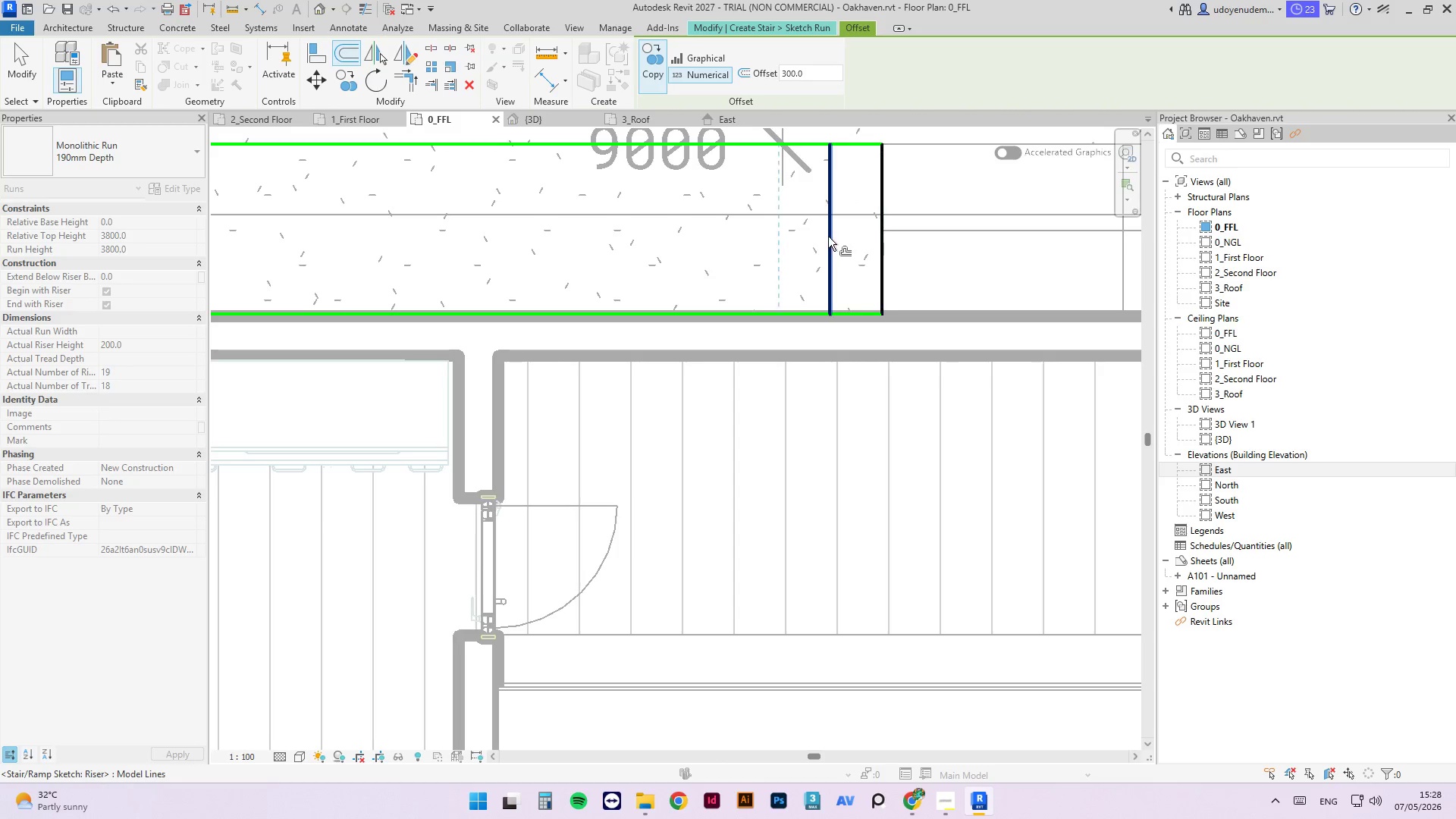 
left_click([827, 237])
 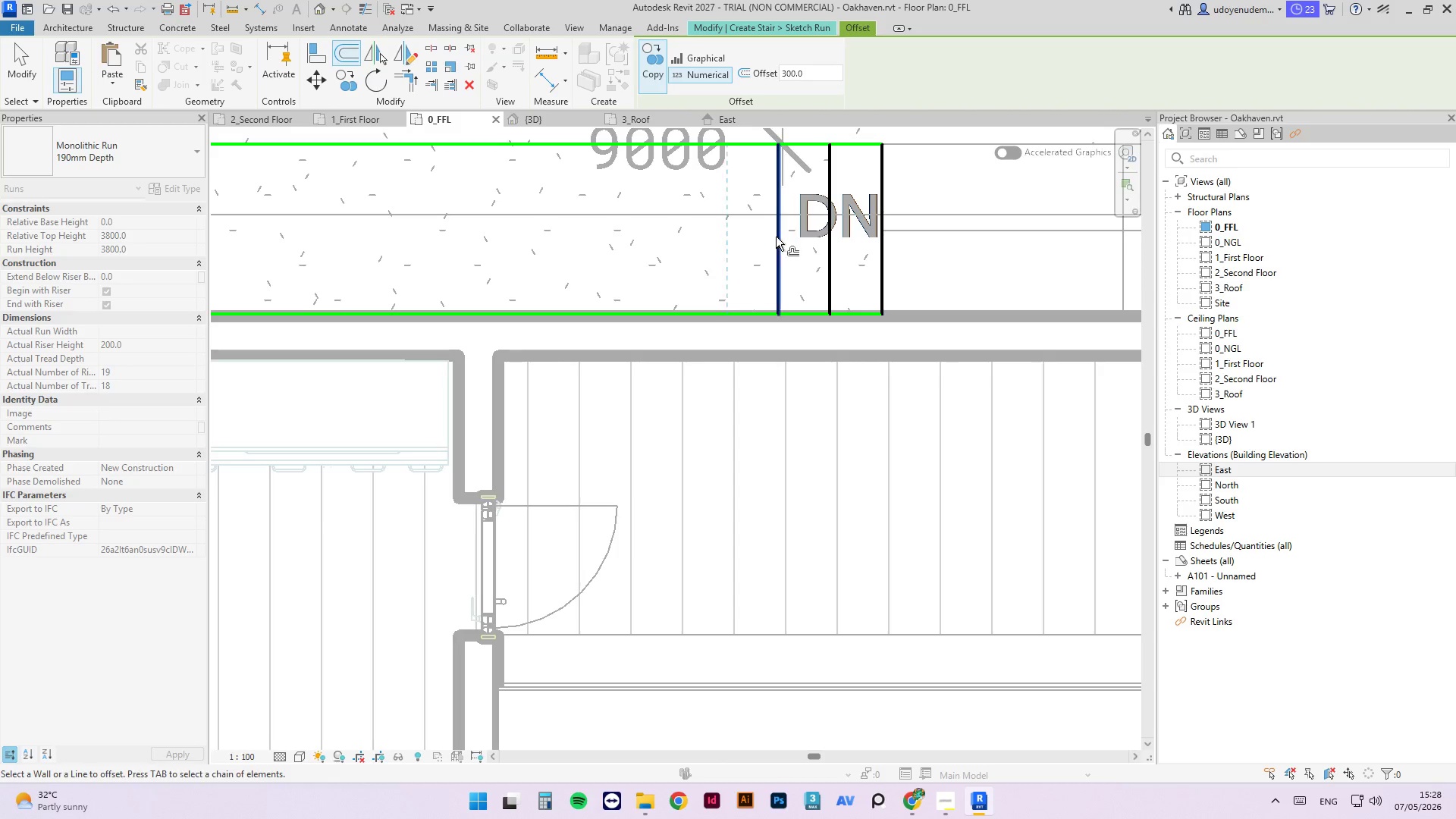 
left_click([777, 237])
 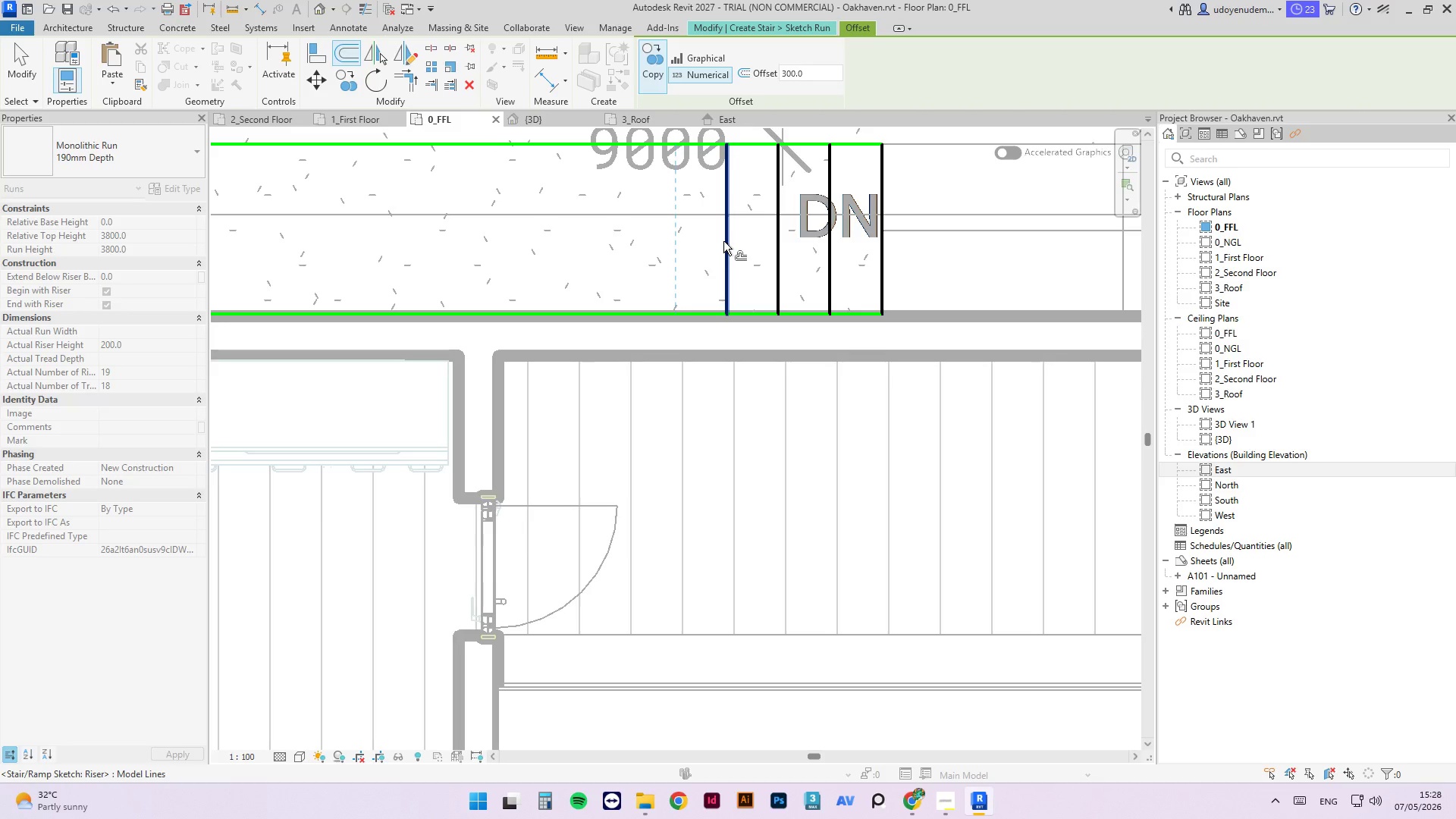 
left_click([723, 241])
 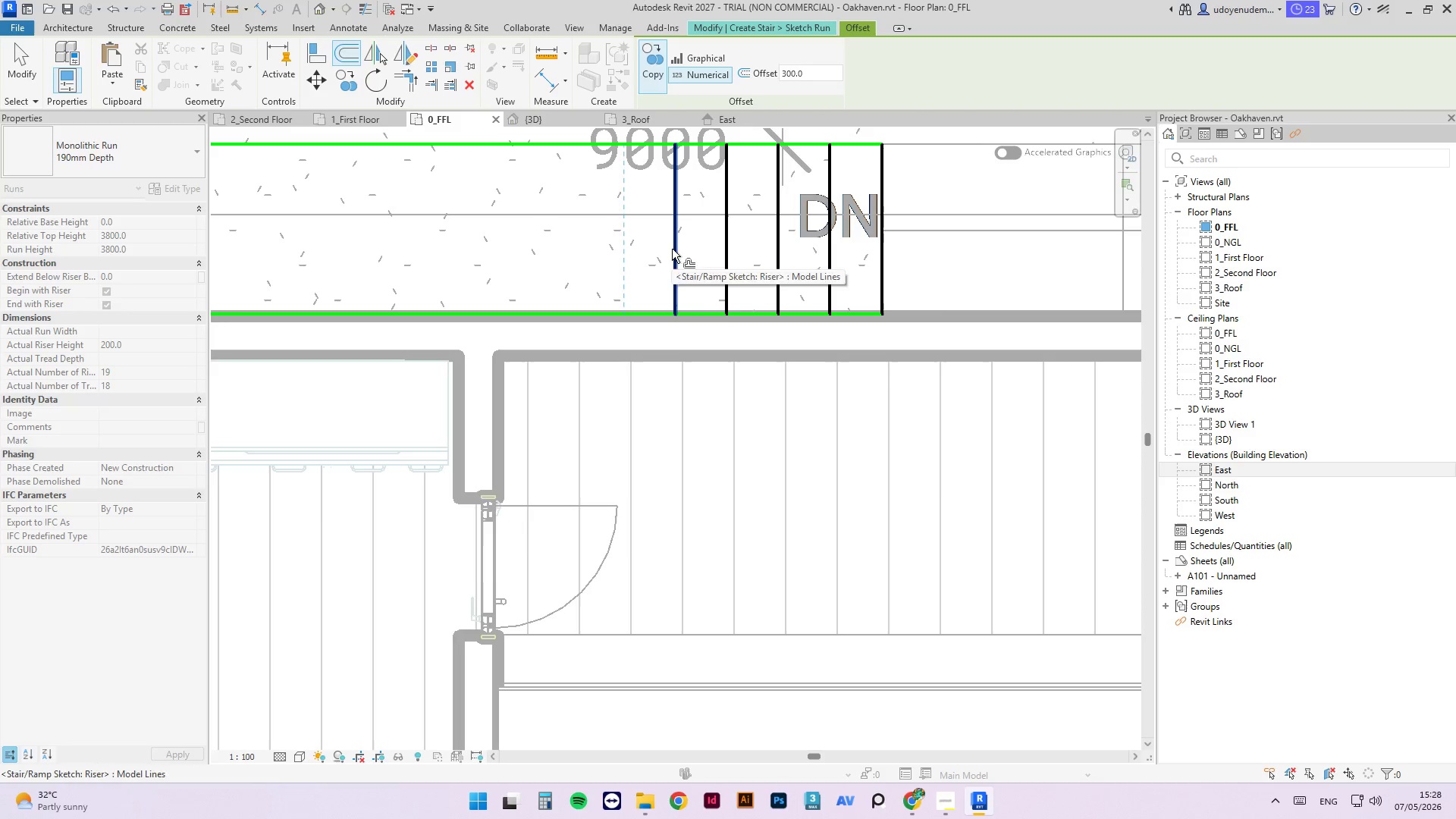 
scroll: coordinate [989, 444], scroll_direction: down, amount: 6.0
 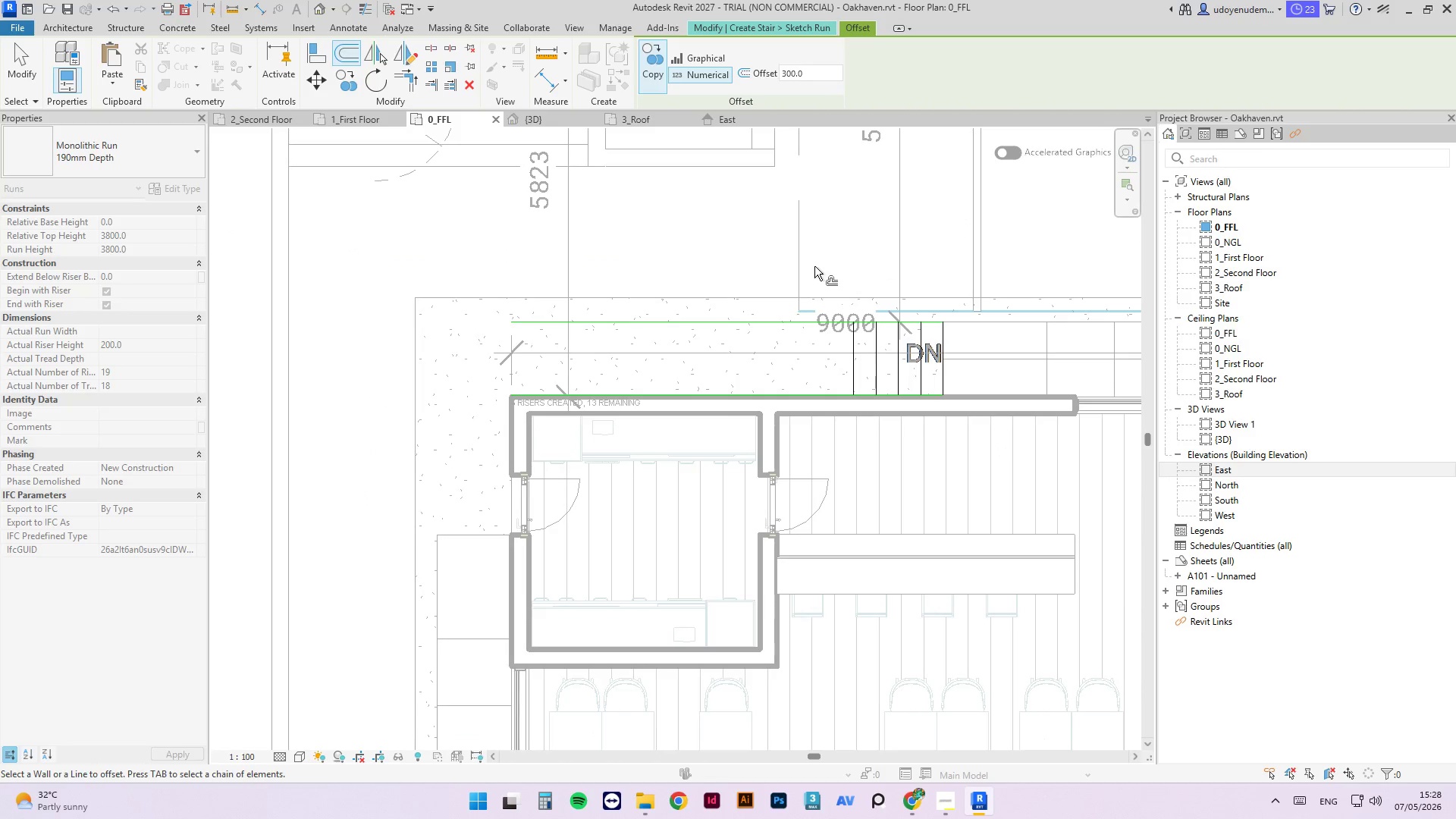 
wait(6.15)
 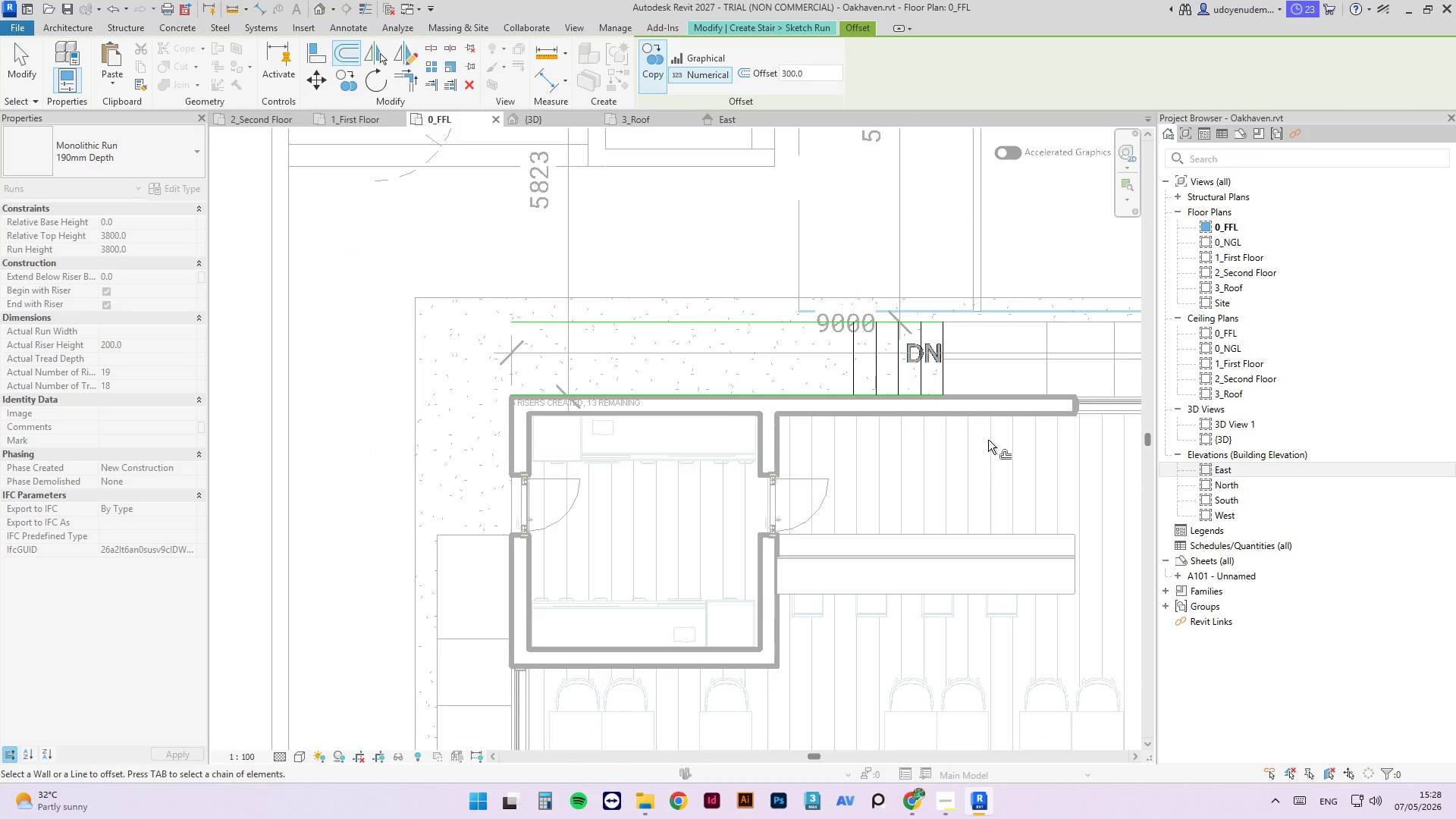 
left_click([852, 356])
 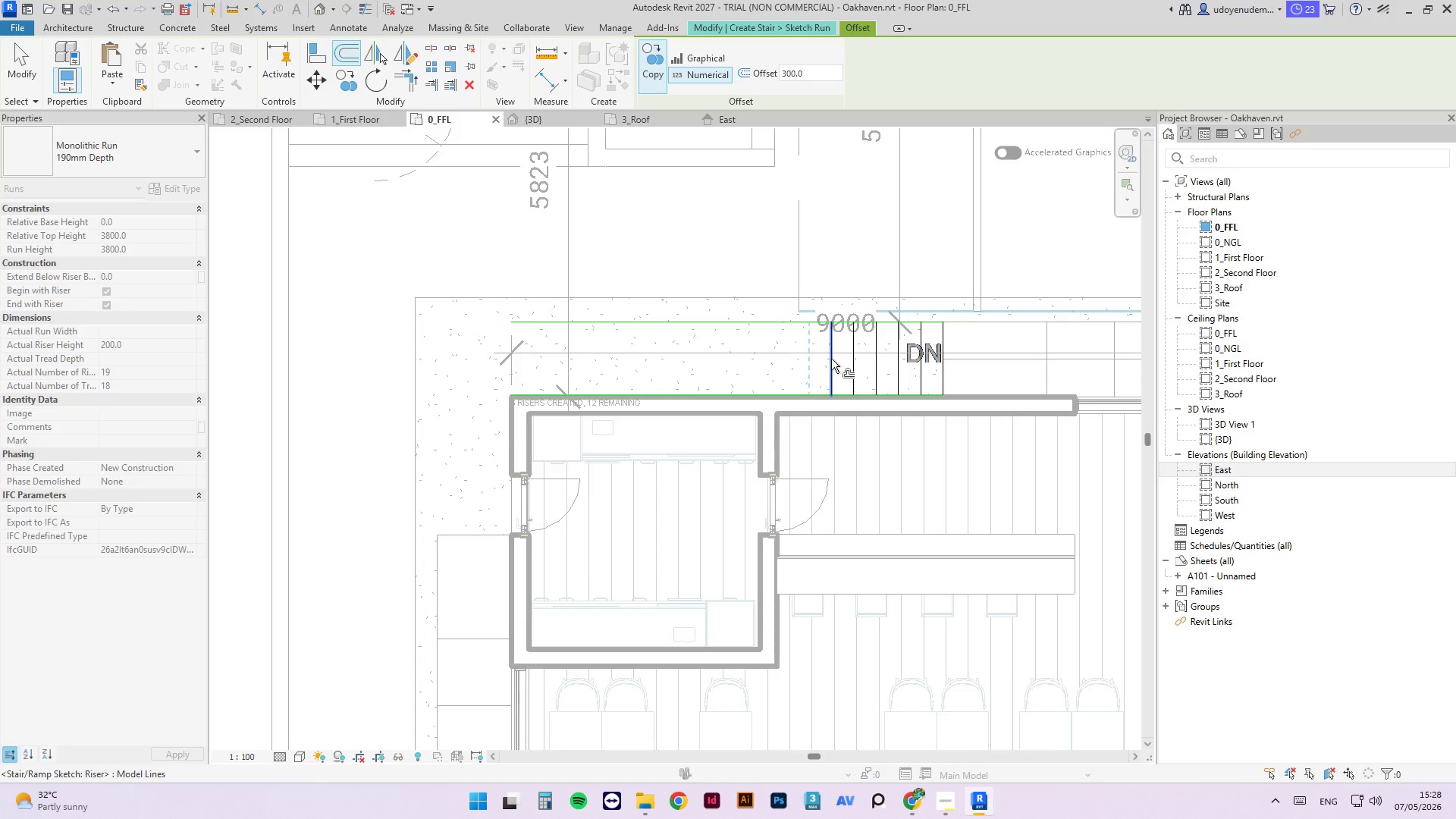 
left_click([830, 359])
 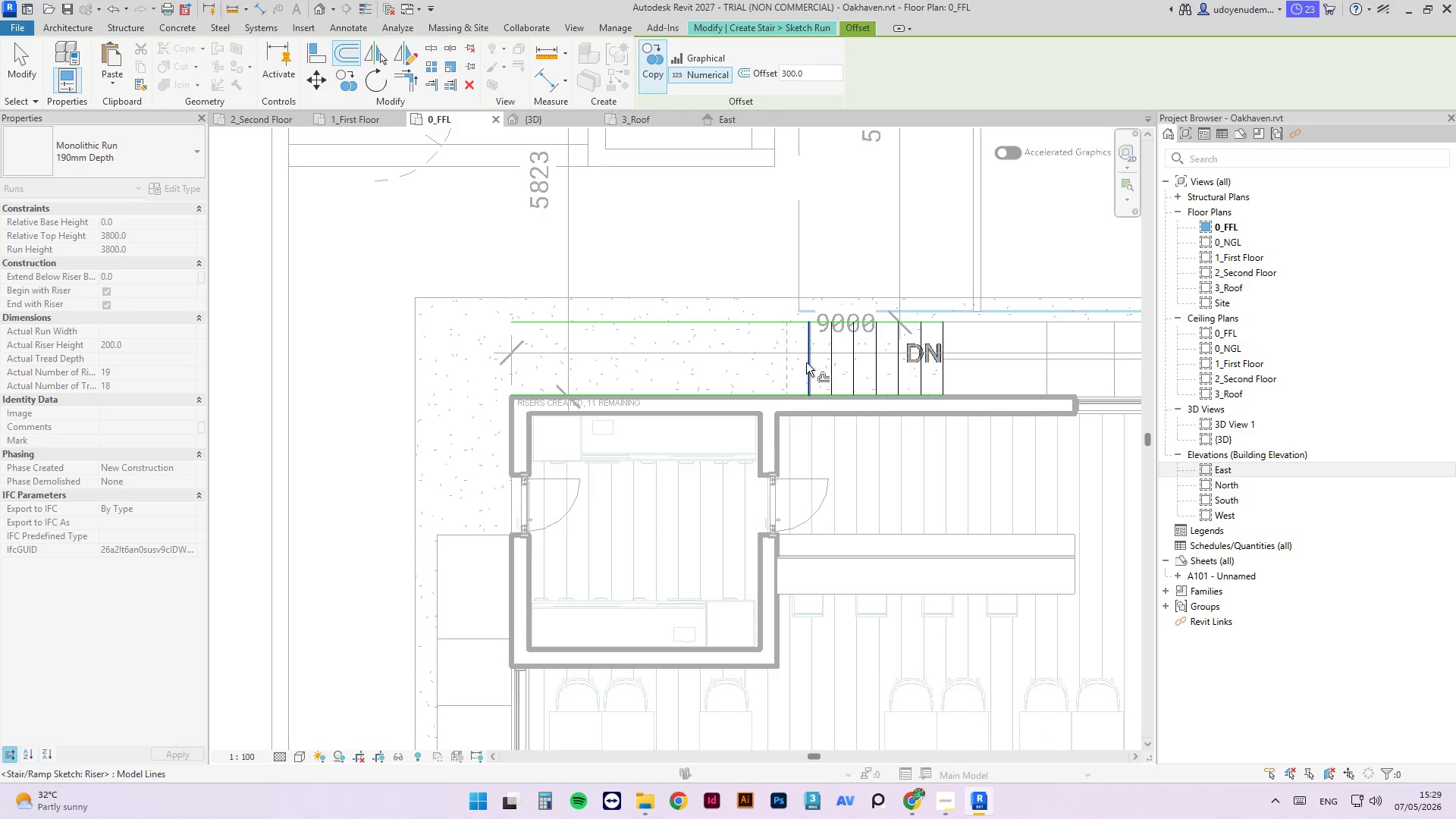 
left_click([804, 363])
 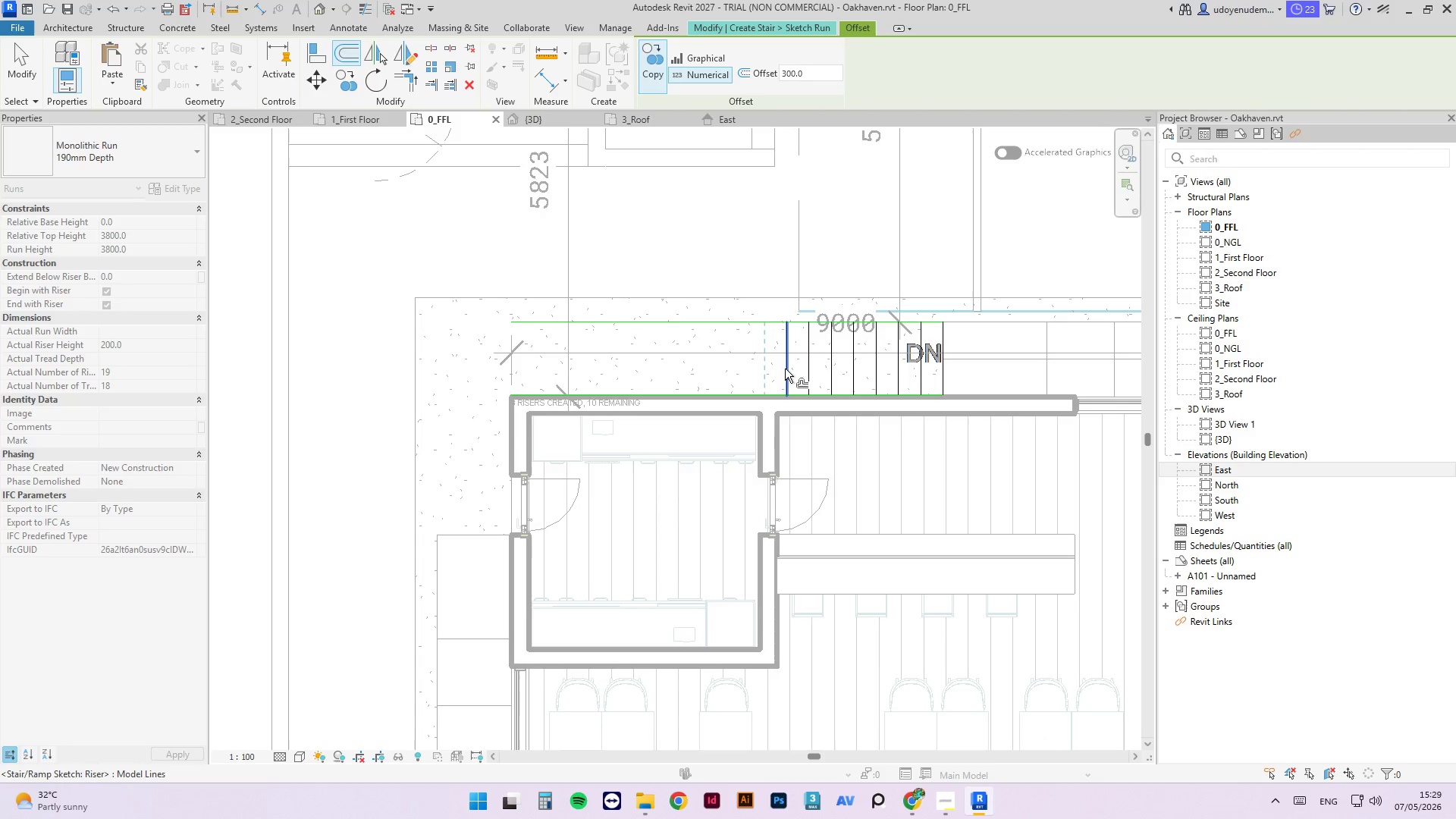 
left_click([785, 369])
 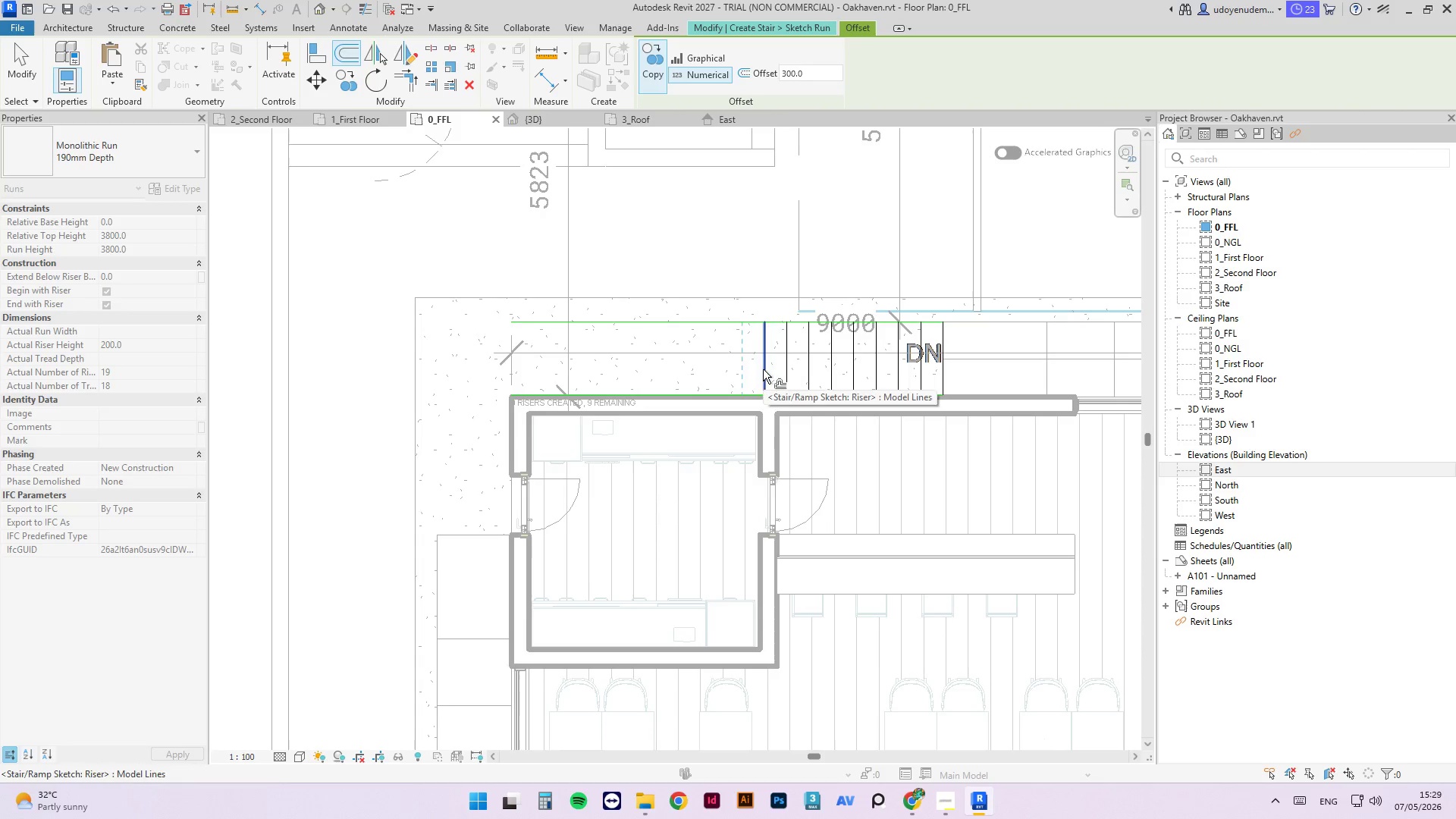 
left_click_drag(start_coordinate=[814, 79], to_coordinate=[748, 77])
 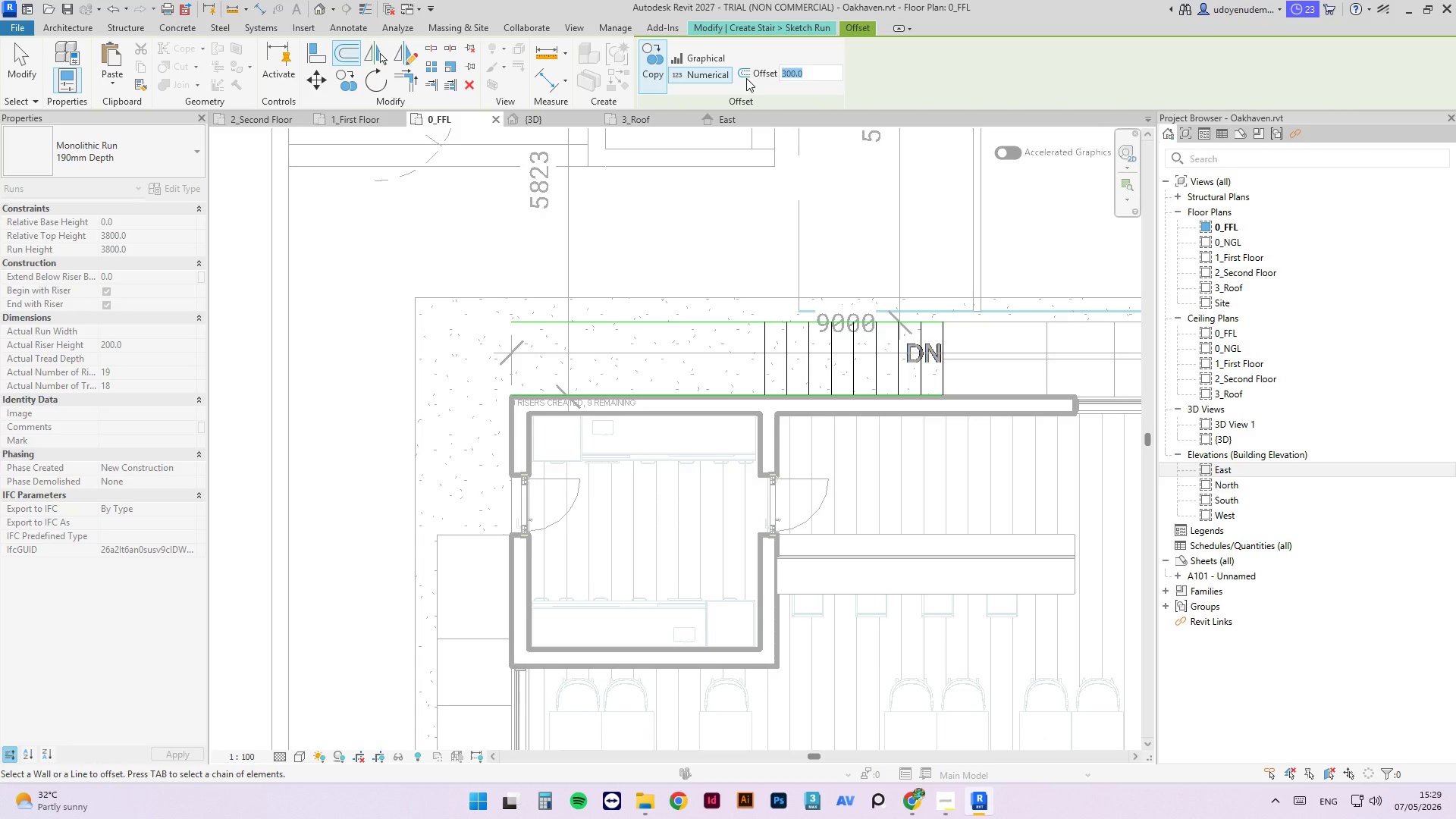 
key(Numpad9)
 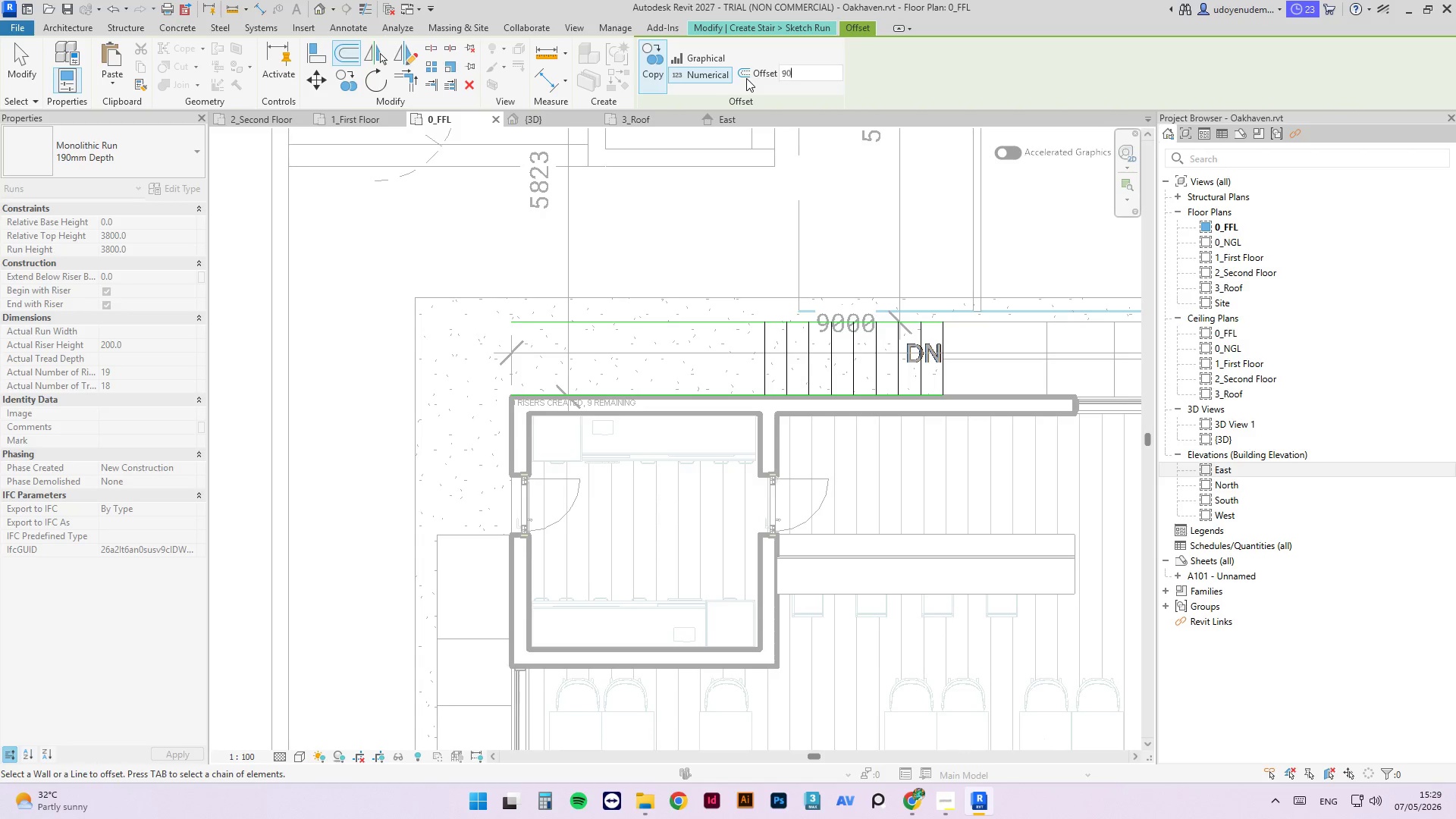 
key(Numpad0)
 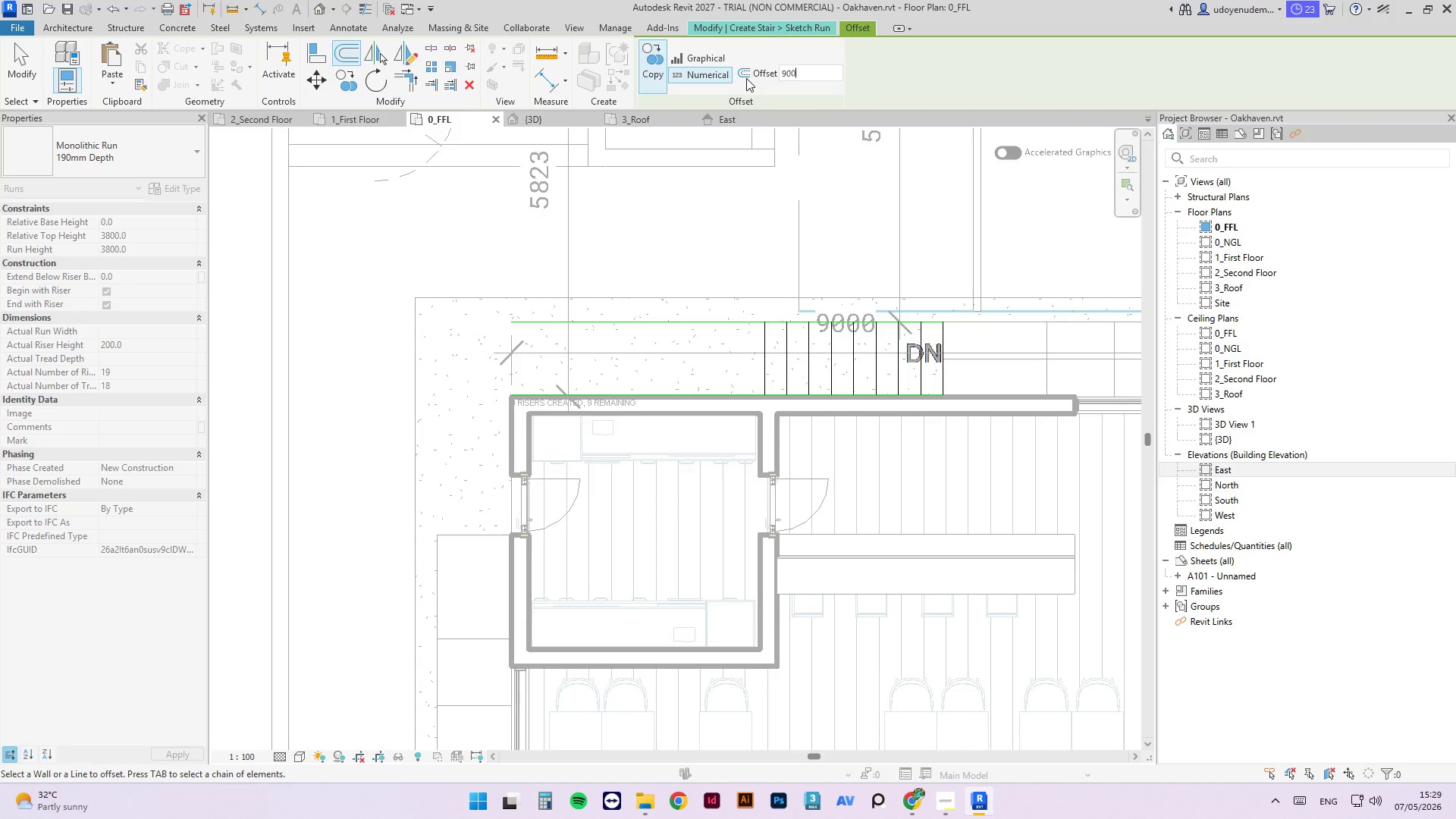 
key(Numpad0)
 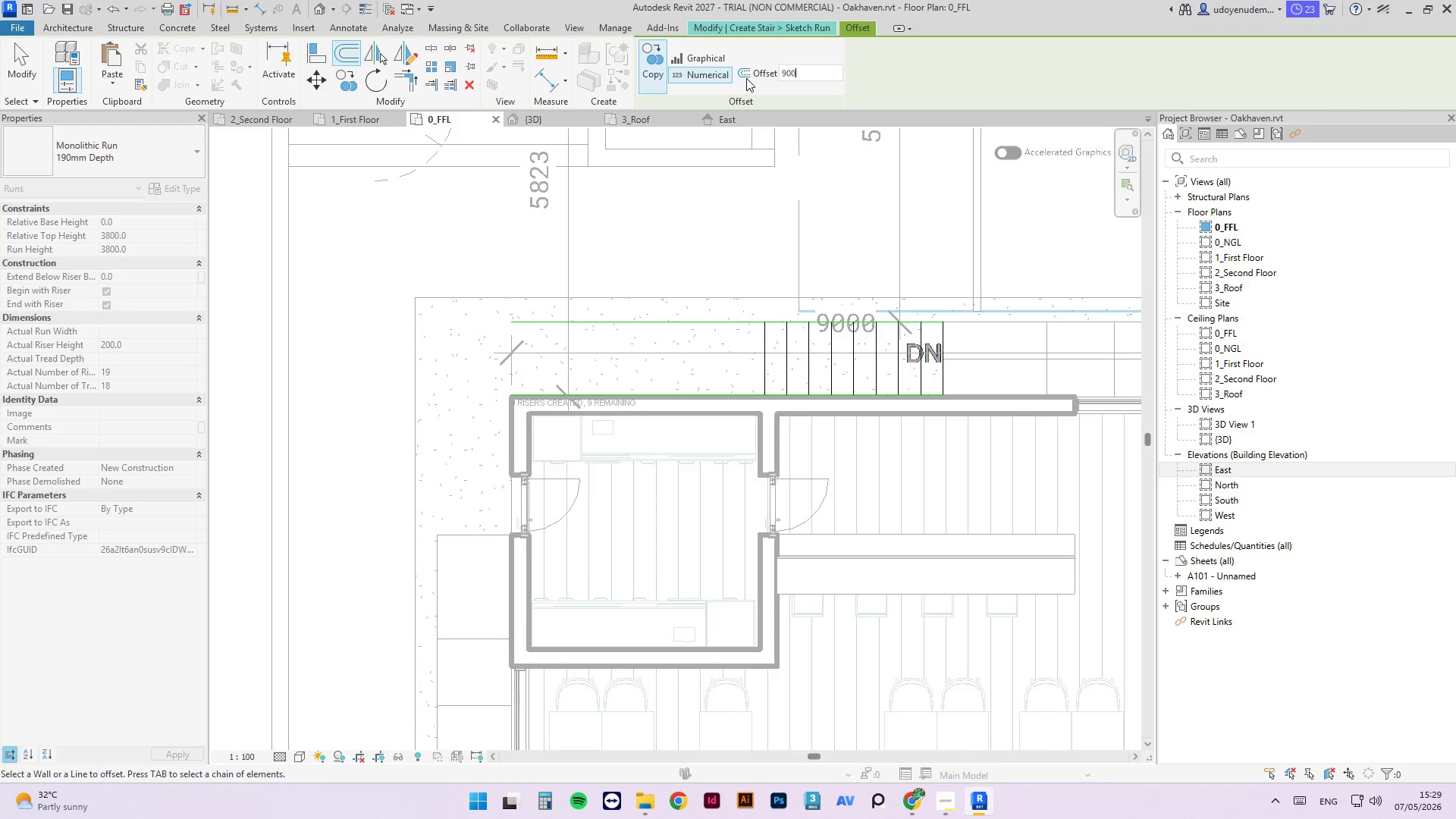 
key(NumpadEnter)
 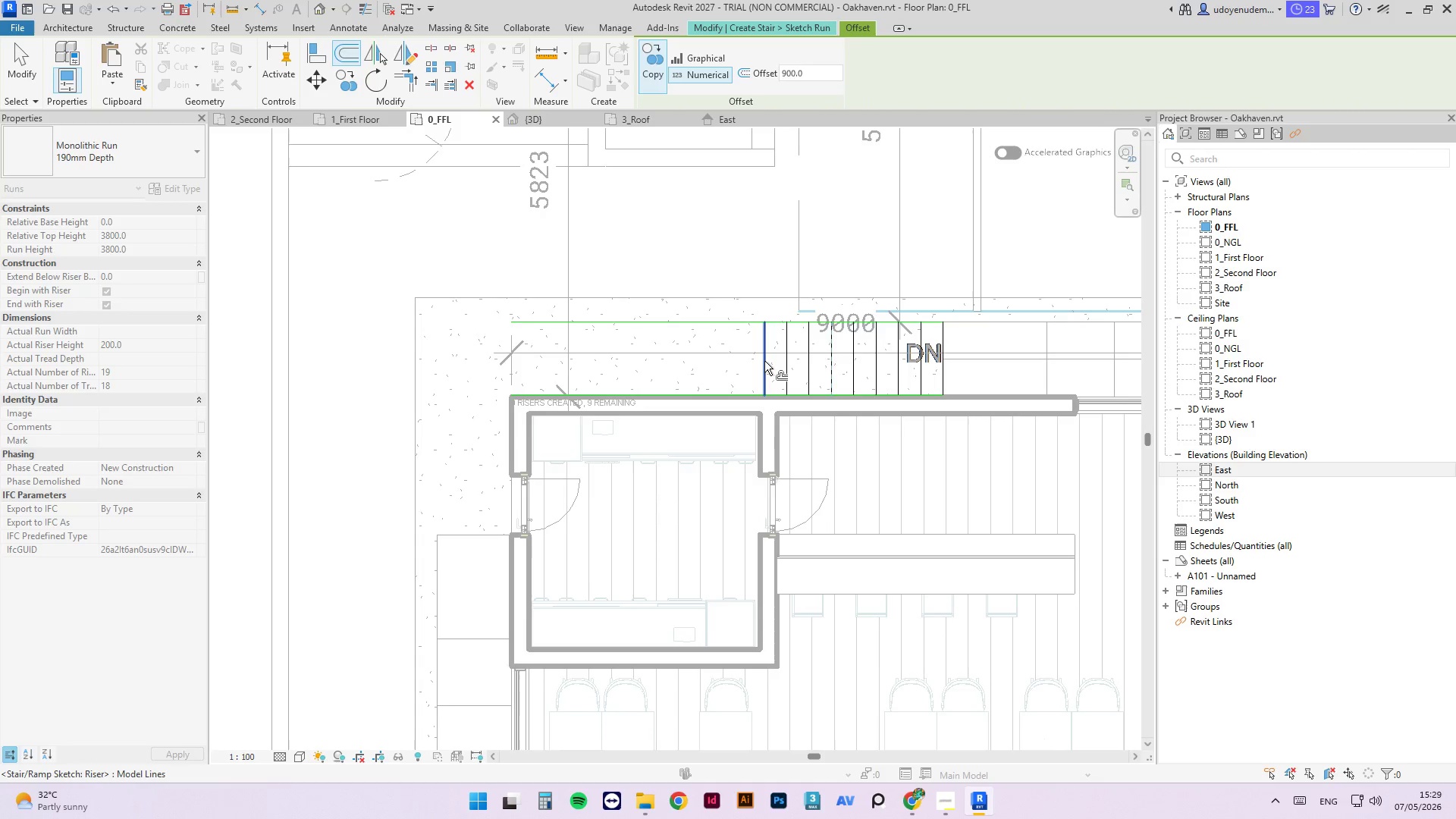 
left_click([762, 361])
 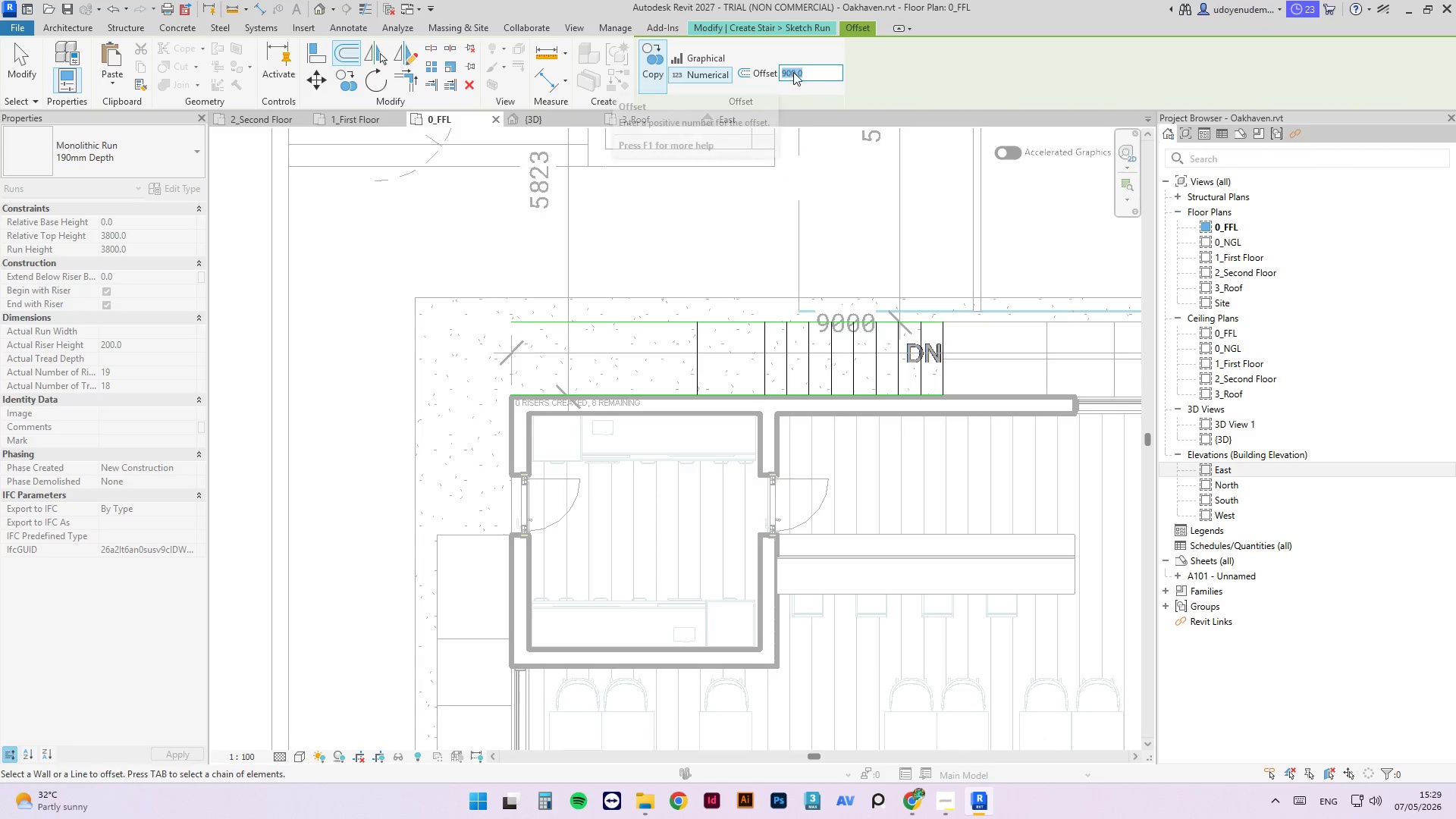 
key(Numpad3)
 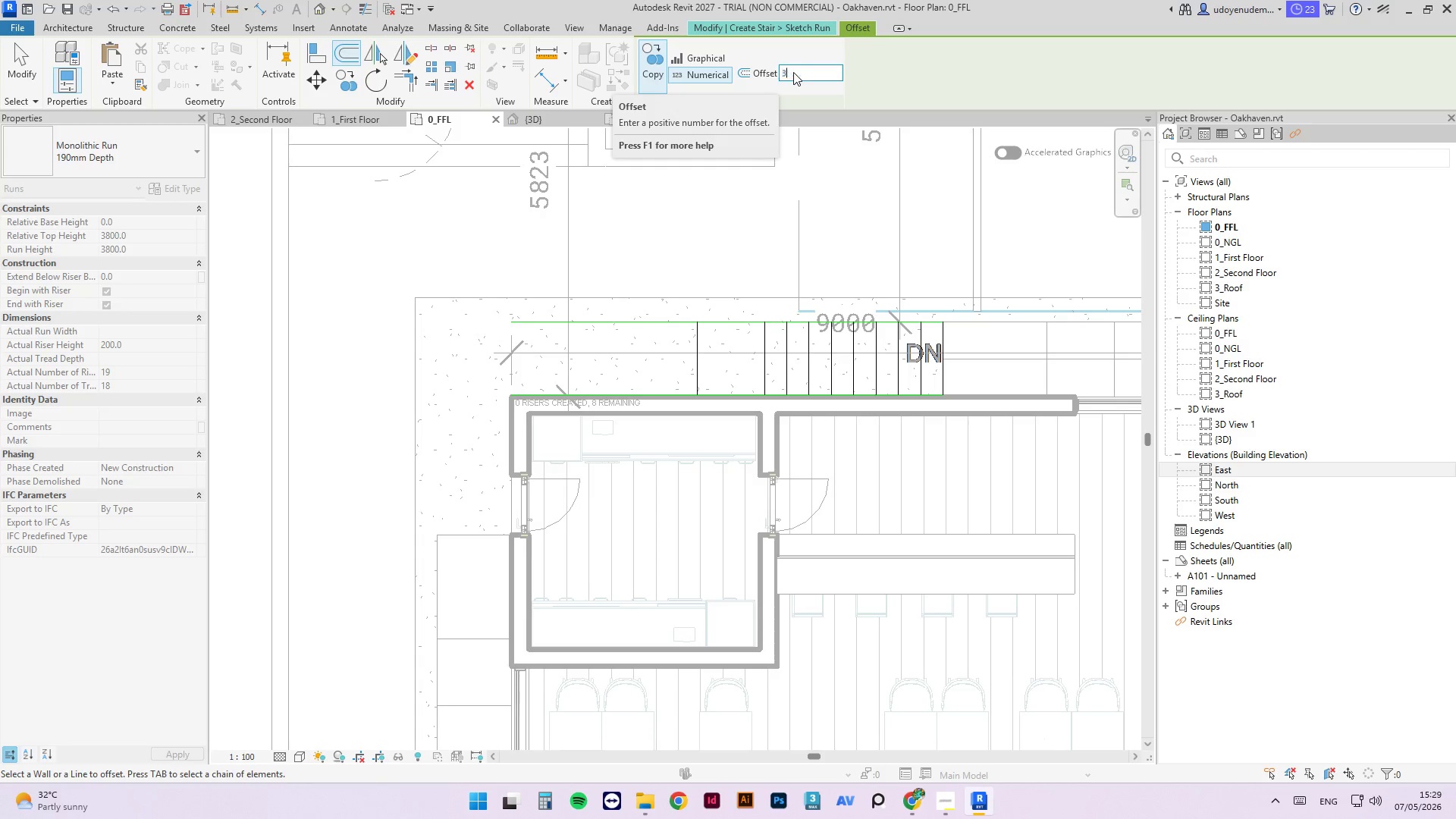 
key(Numpad0)
 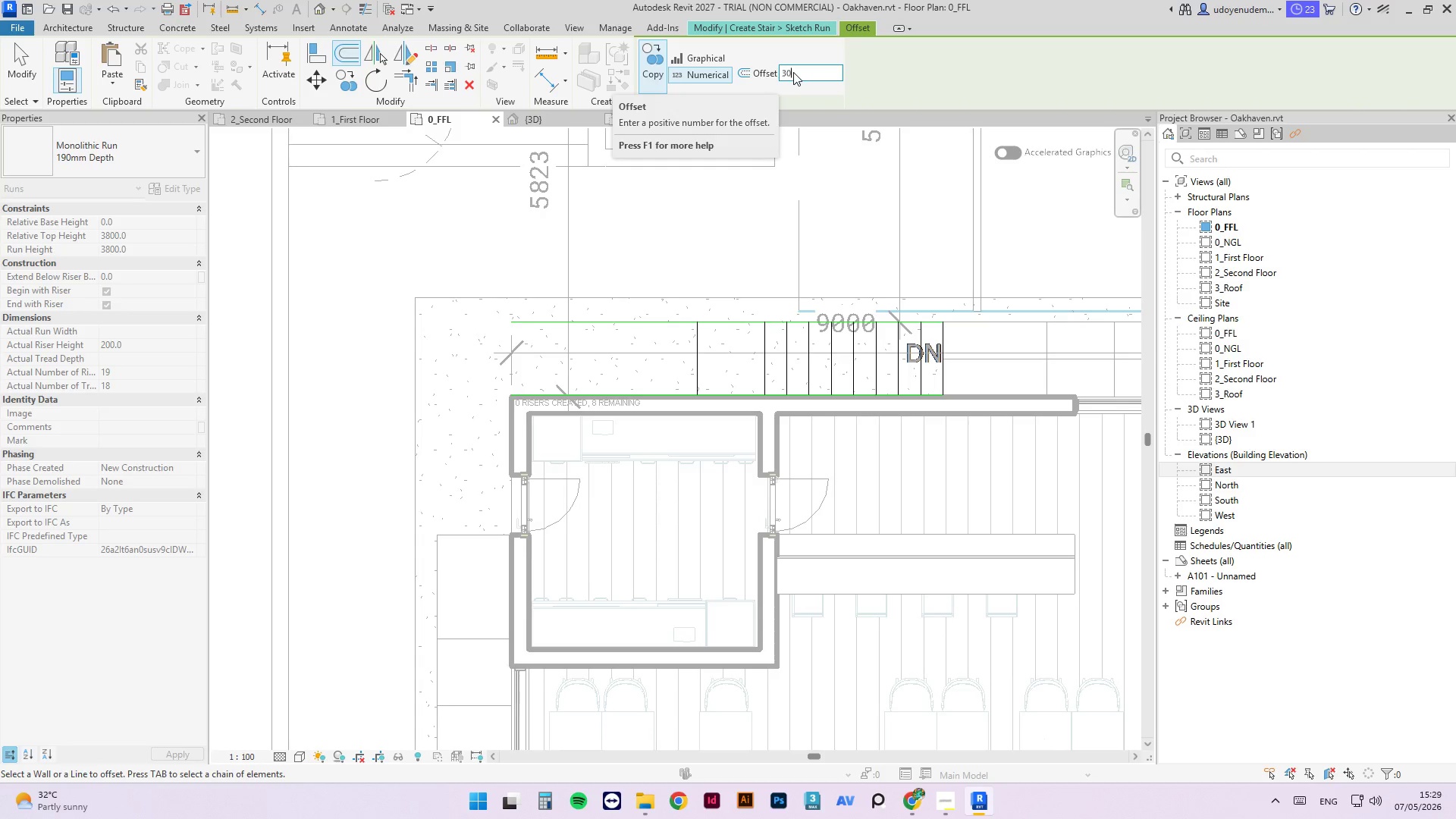 
key(Numpad0)
 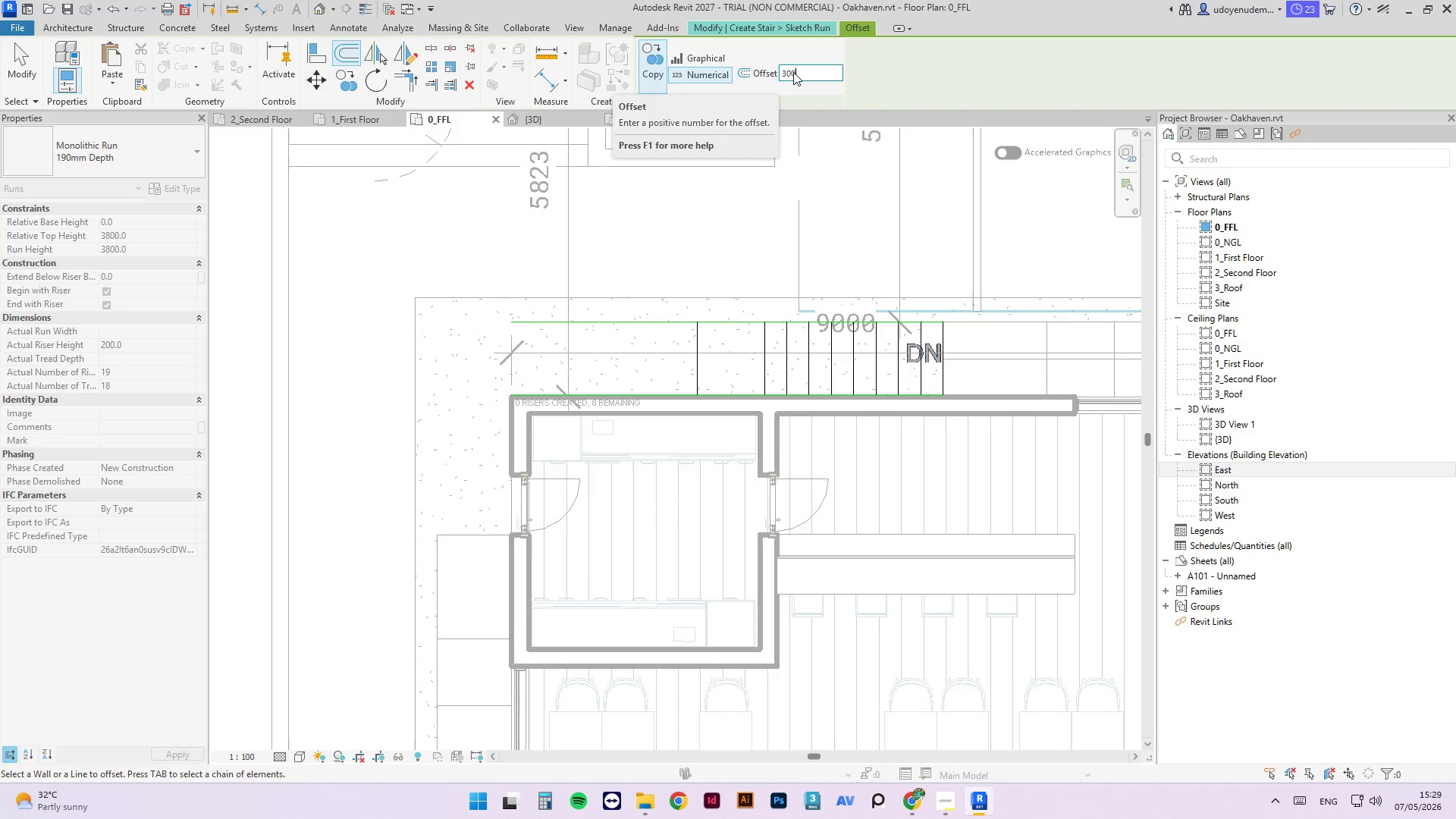 
key(NumpadEnter)
 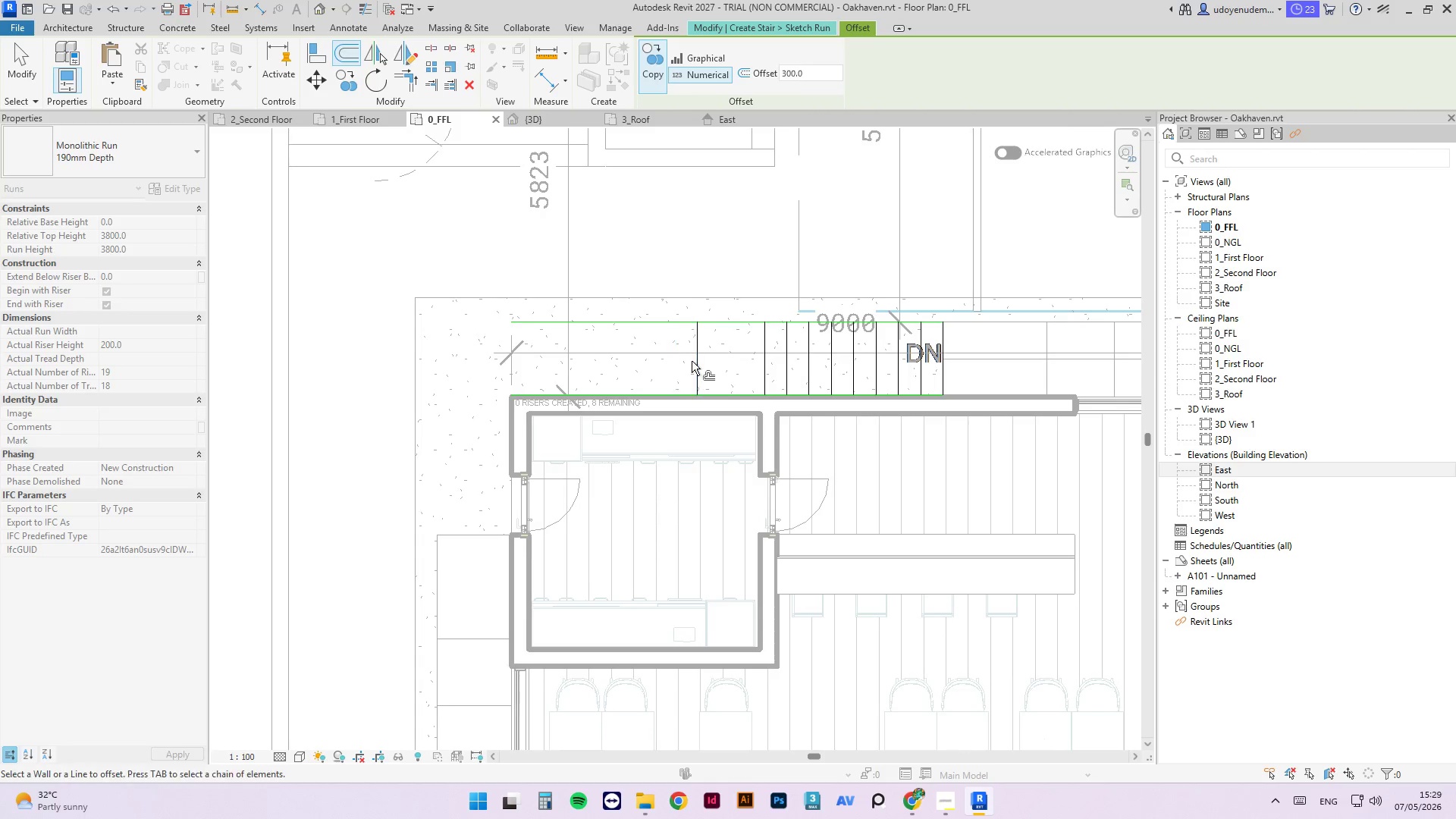 
left_click([697, 362])
 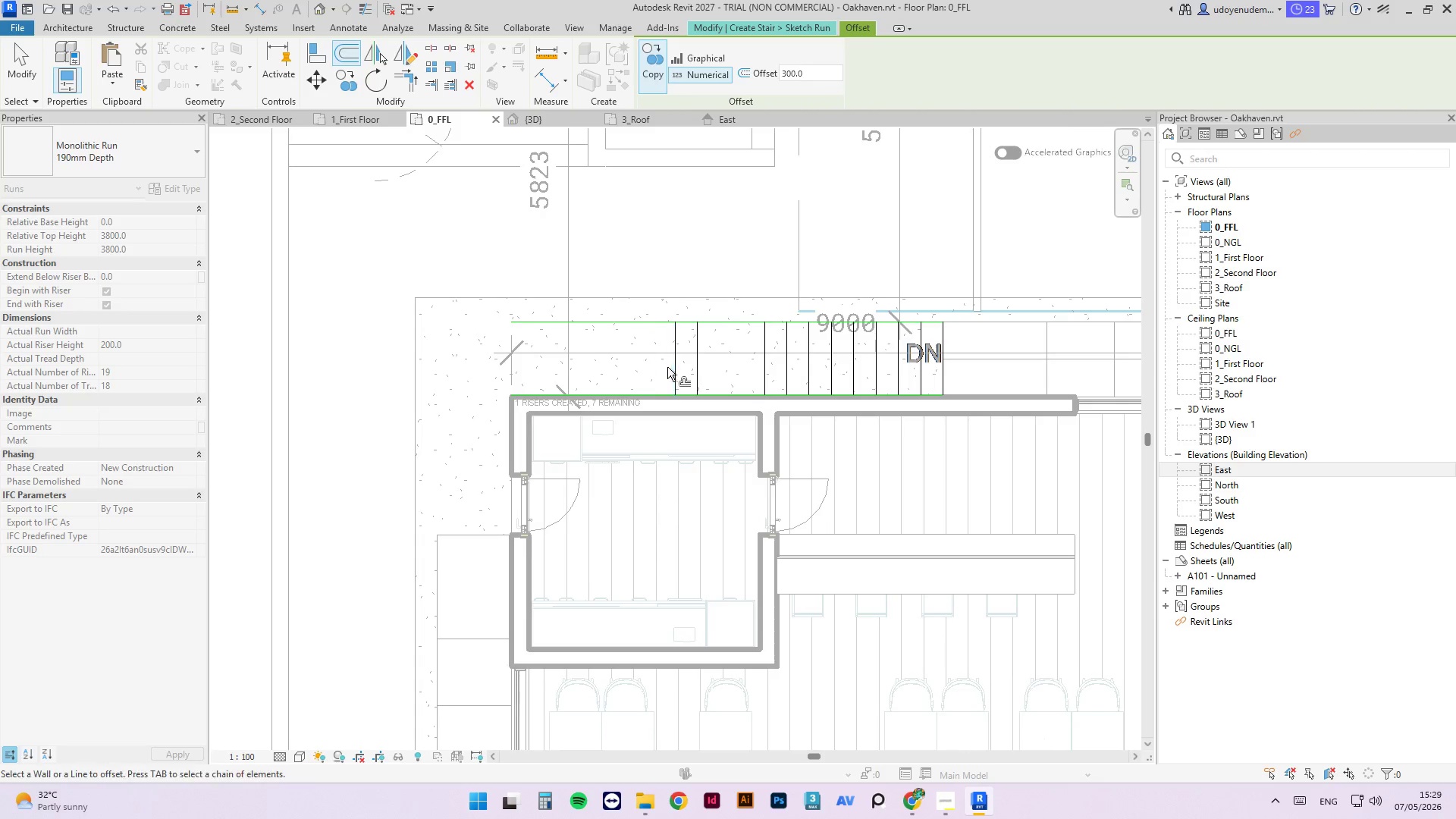 
left_click([671, 367])
 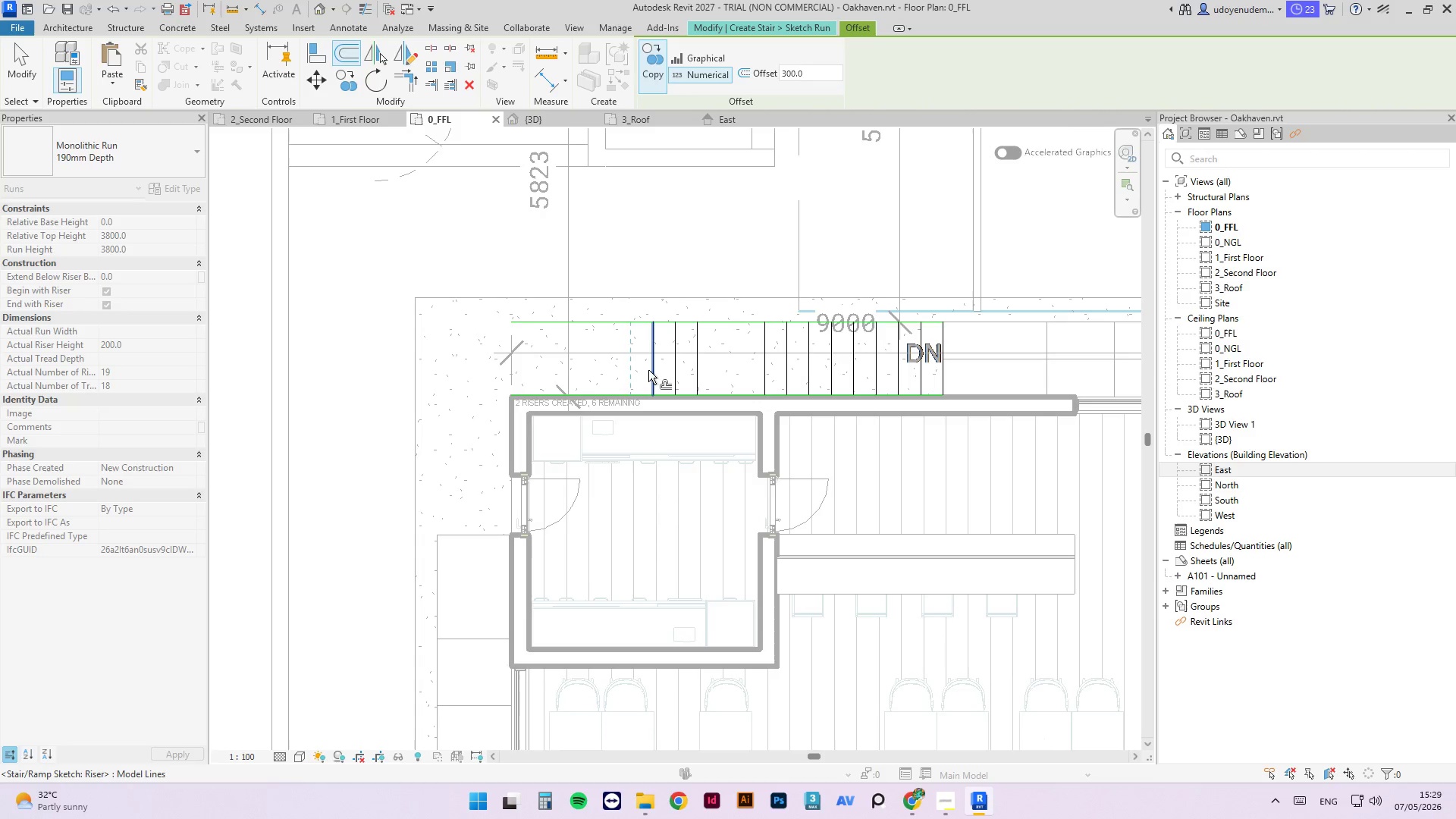 
left_click([648, 370])
 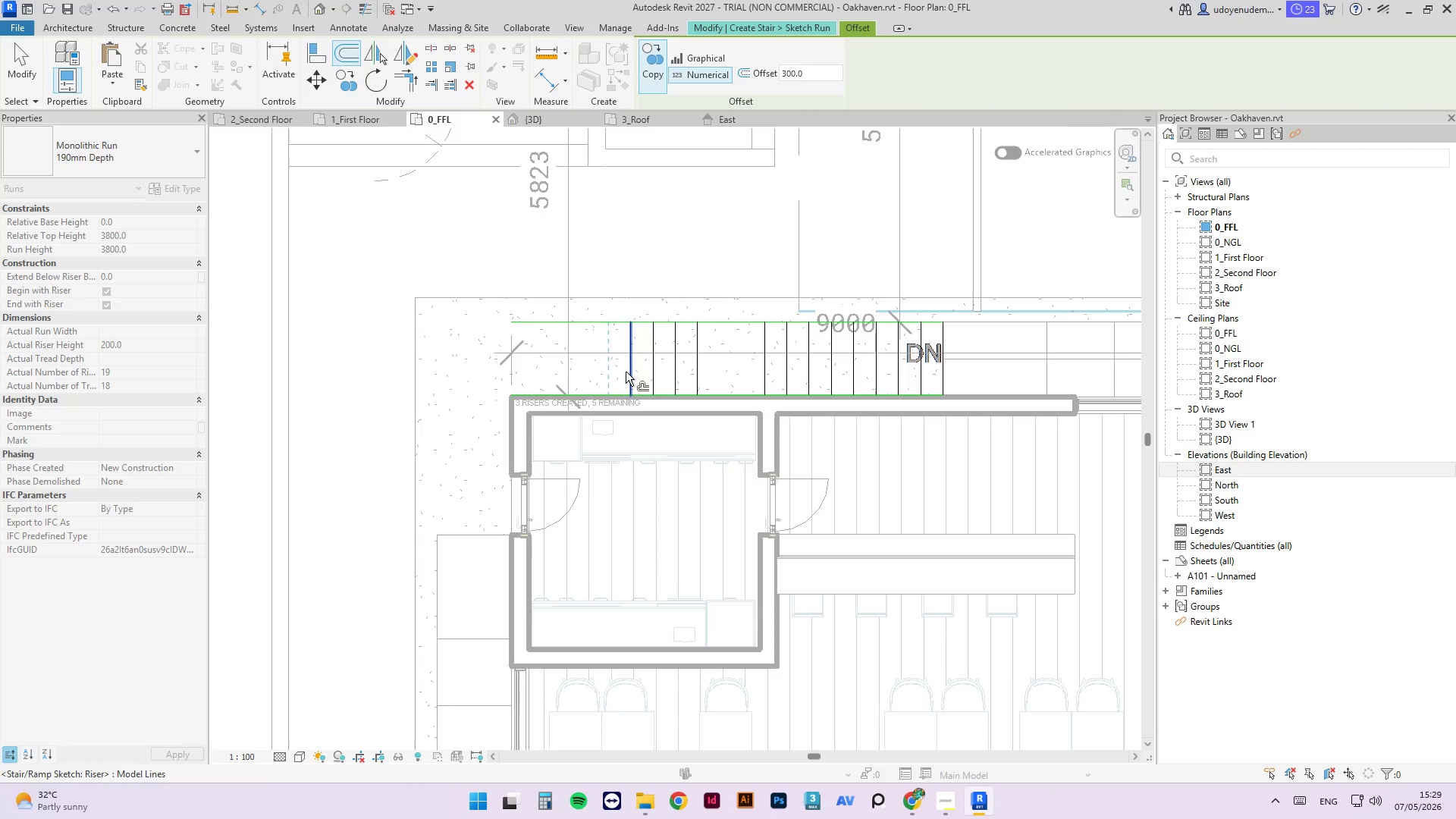 
left_click([626, 372])
 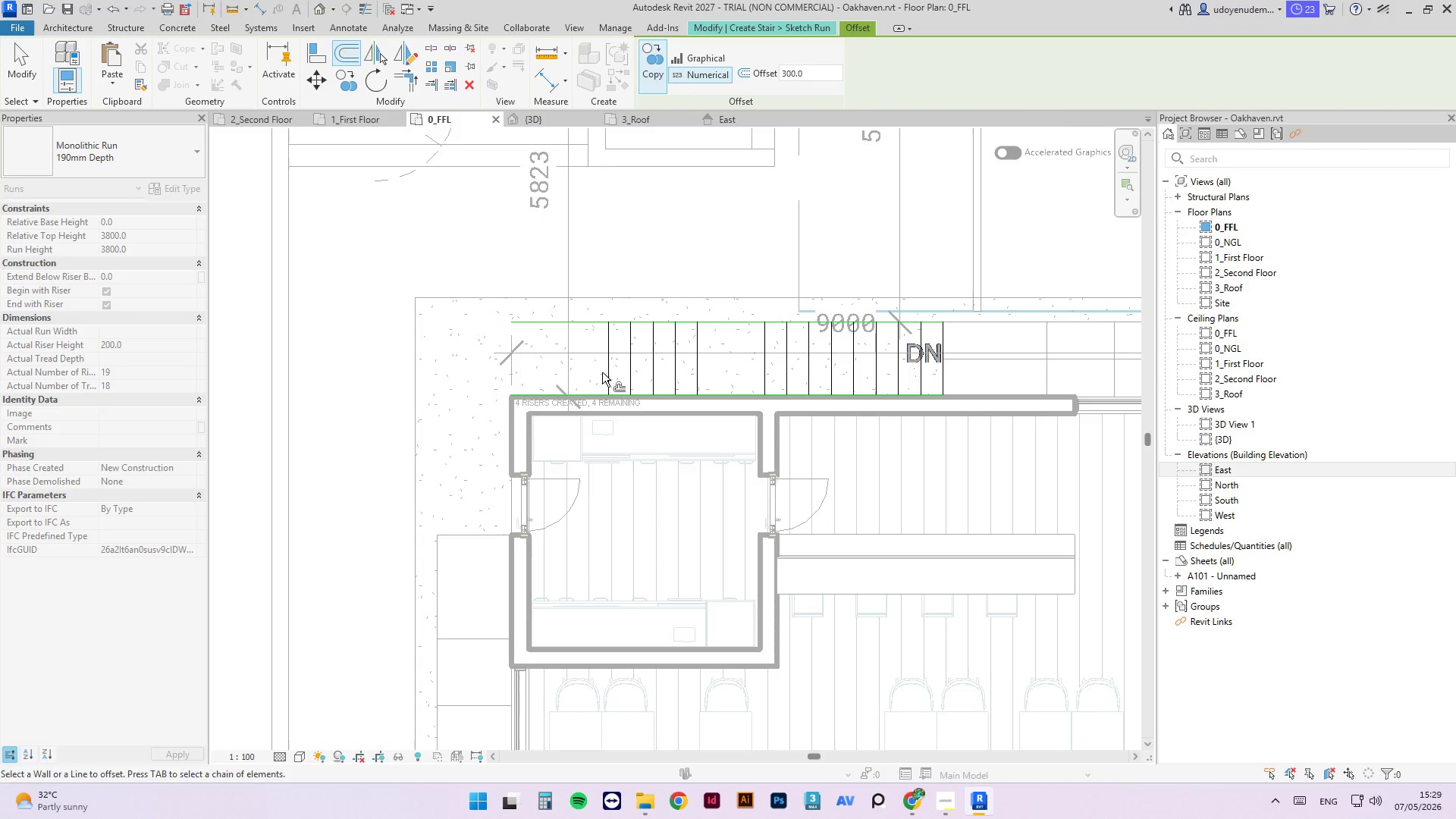 
left_click([604, 372])
 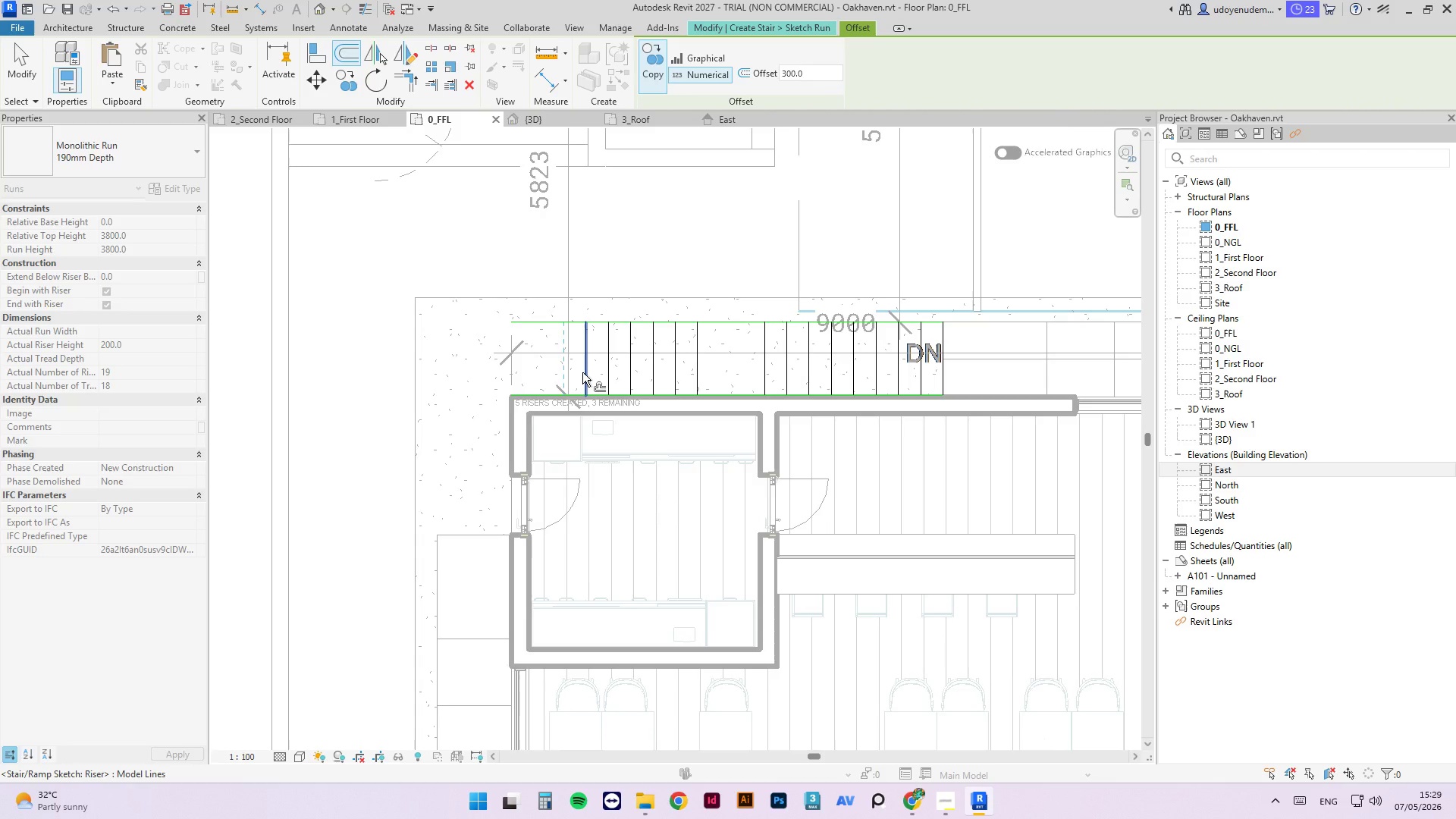 
left_click([582, 372])
 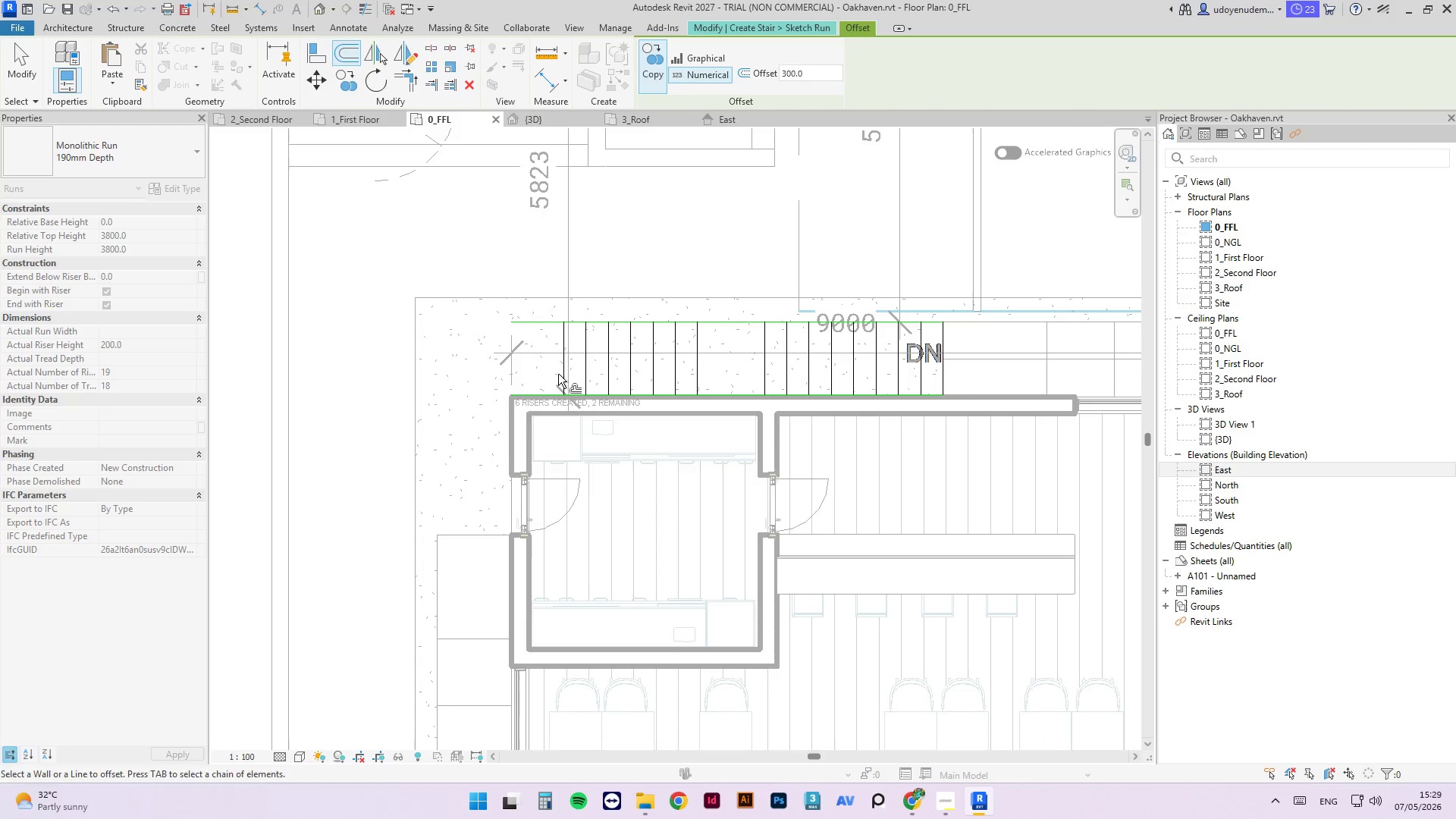 
left_click([560, 374])
 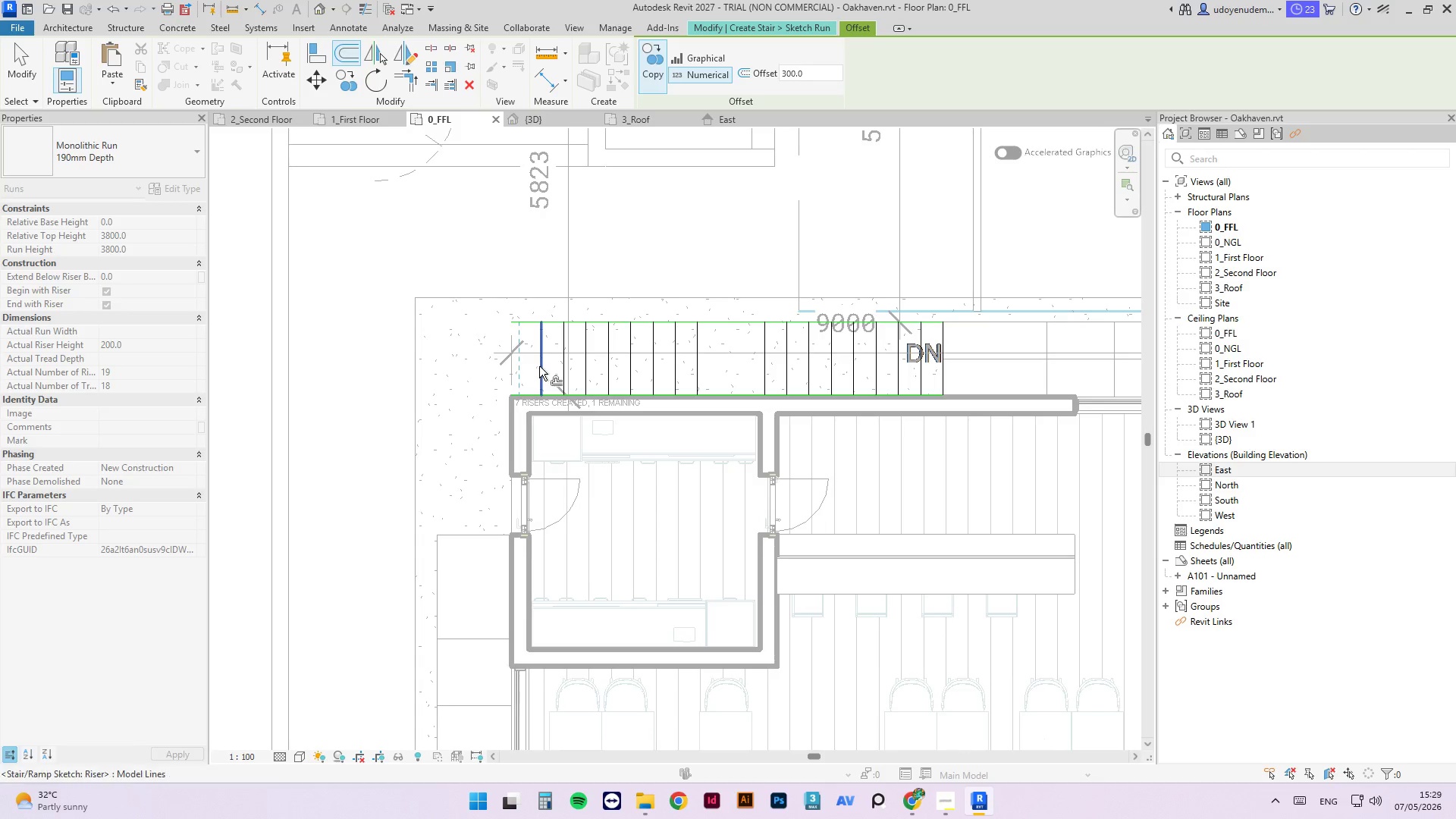 
left_click([539, 366])
 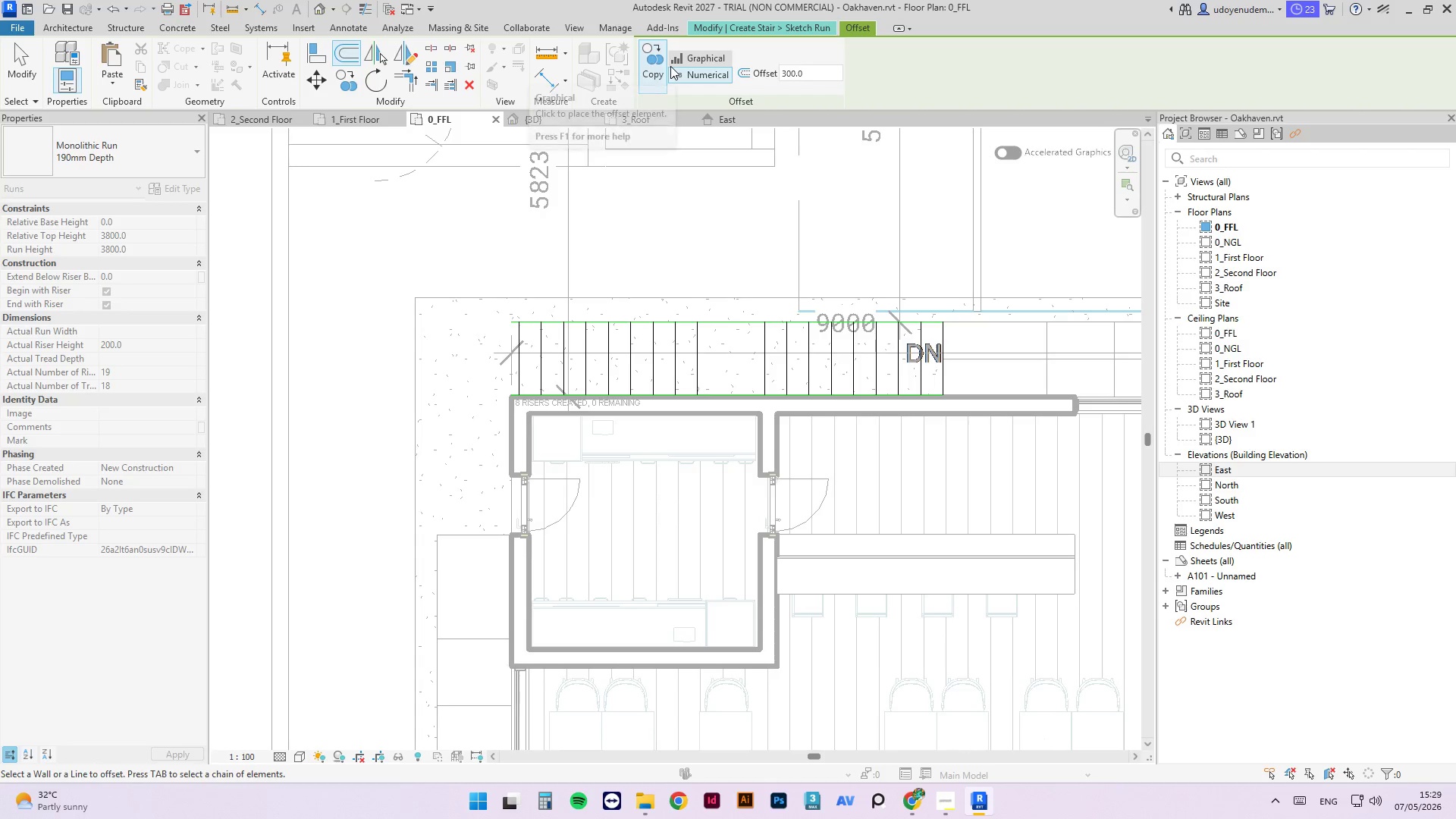 
type(MD)
 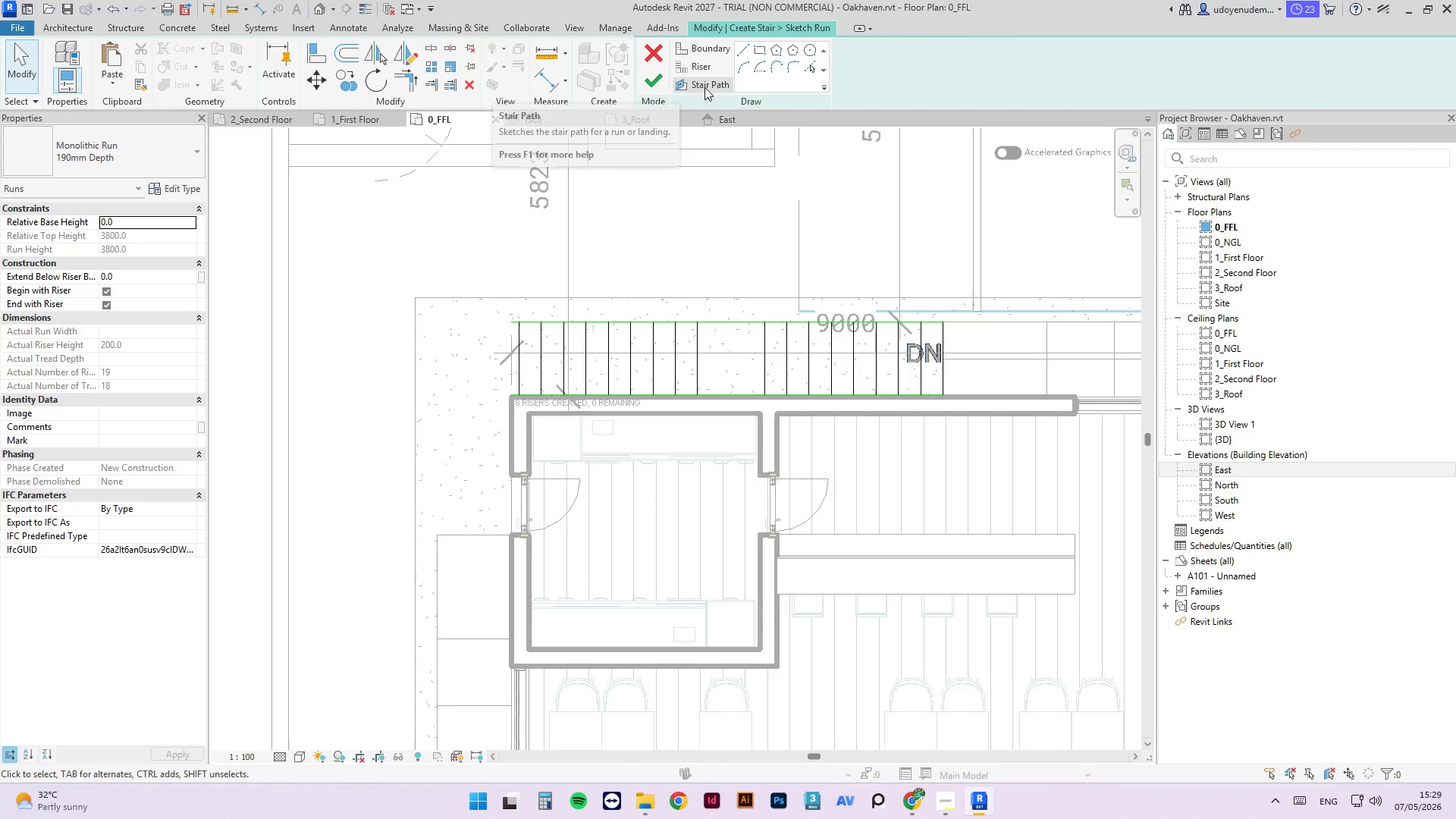 
left_click([704, 87])
 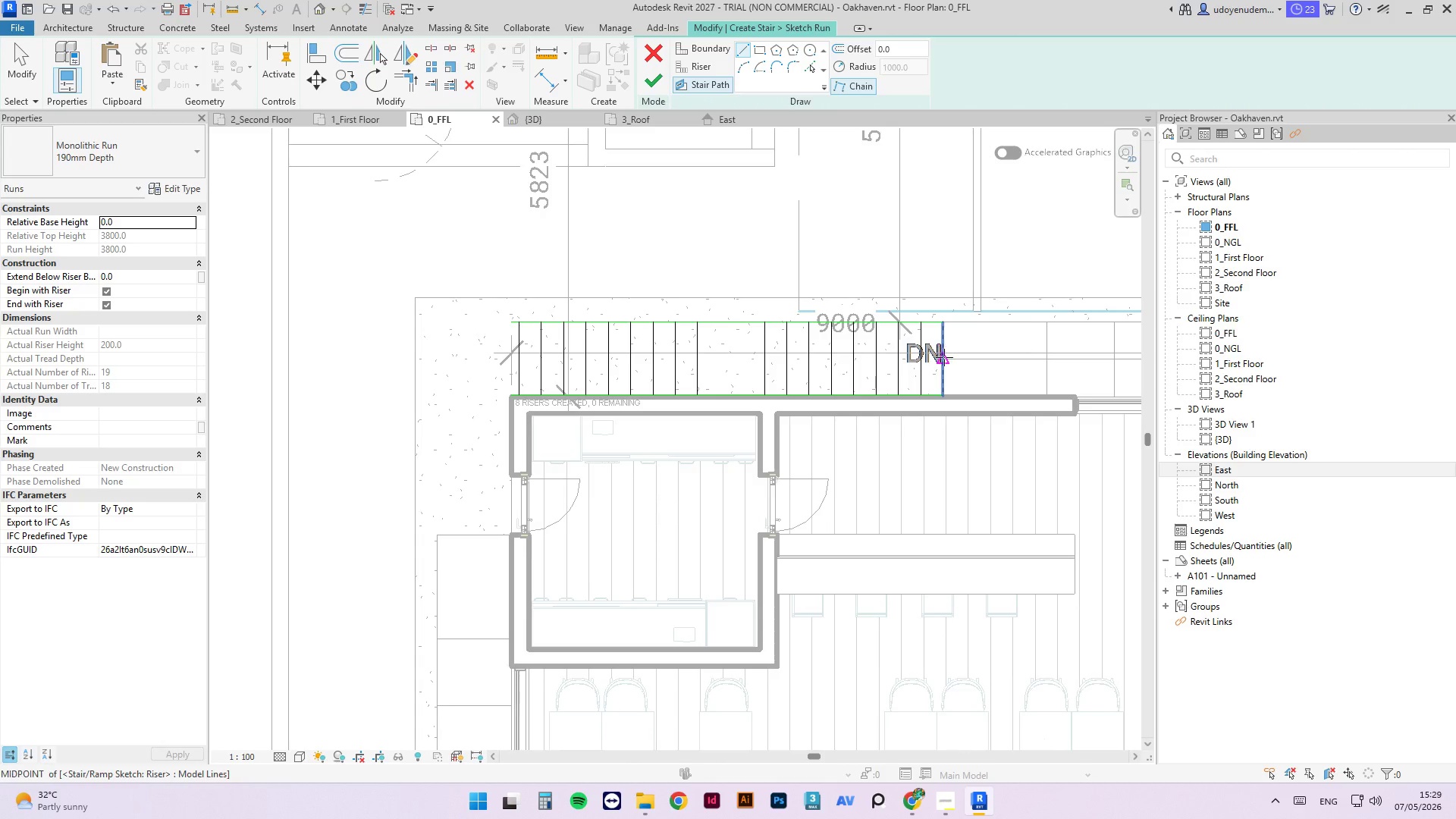 
left_click([944, 359])
 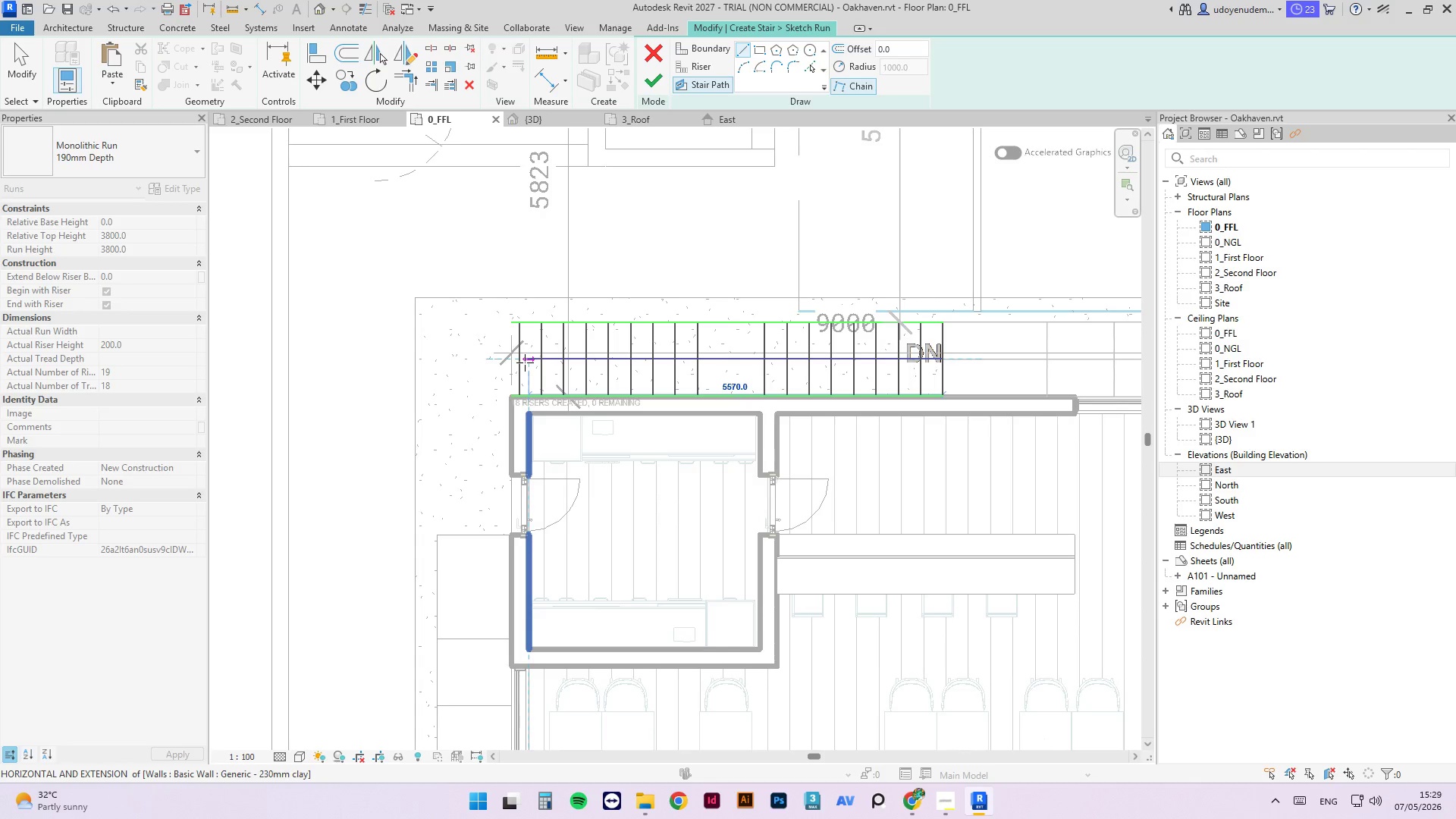 
left_click([521, 362])
 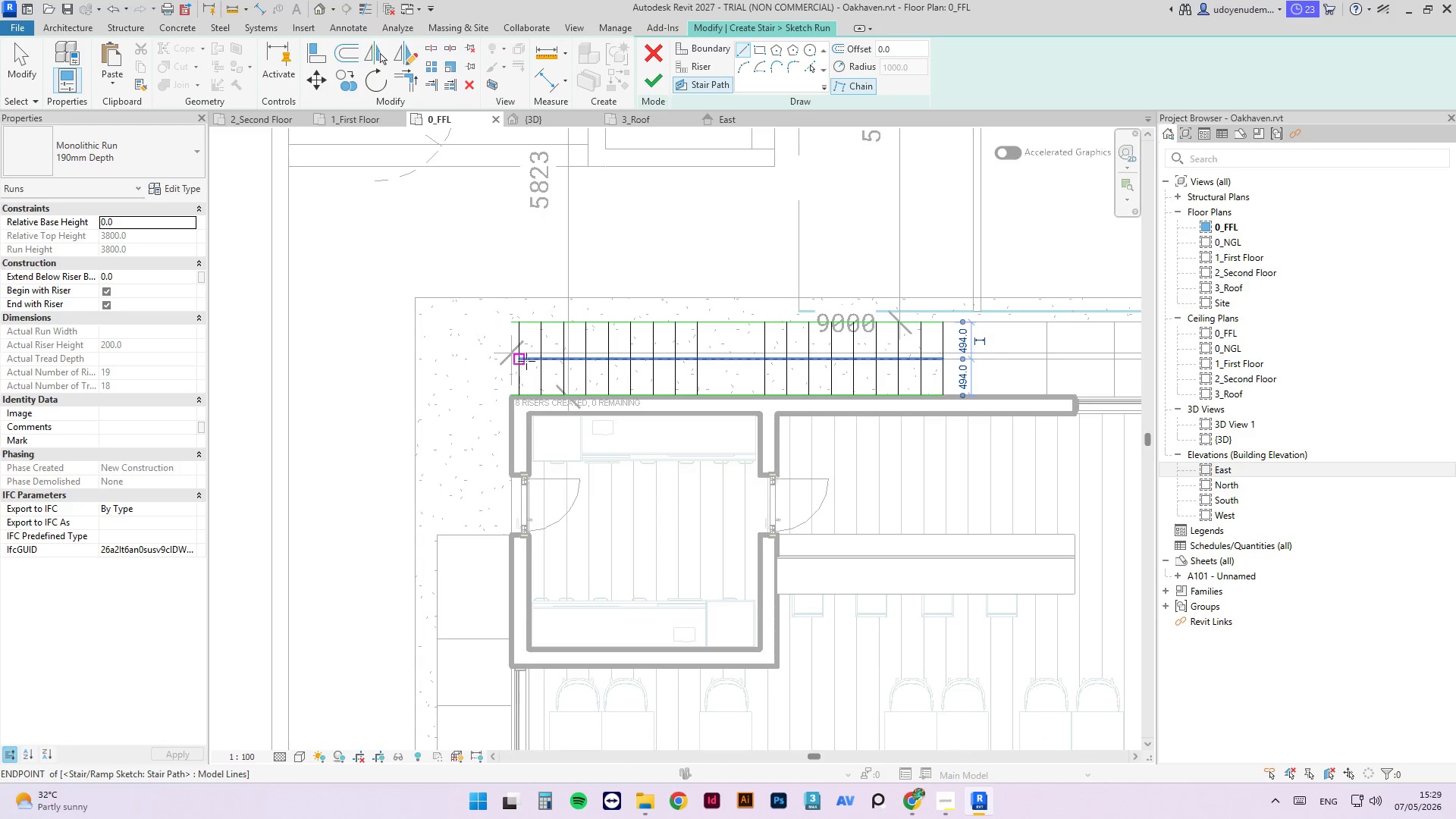 
key(Escape)
 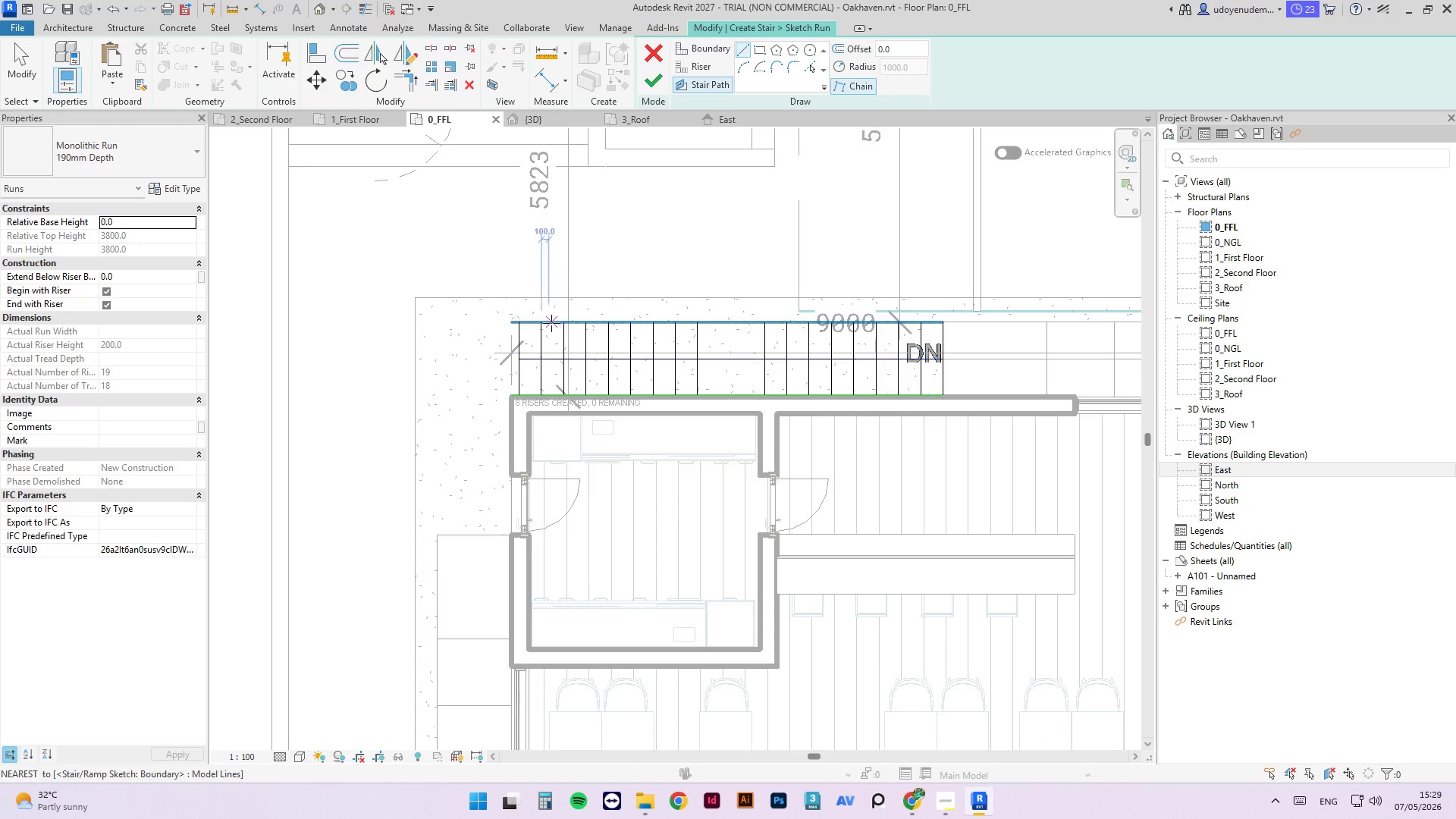 
key(Escape)
 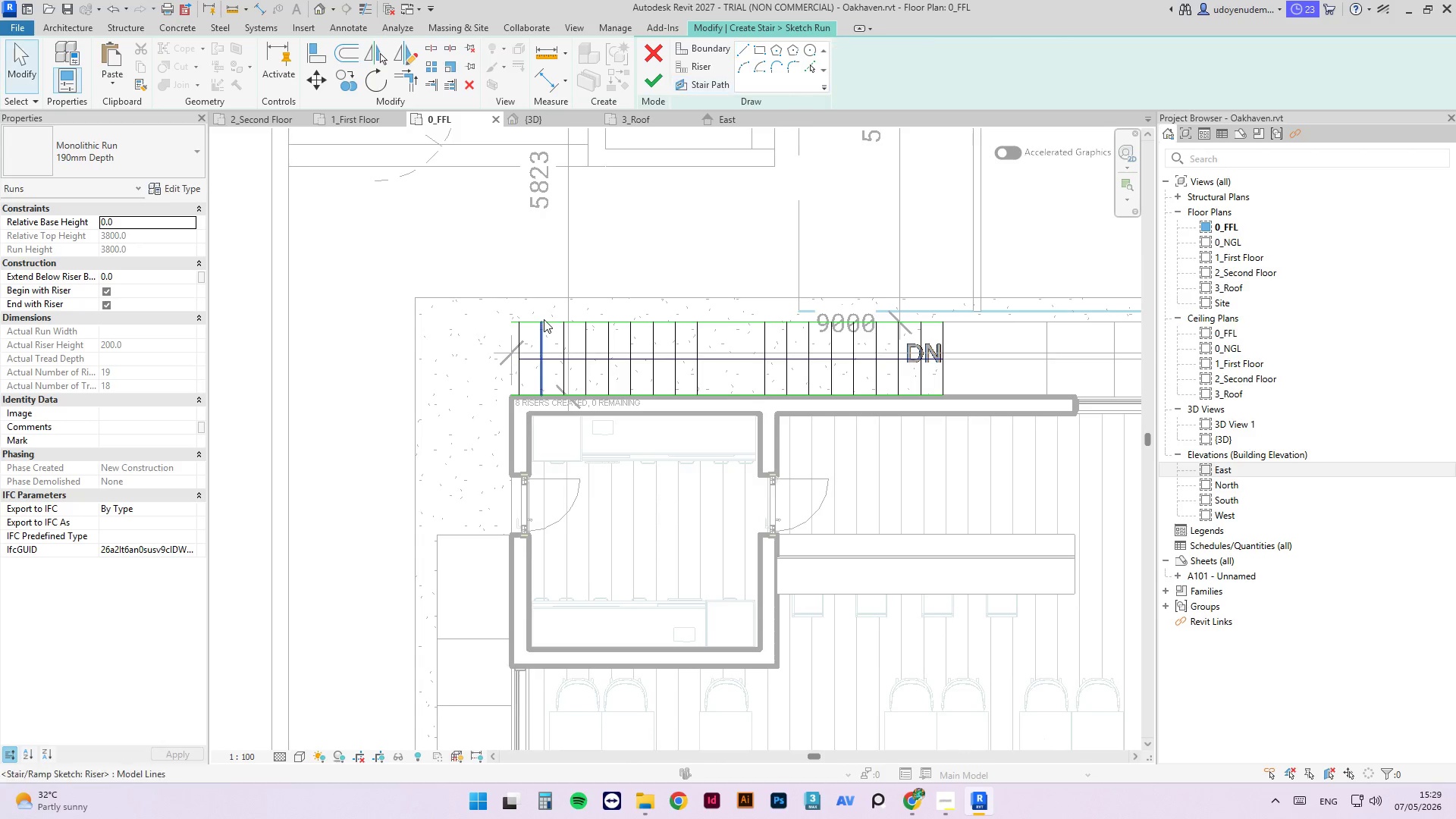 
scroll: coordinate [543, 319], scroll_direction: up, amount: 3.0
 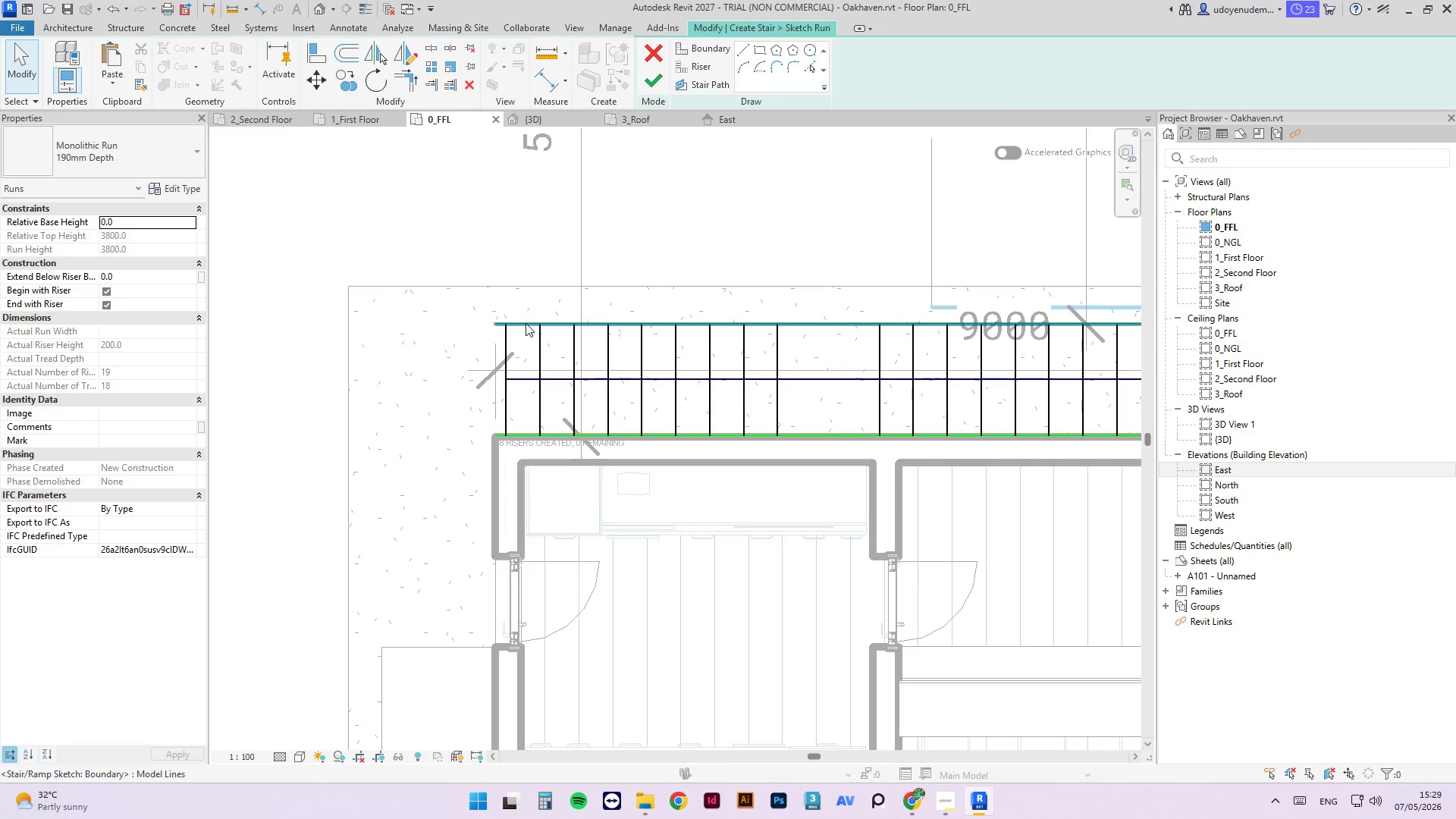 
left_click([526, 323])
 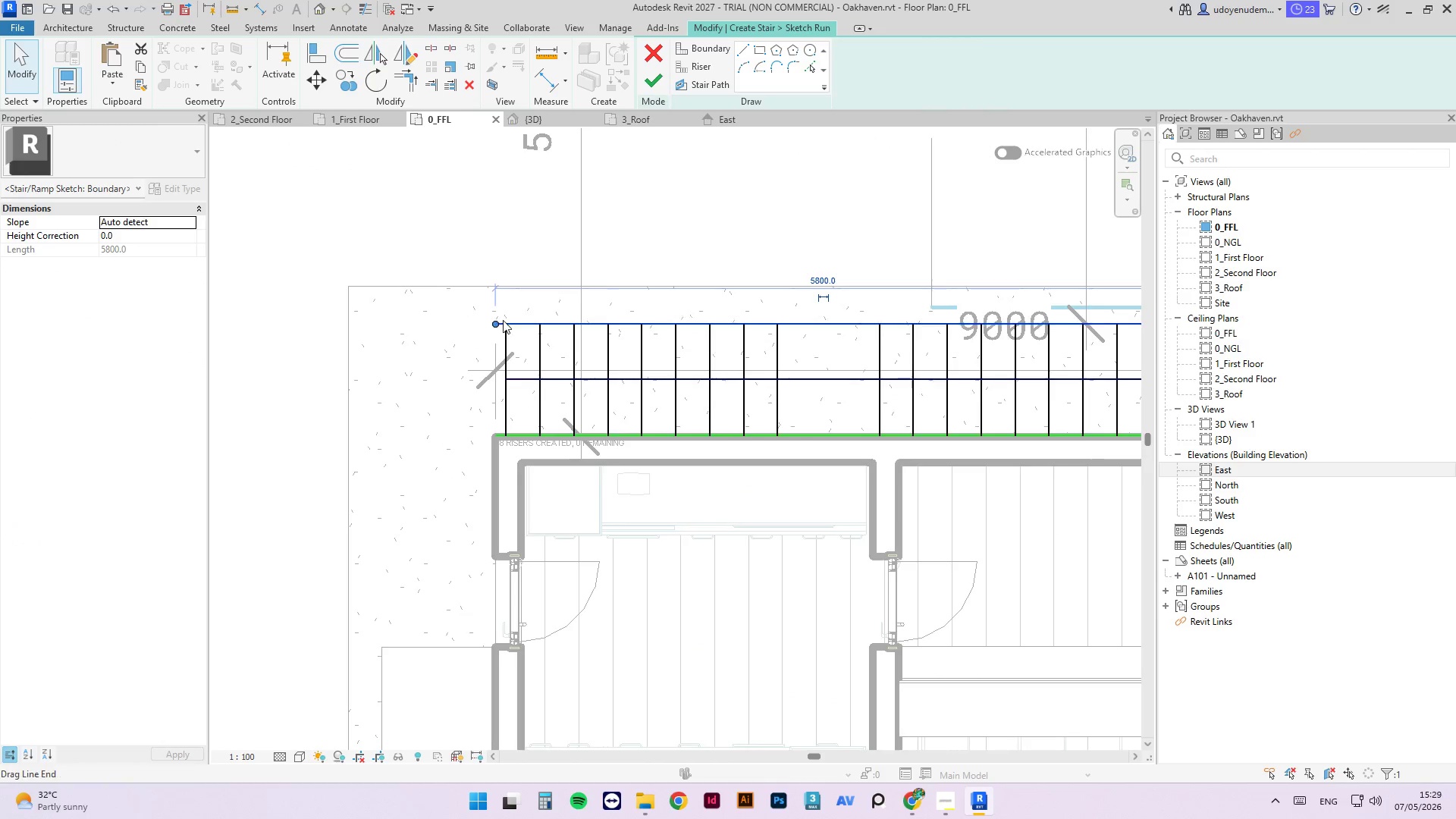 
scroll: coordinate [503, 320], scroll_direction: up, amount: 3.0
 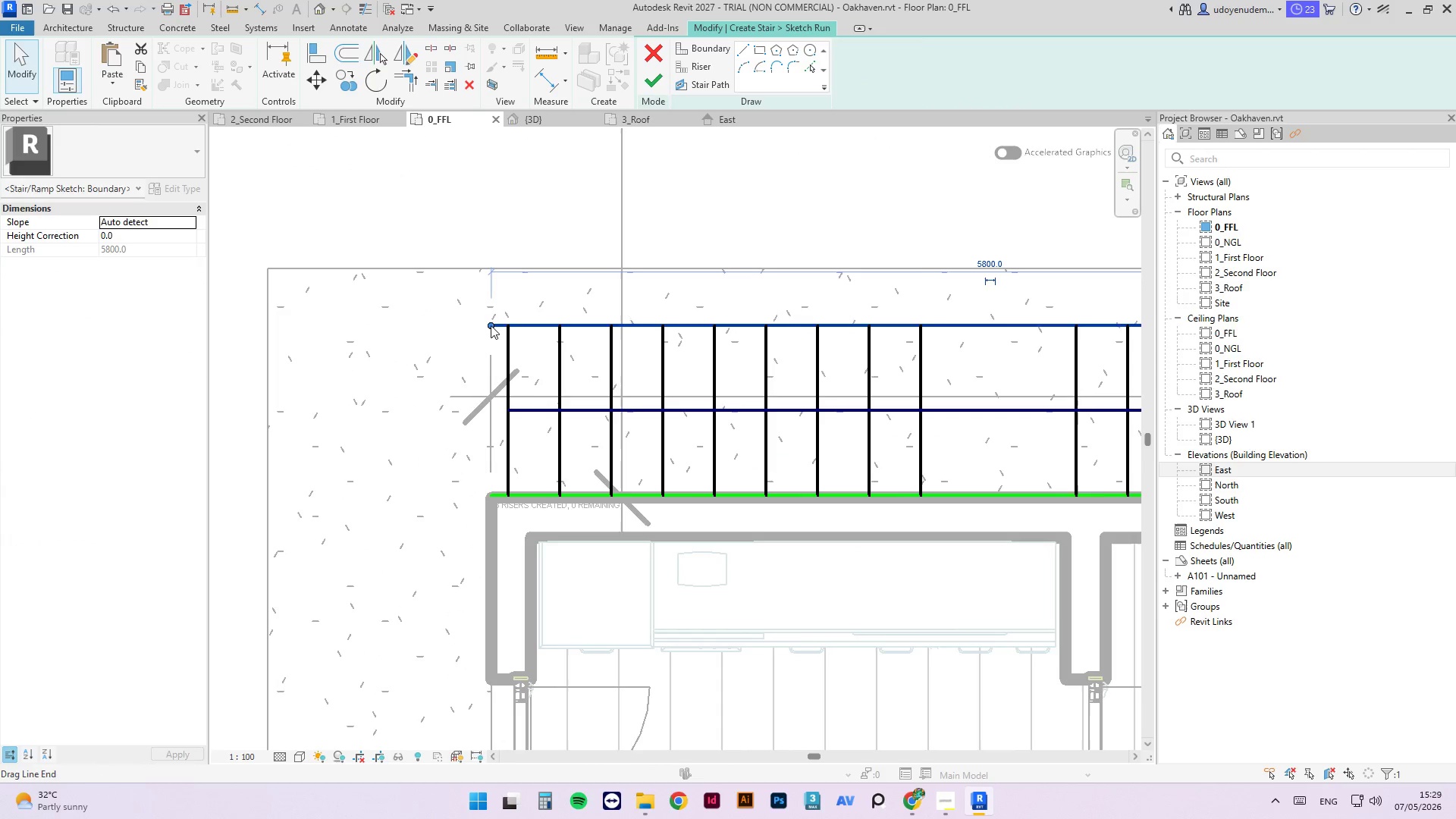 
left_click_drag(start_coordinate=[491, 325], to_coordinate=[510, 327])
 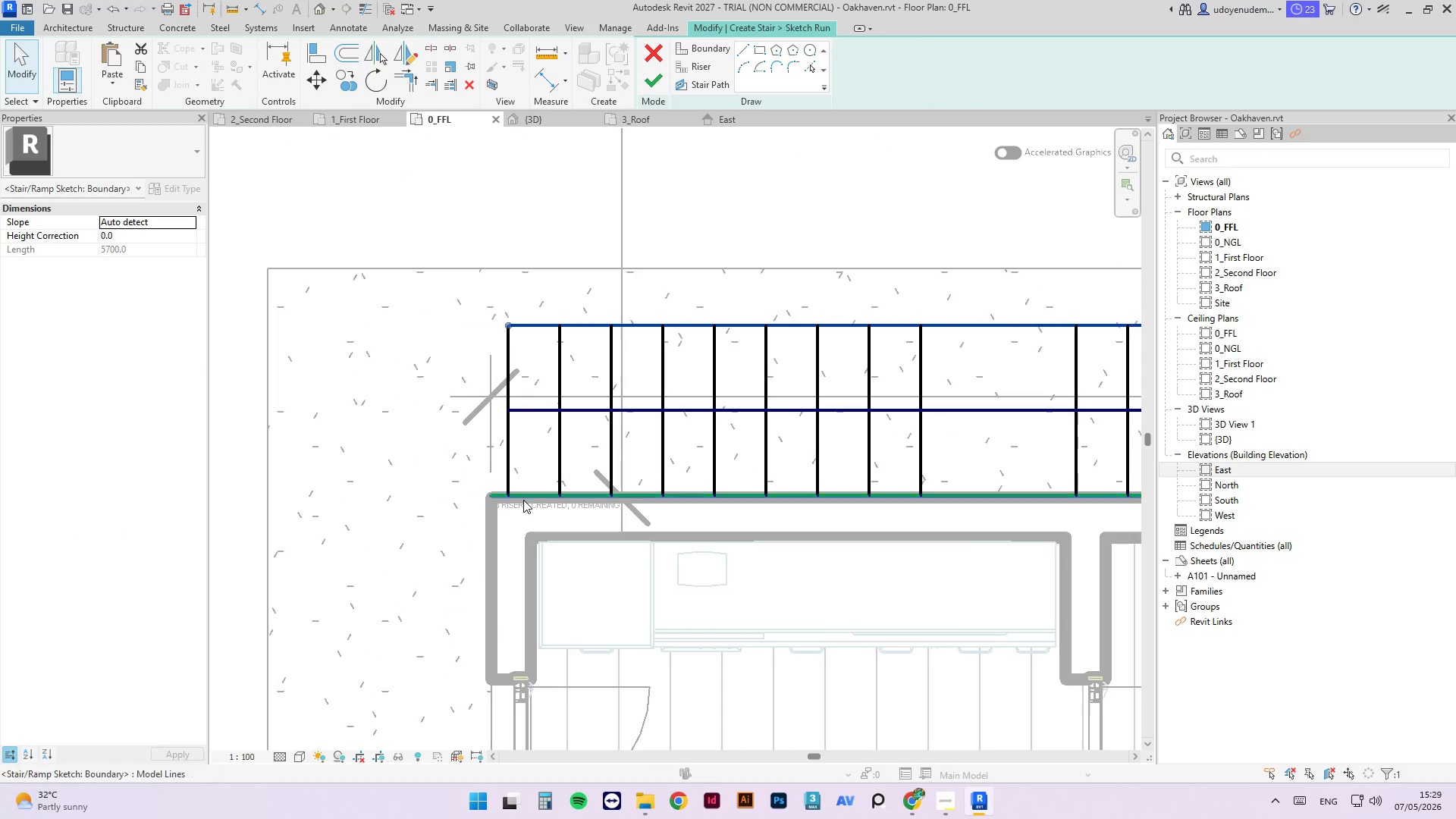 
left_click([523, 494])
 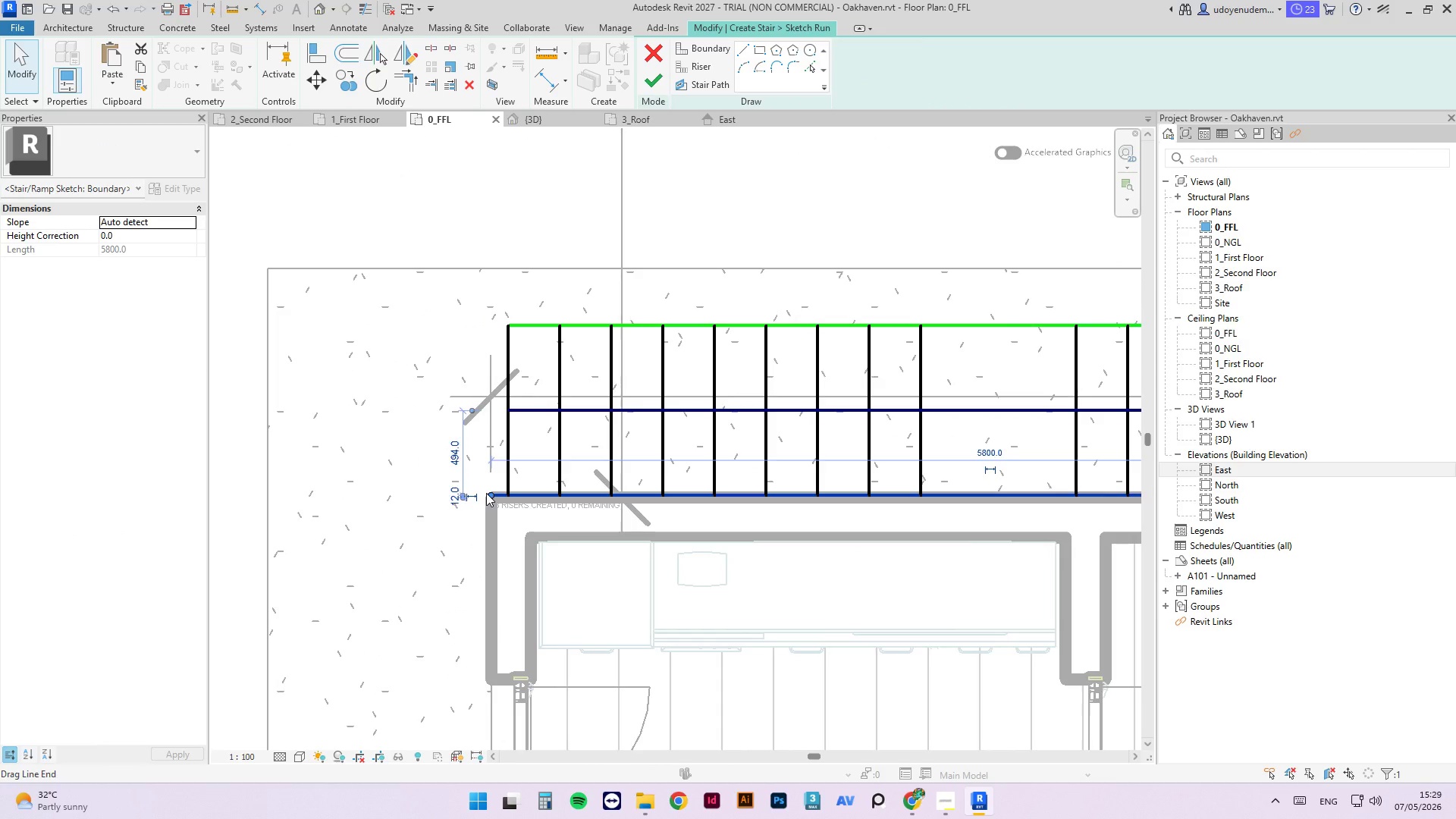 
left_click_drag(start_coordinate=[486, 493], to_coordinate=[507, 497])
 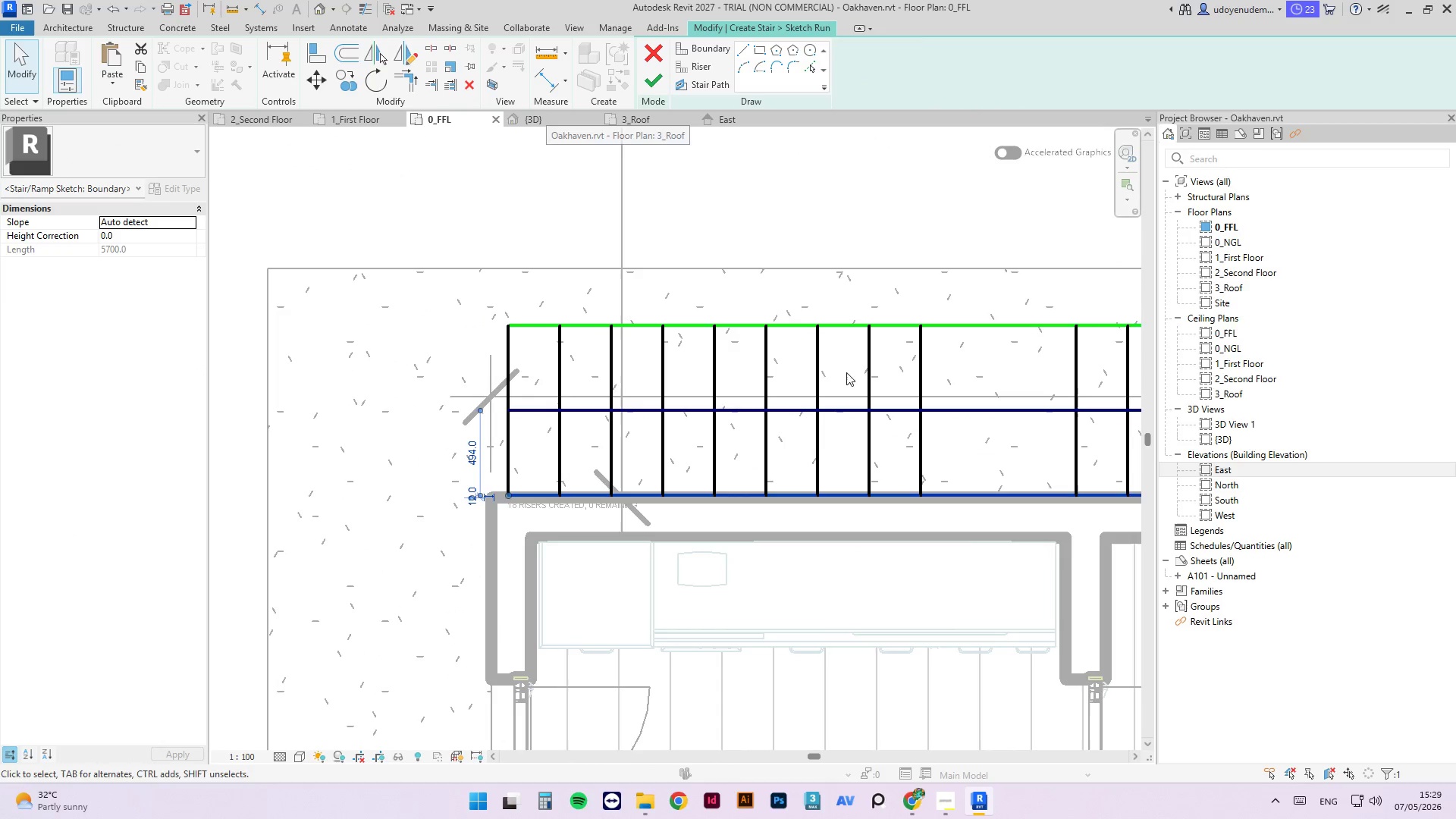 
left_click([651, 84])
 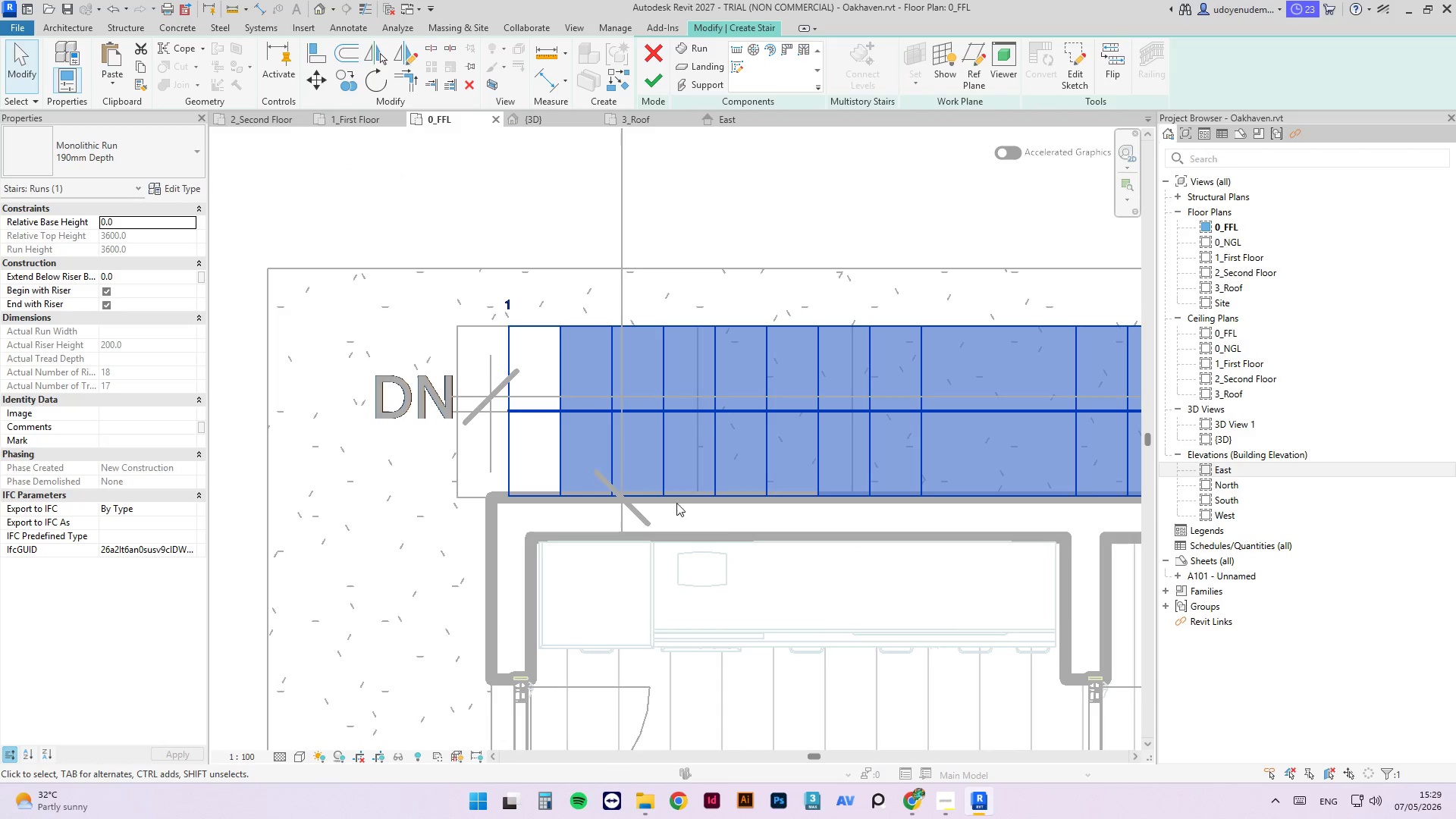 
scroll: coordinate [672, 473], scroll_direction: down, amount: 6.0
 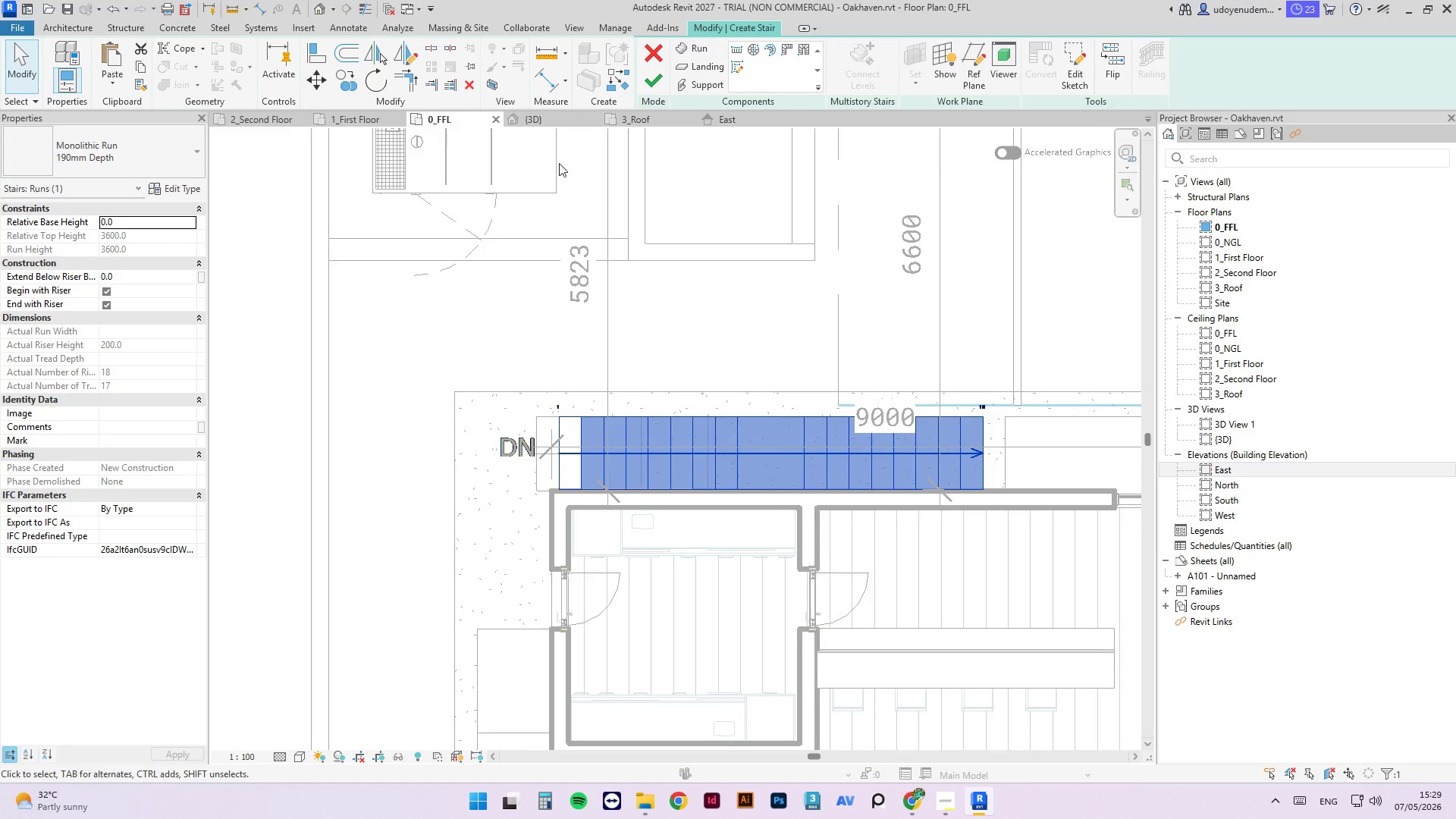 
left_click([652, 82])
 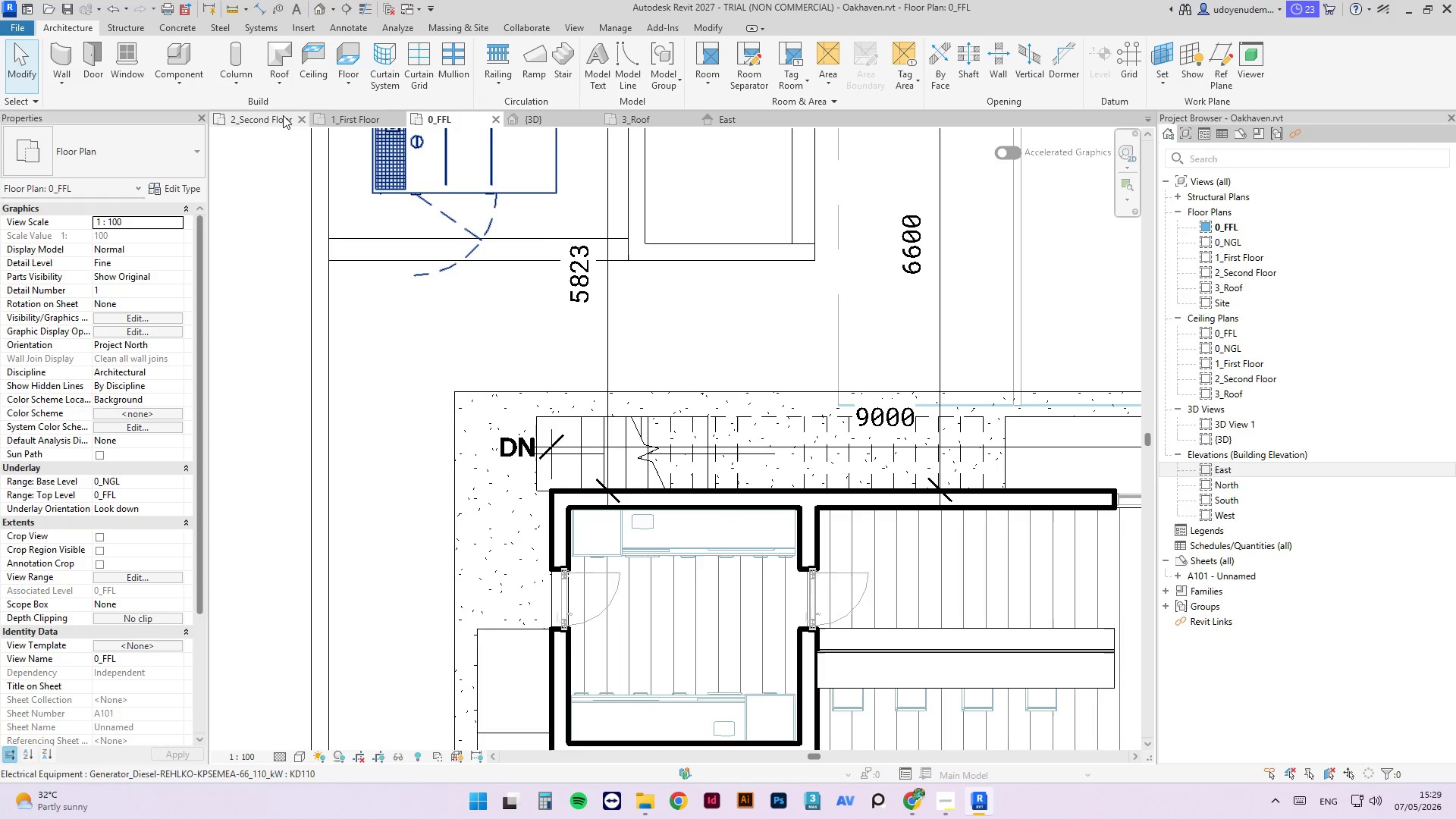 
left_click([529, 118])
 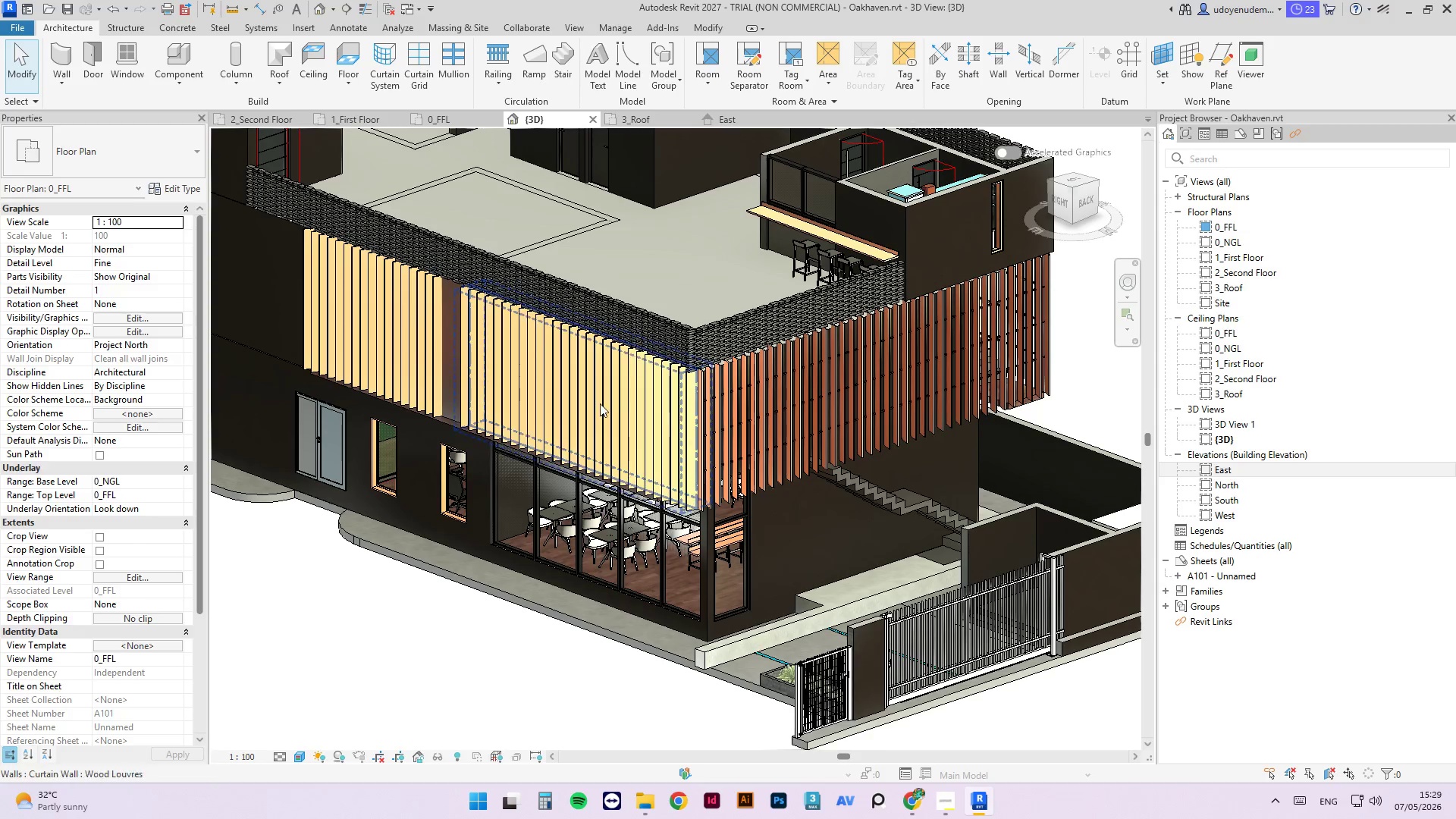 
scroll: coordinate [610, 411], scroll_direction: down, amount: 4.0
 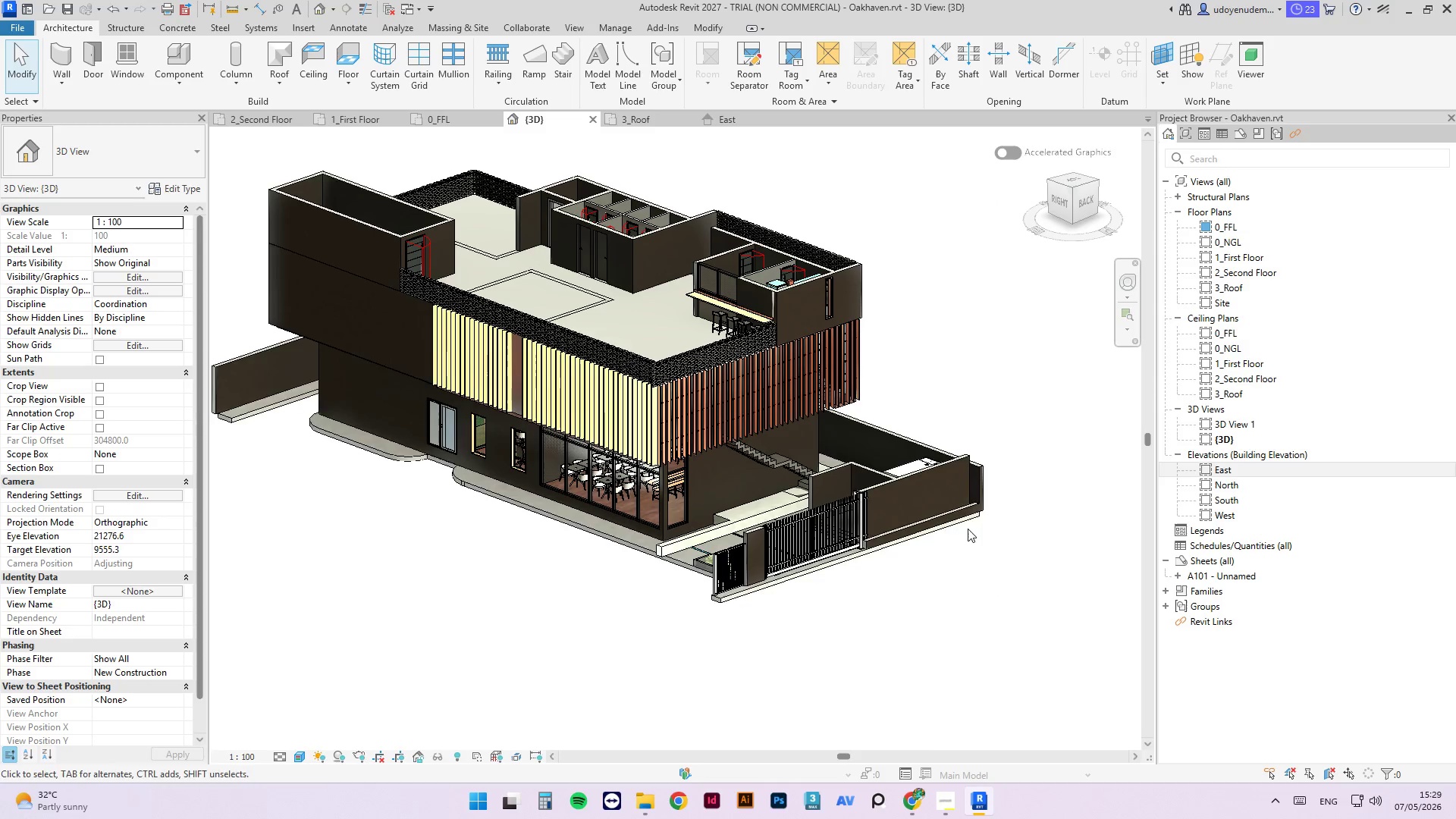 
hold_key(key=ShiftLeft, duration=5.22)
 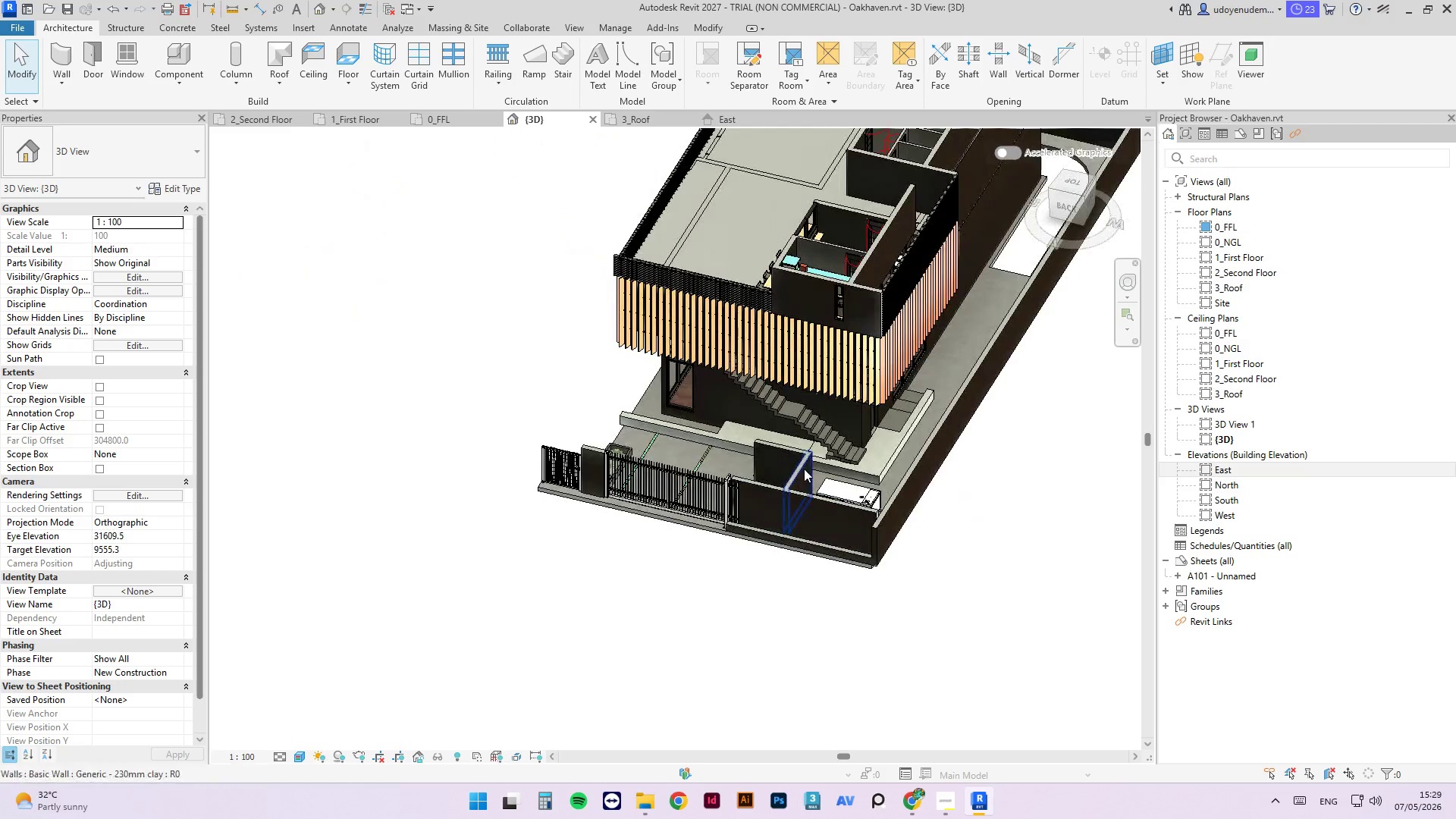 
scroll: coordinate [903, 442], scroll_direction: up, amount: 6.0
 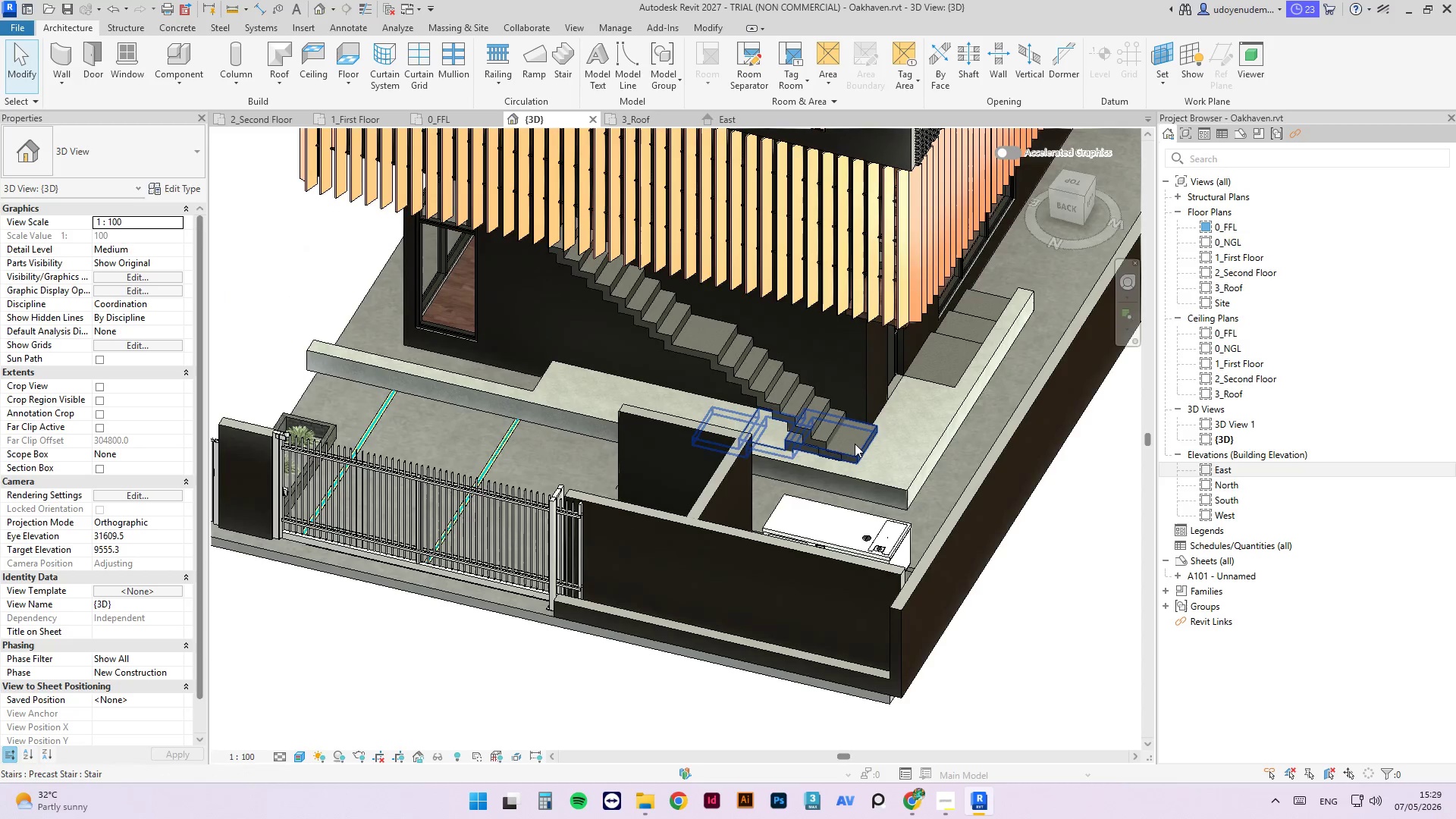 
left_click([855, 444])
 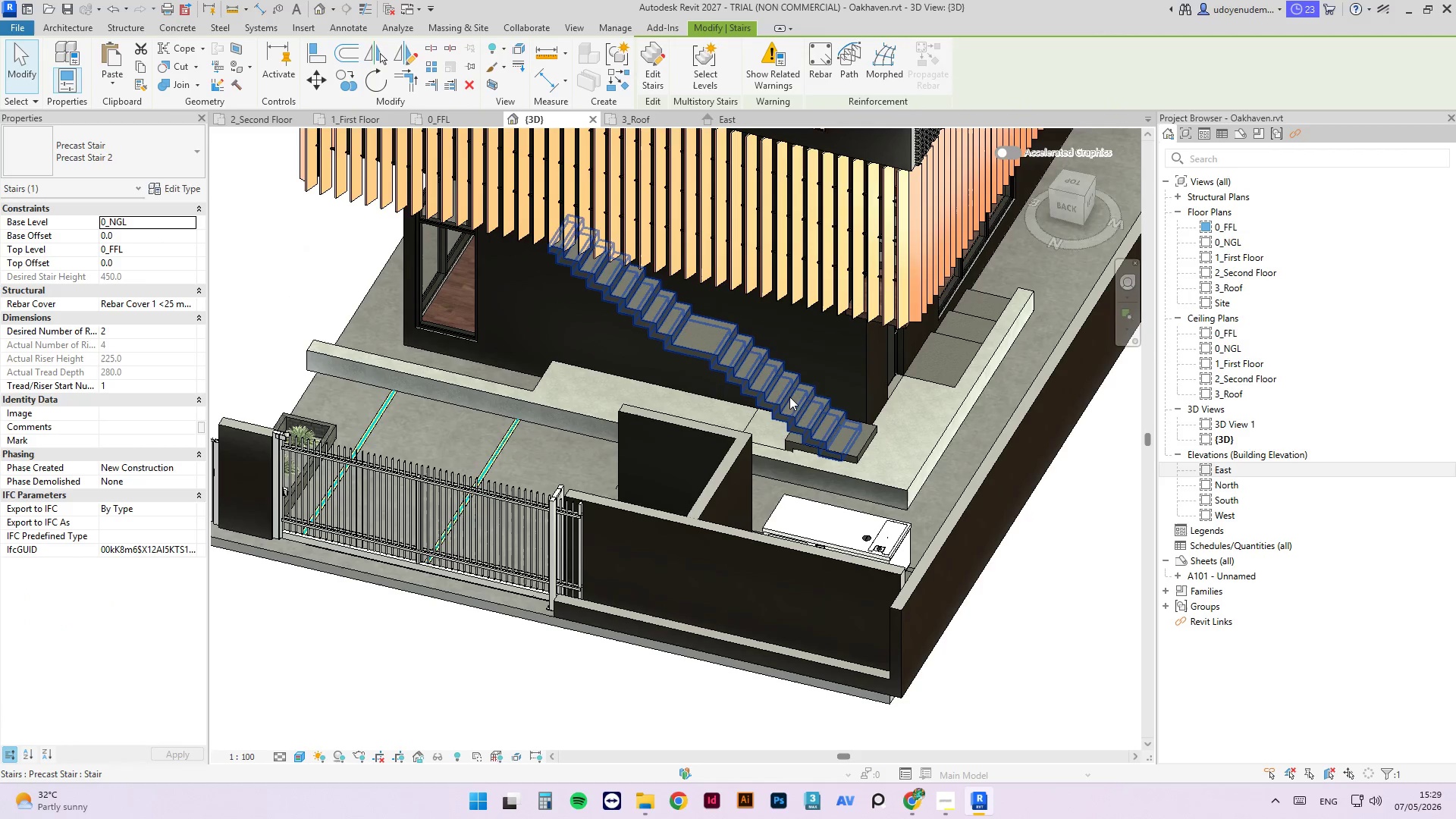 
left_click([786, 400])
 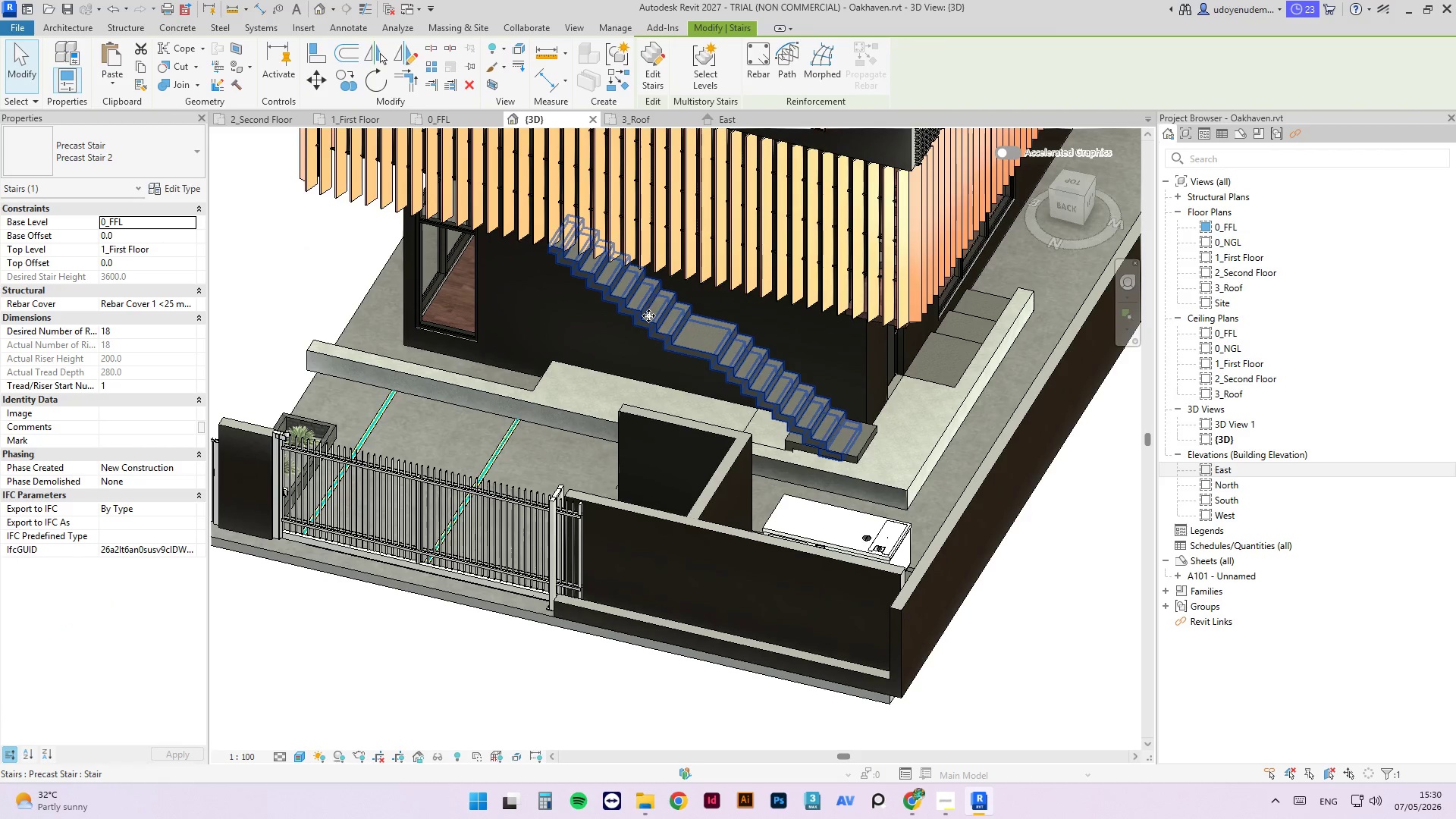 
left_click([648, 315])
 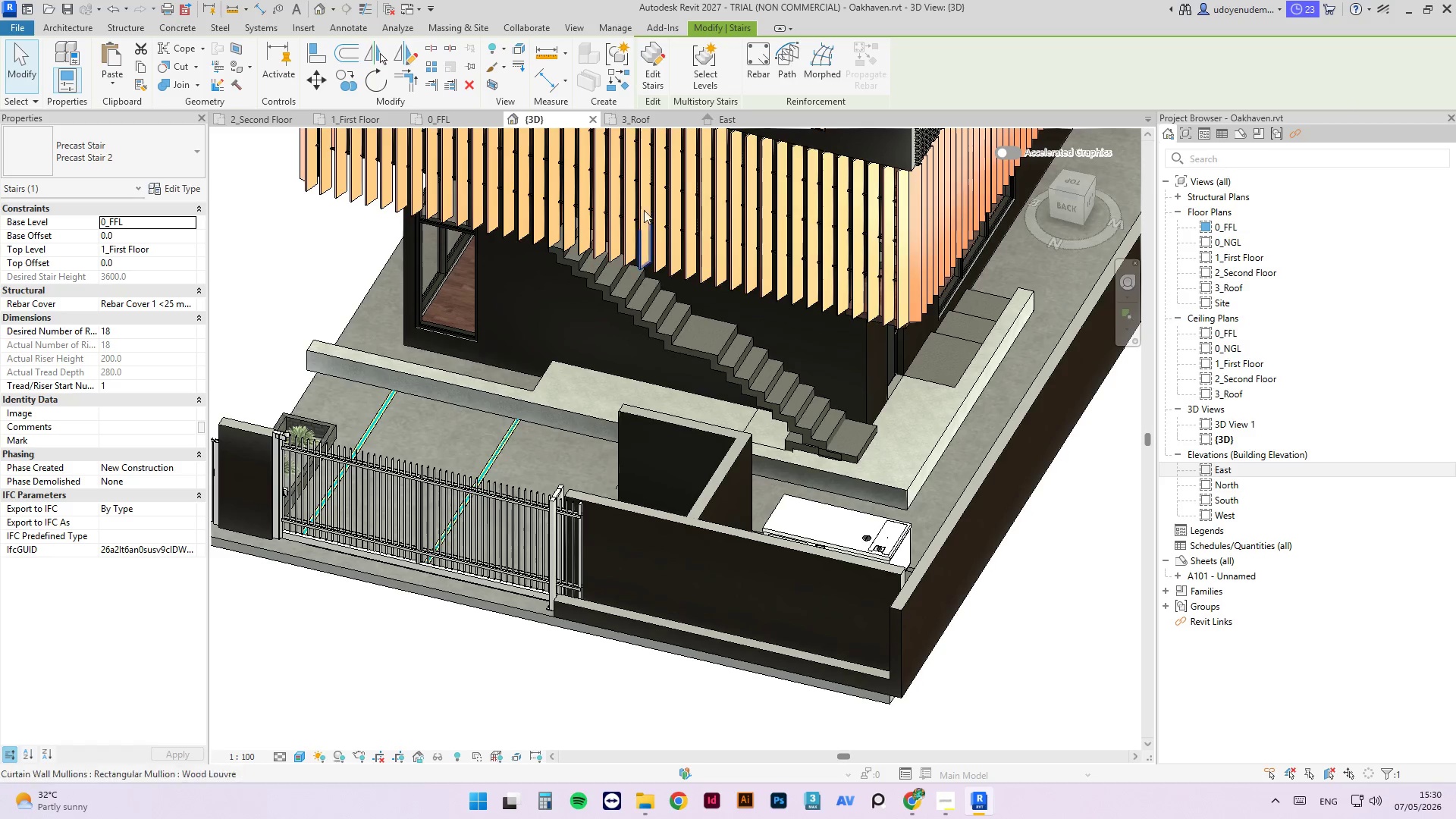 
left_click([654, 71])
 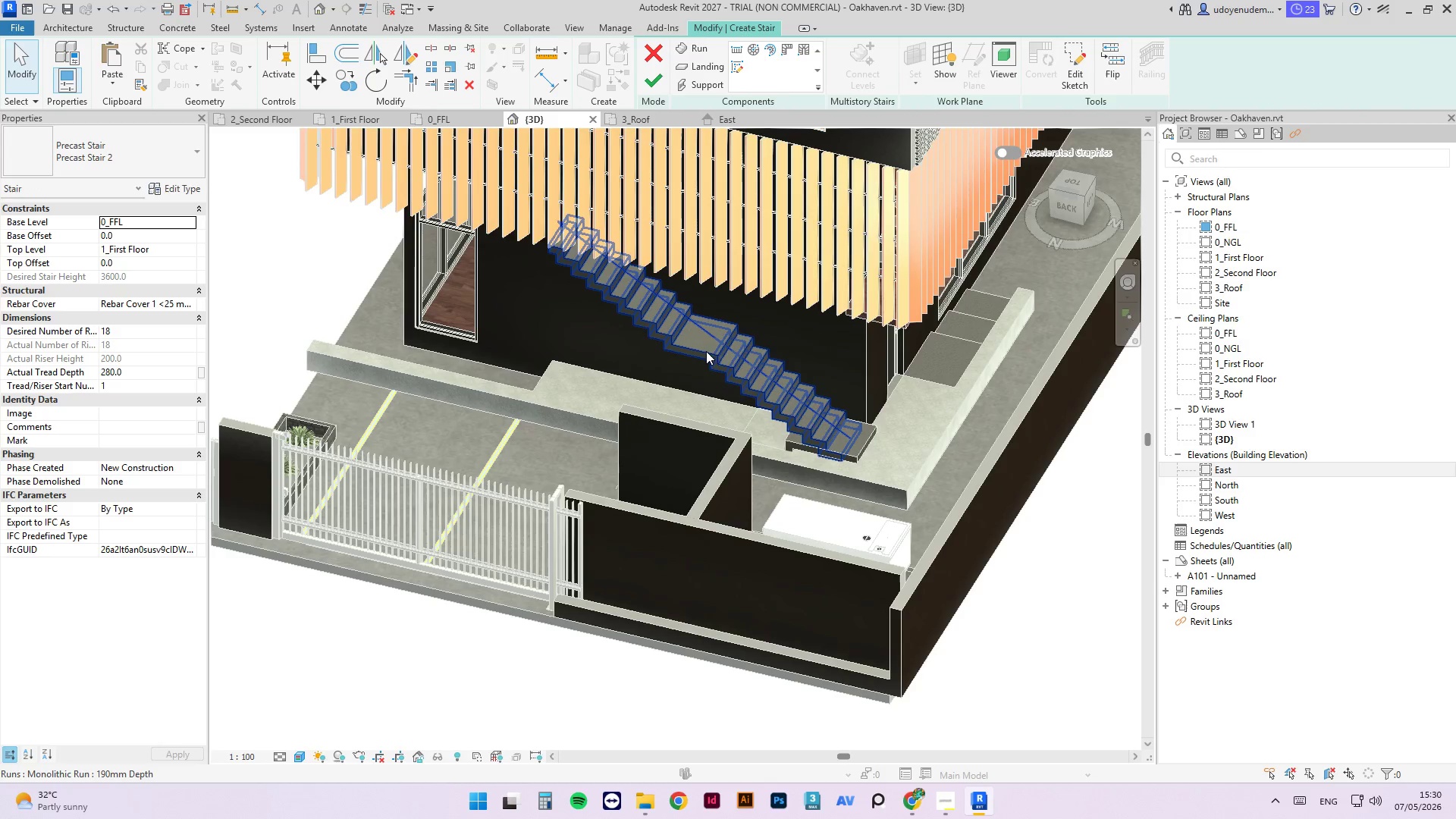 
left_click([723, 350])
 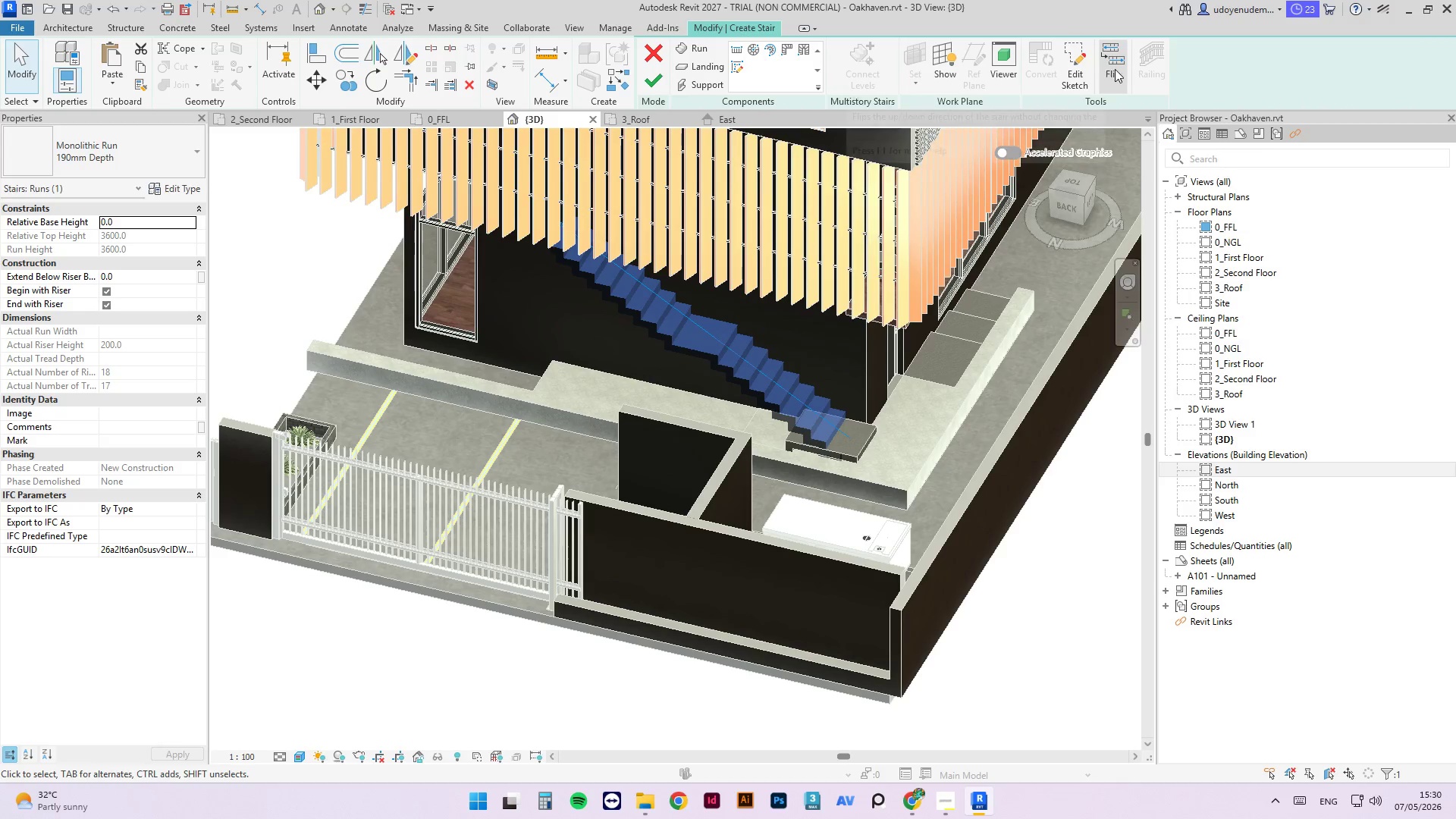 
left_click([1115, 68])
 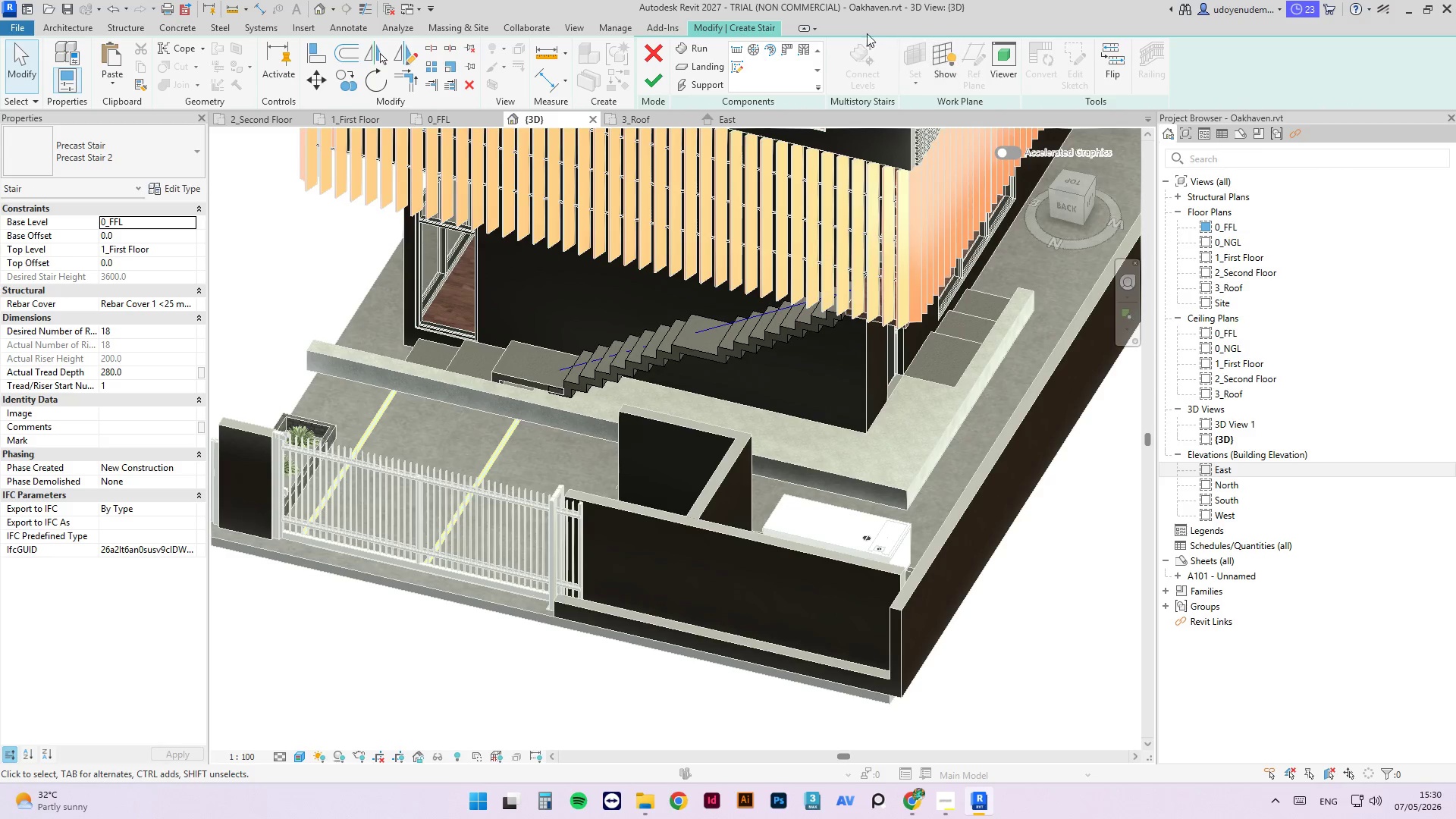 
left_click([646, 86])
 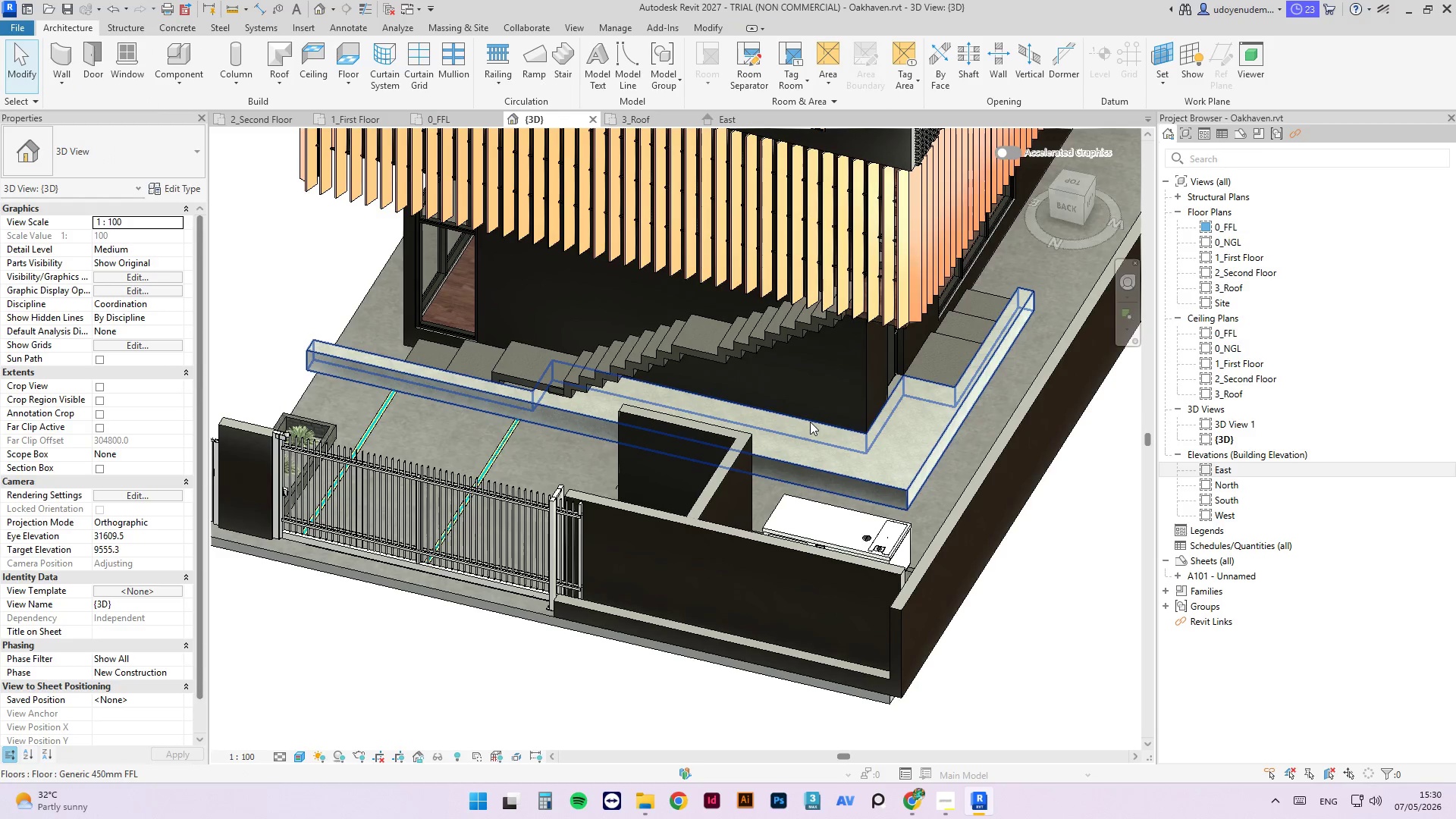 
hold_key(key=ShiftLeft, duration=9.98)
 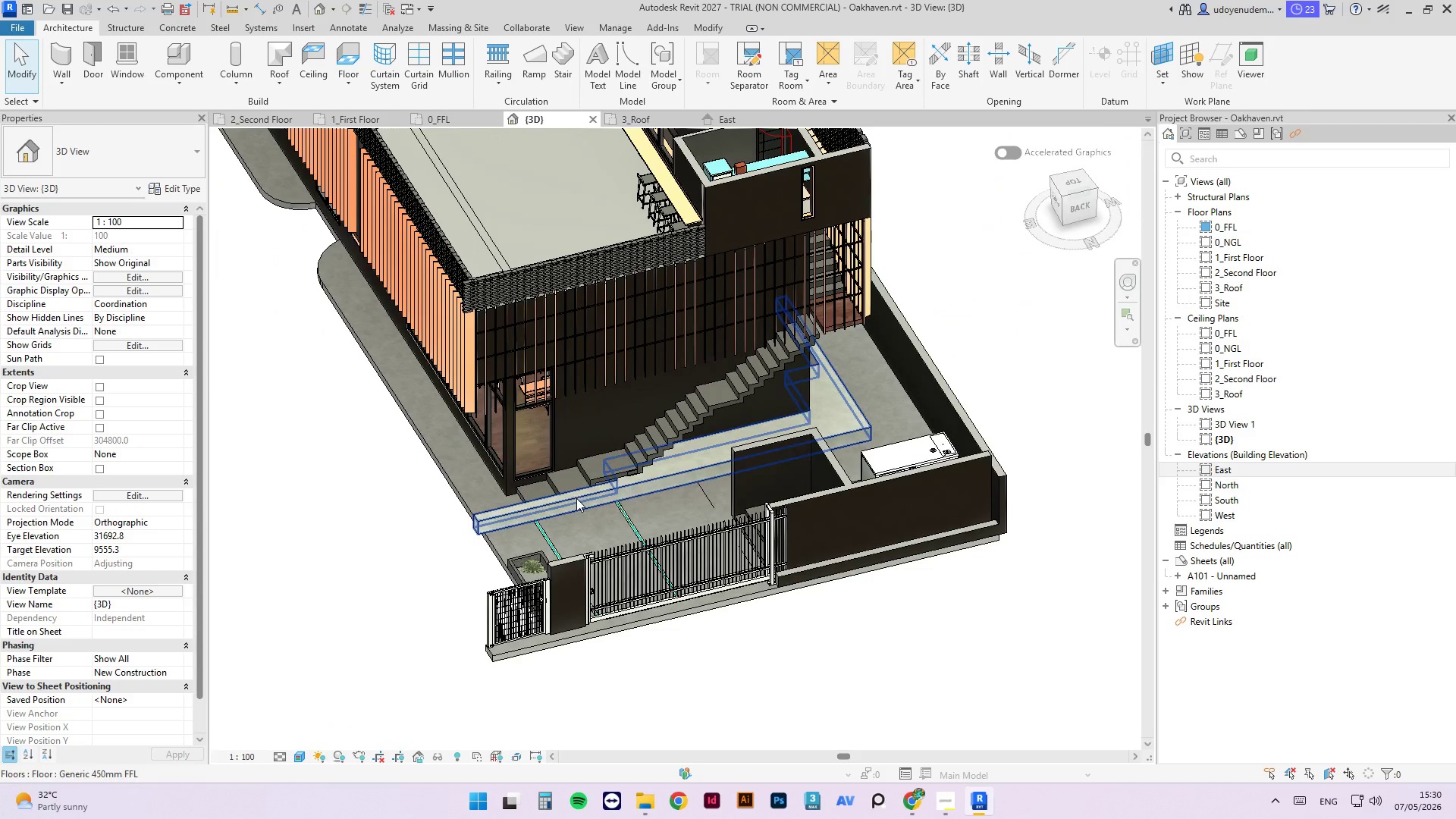 
scroll: coordinate [818, 419], scroll_direction: down, amount: 3.0
 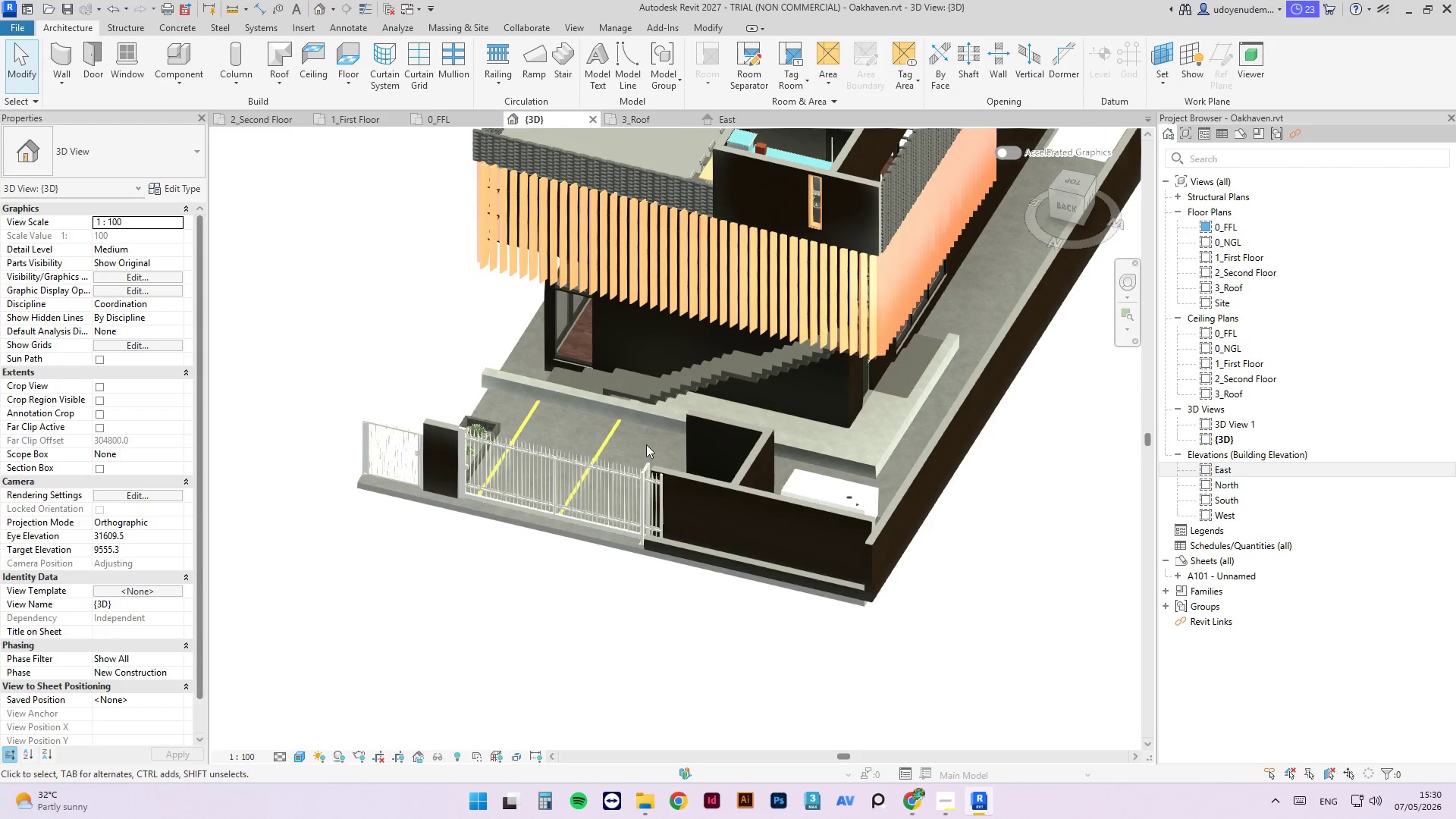 
left_click([578, 499])
 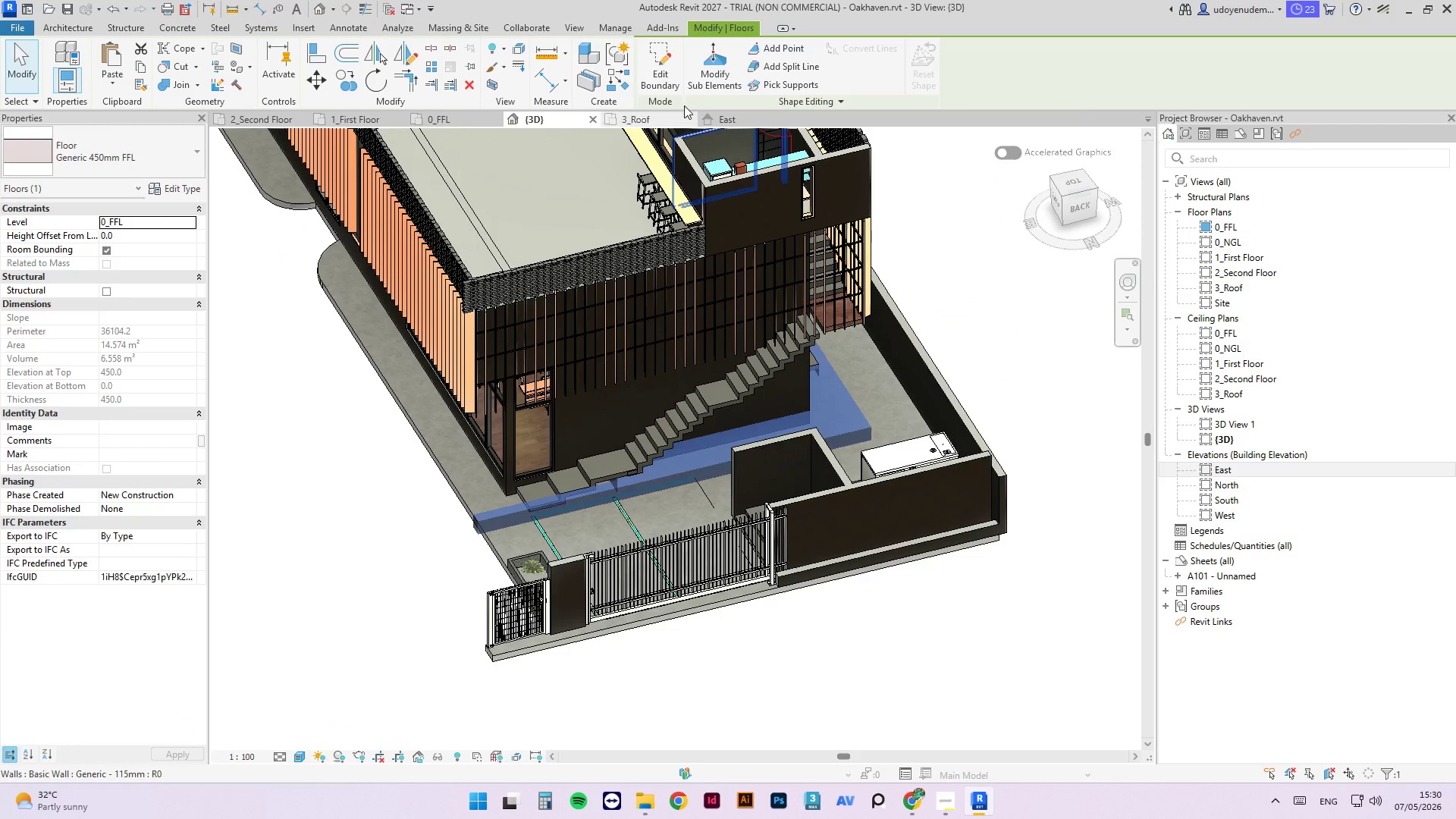 
left_click([661, 78])
 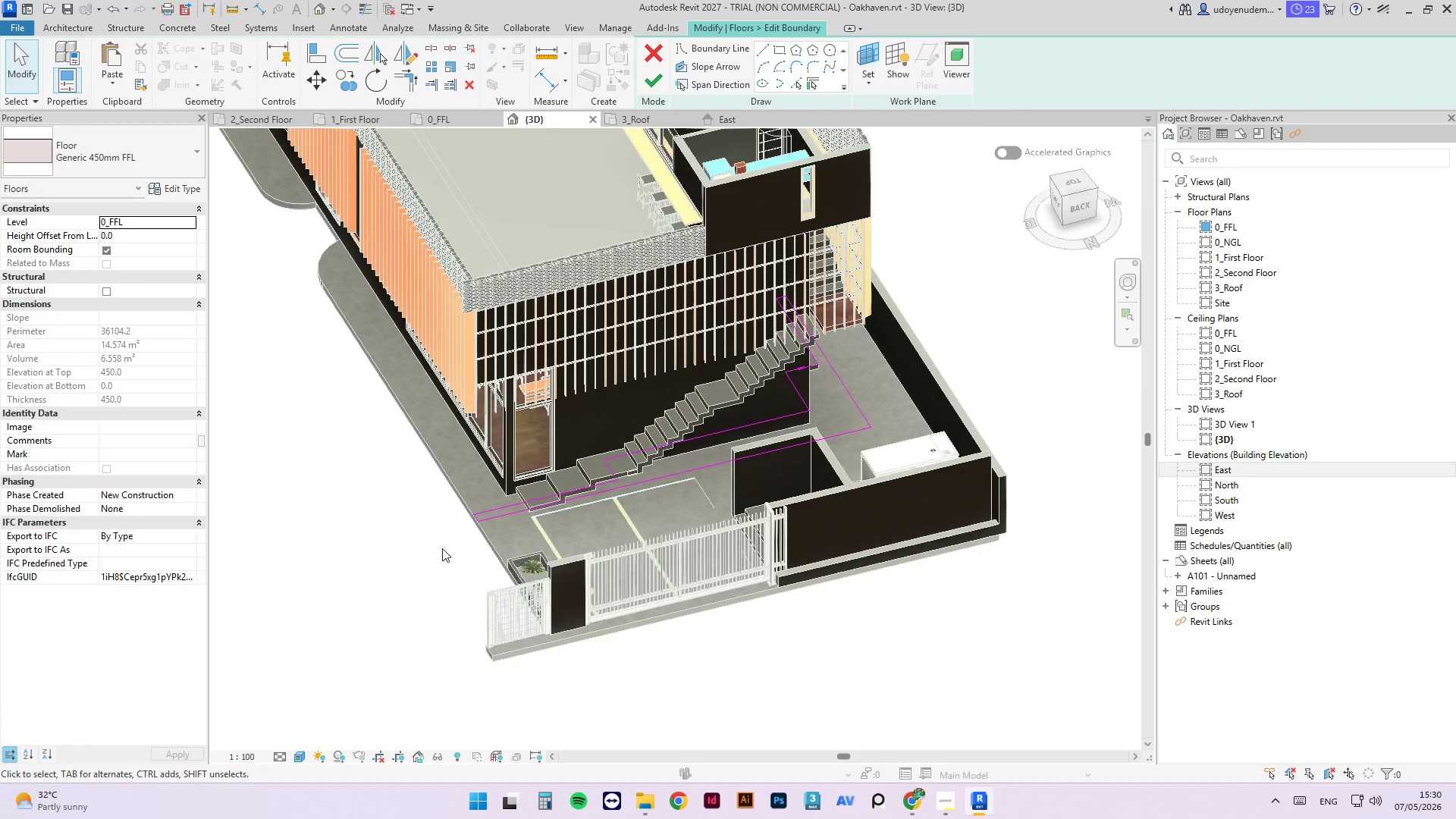 
scroll: coordinate [497, 497], scroll_direction: up, amount: 6.0
 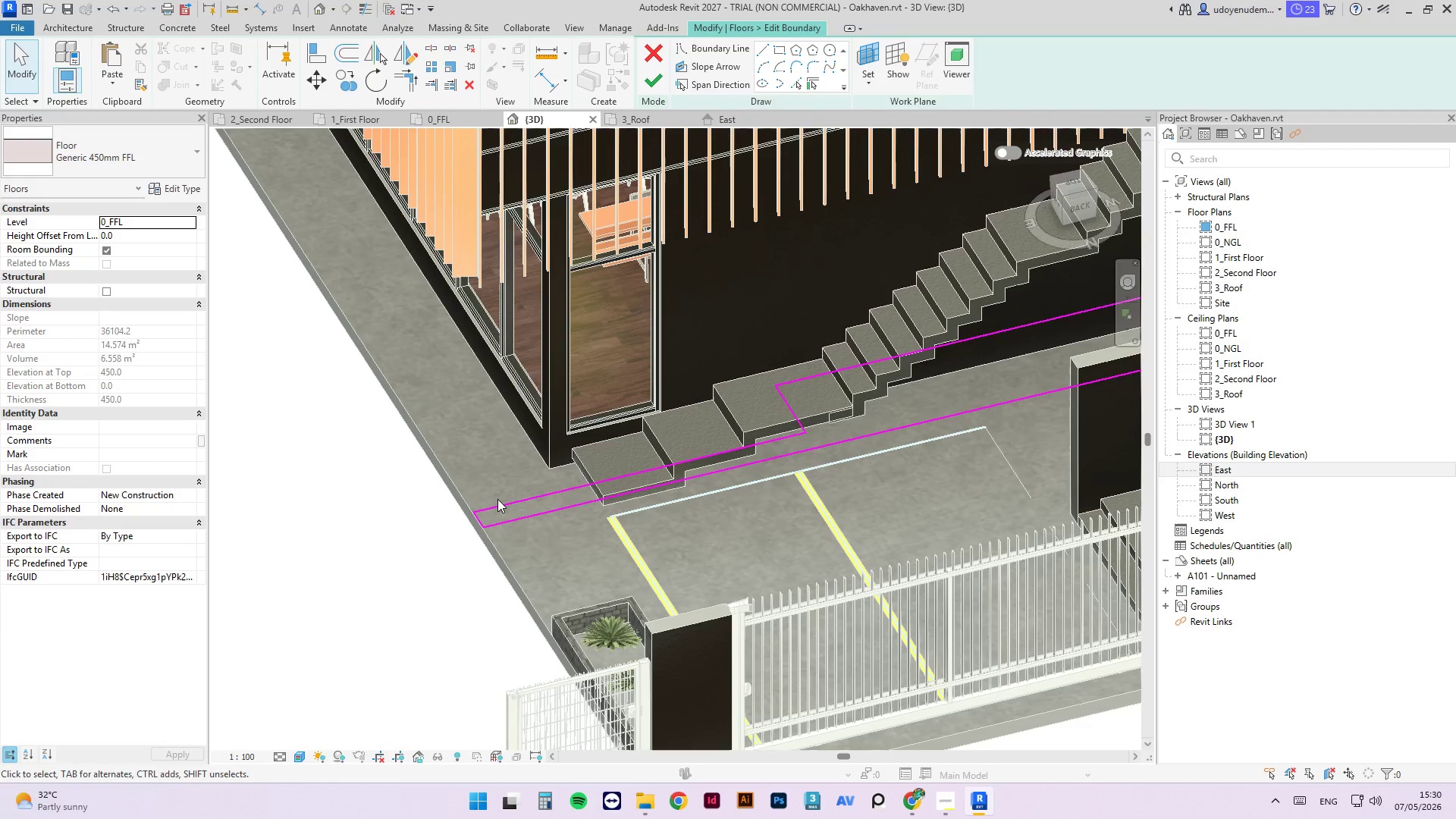 
type(AL)
 